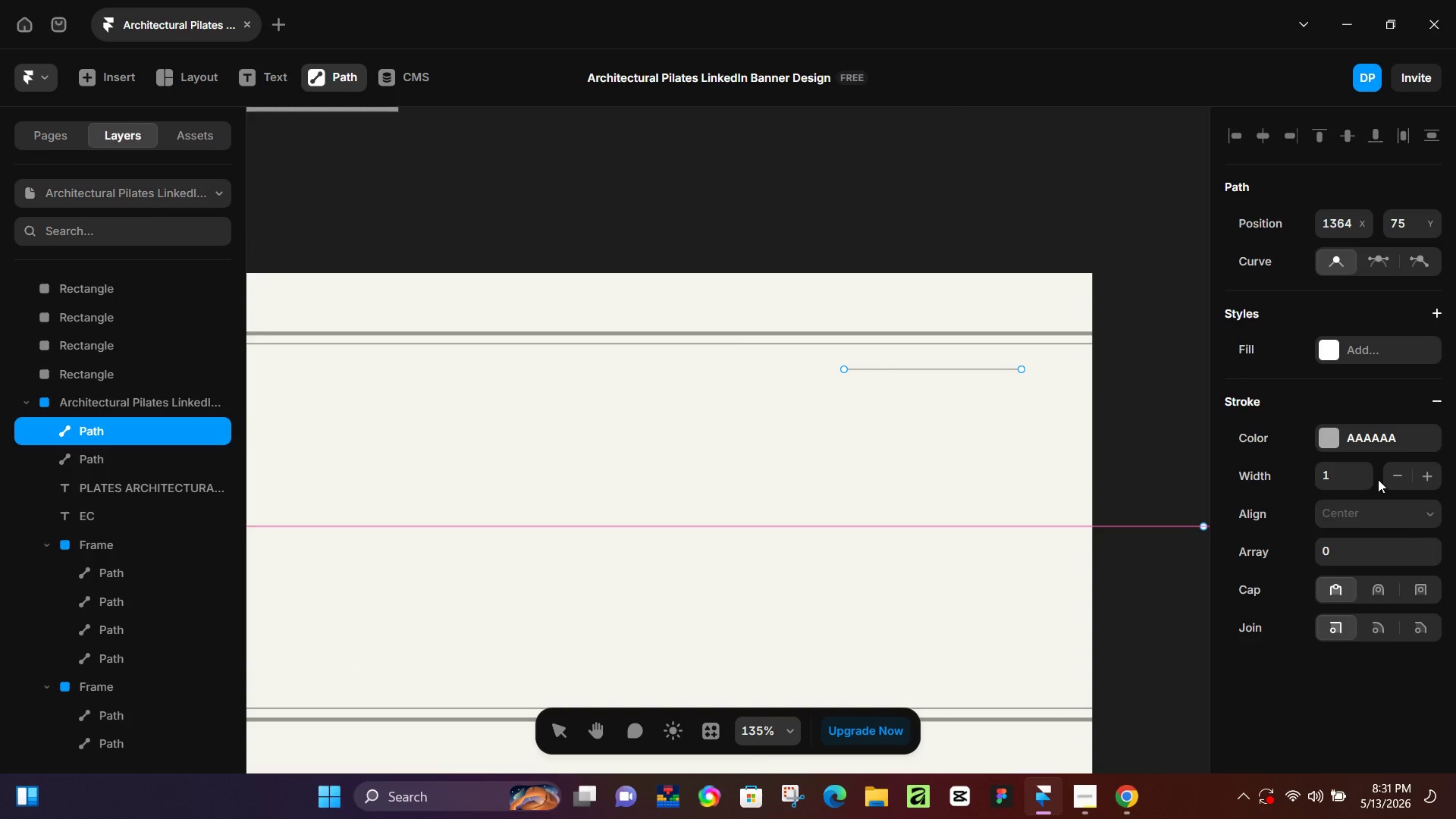 
double_click([1429, 548])
 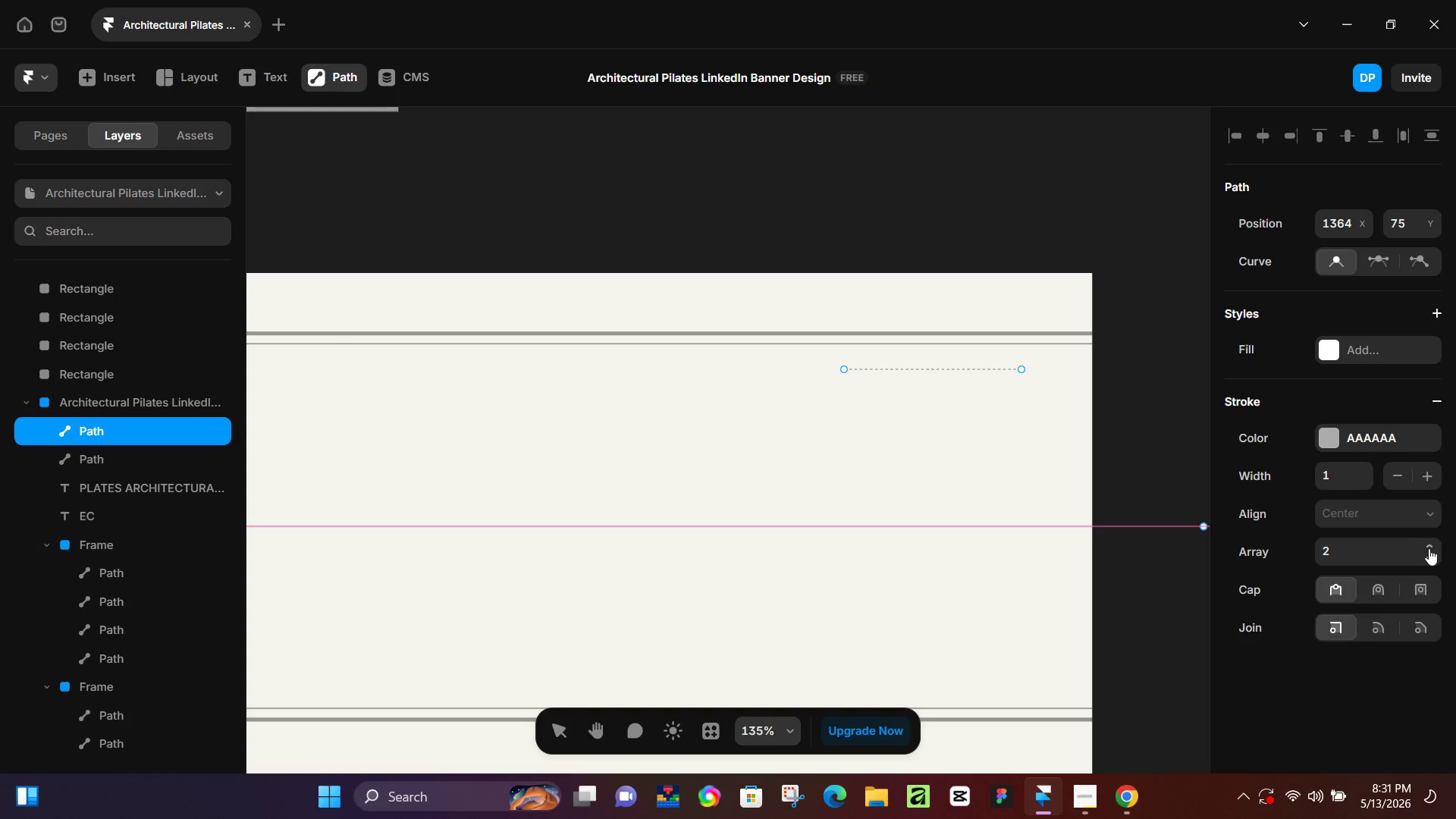 
triple_click([1429, 548])
 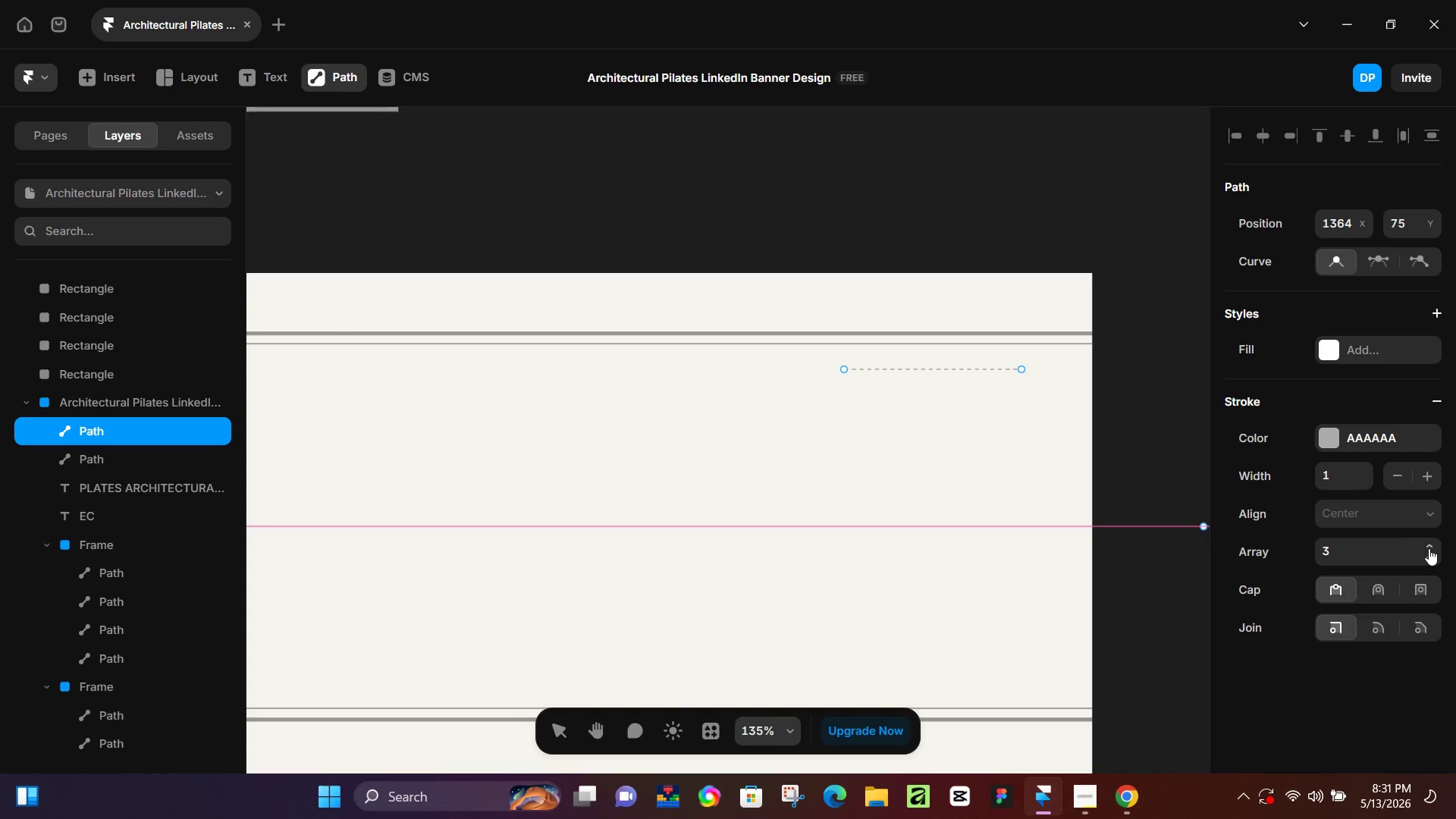 
triple_click([1429, 548])
 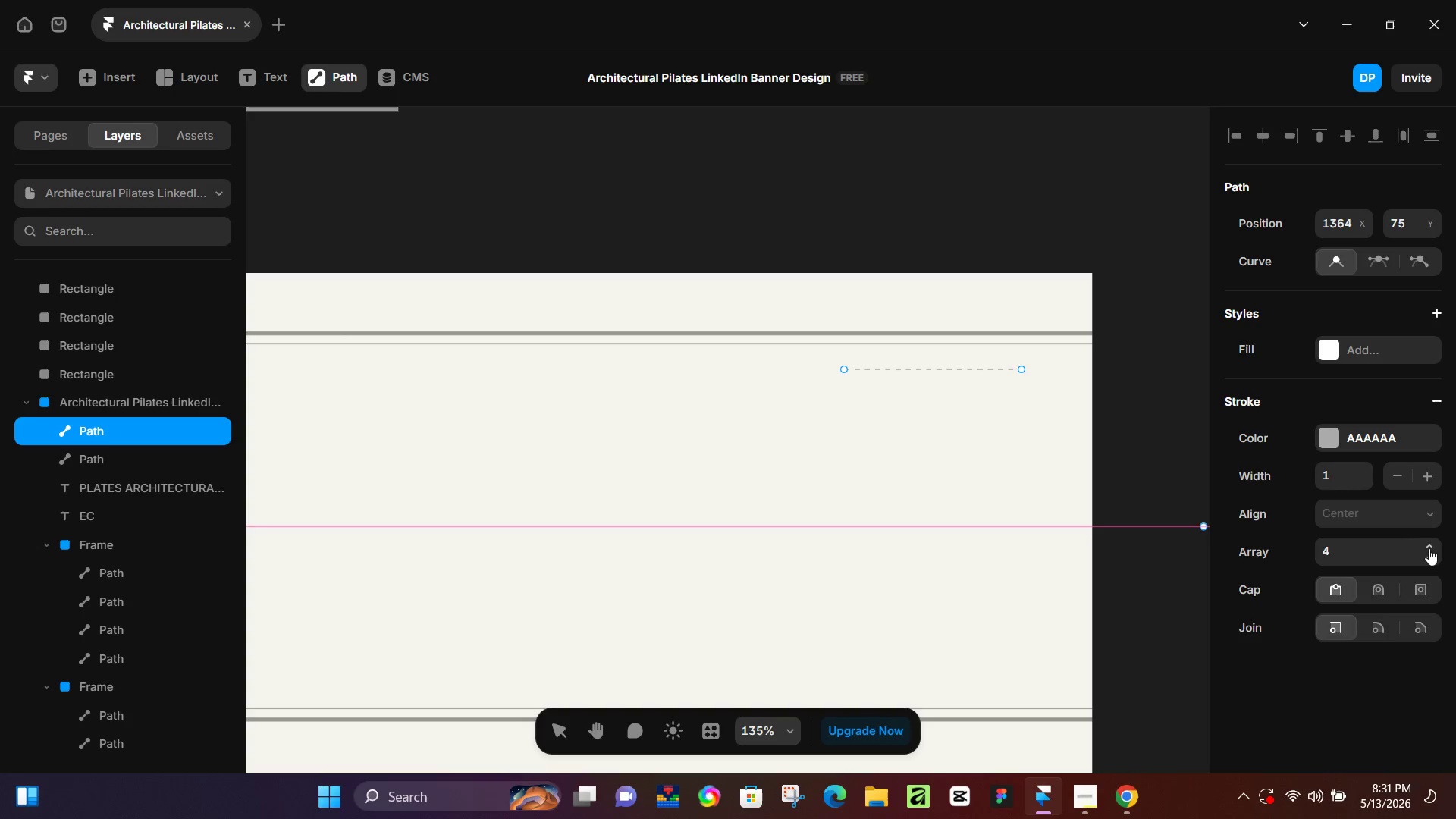 
triple_click([1429, 548])
 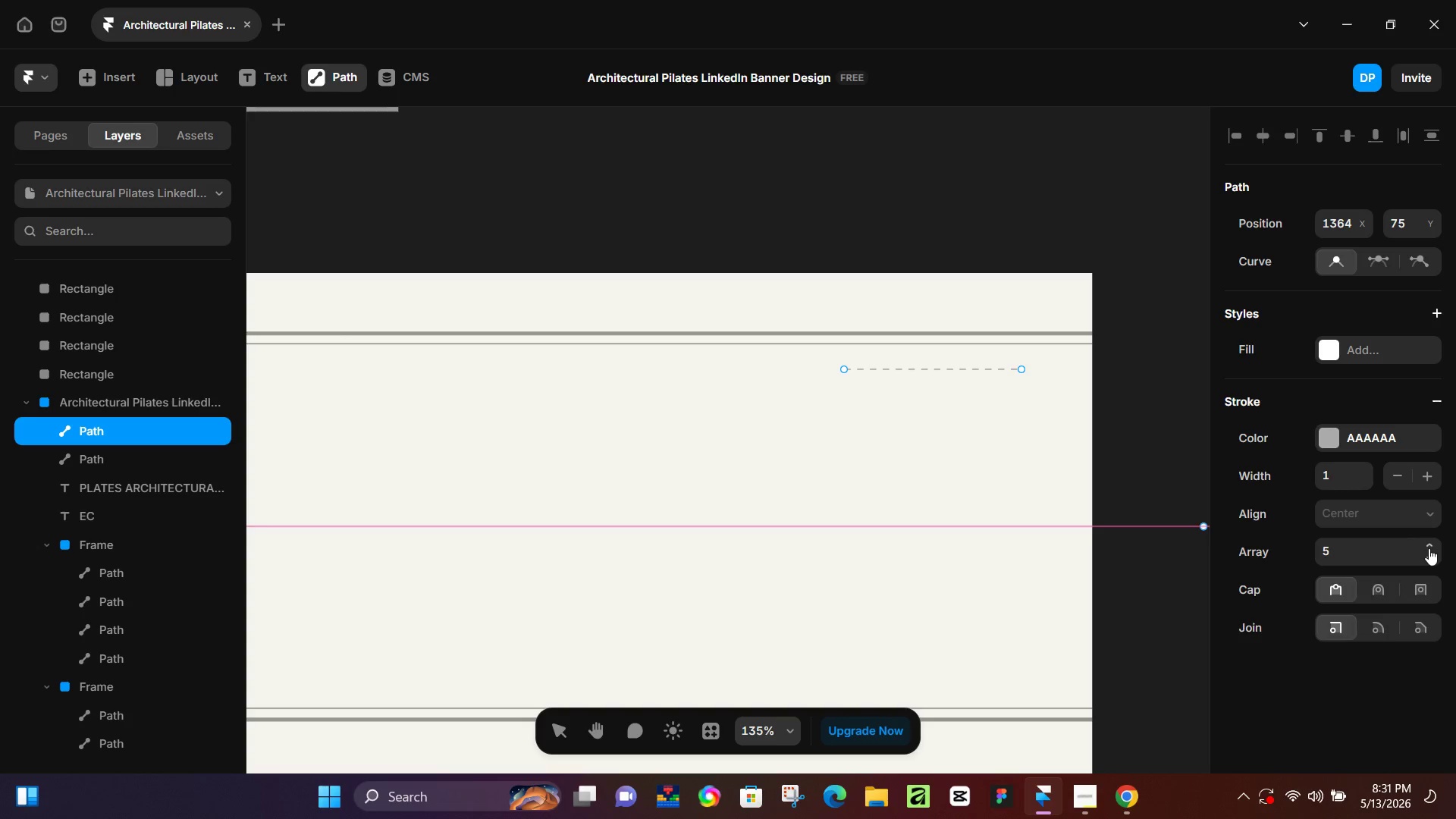 
triple_click([1429, 548])
 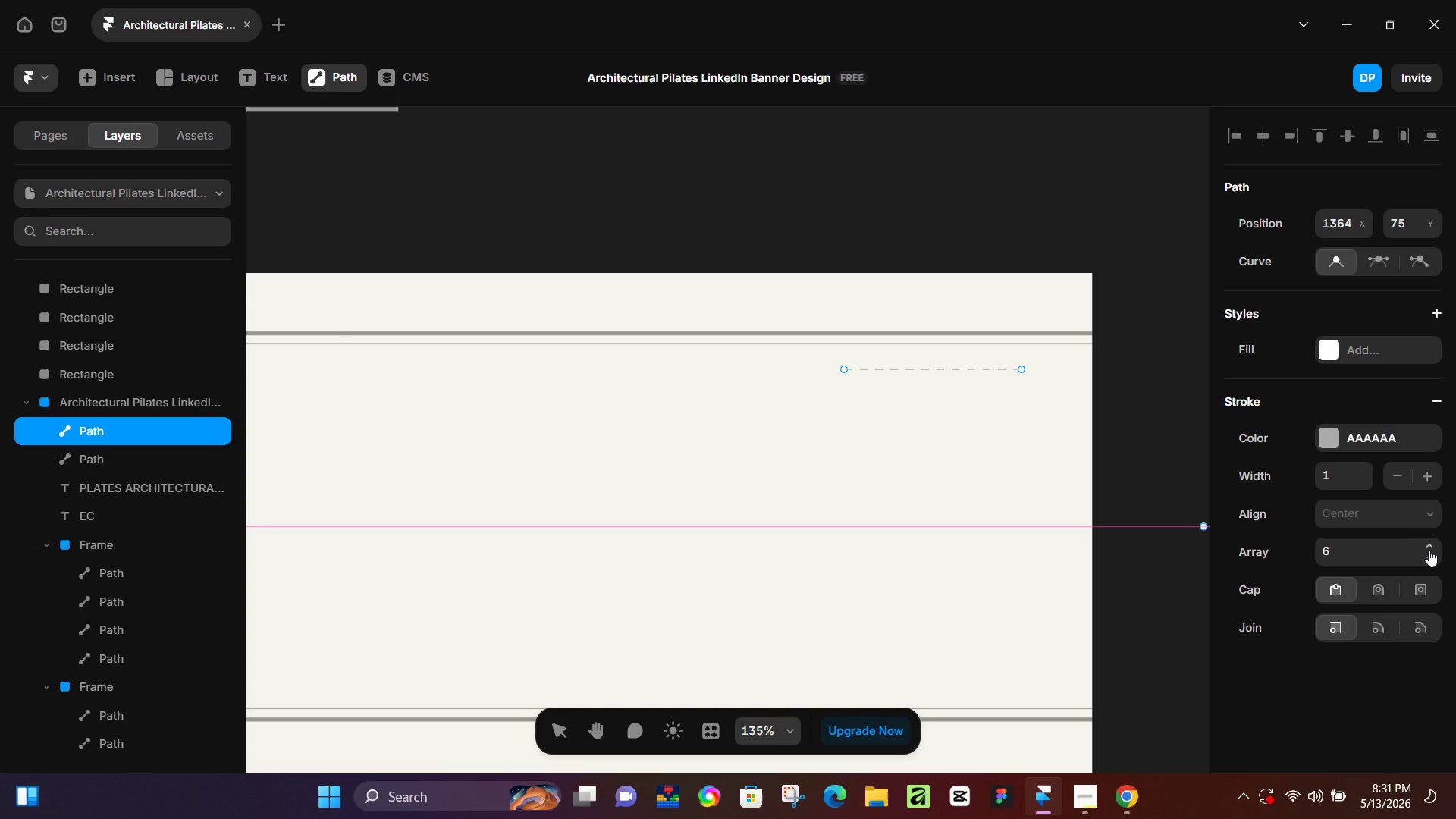 
left_click([1429, 550])
 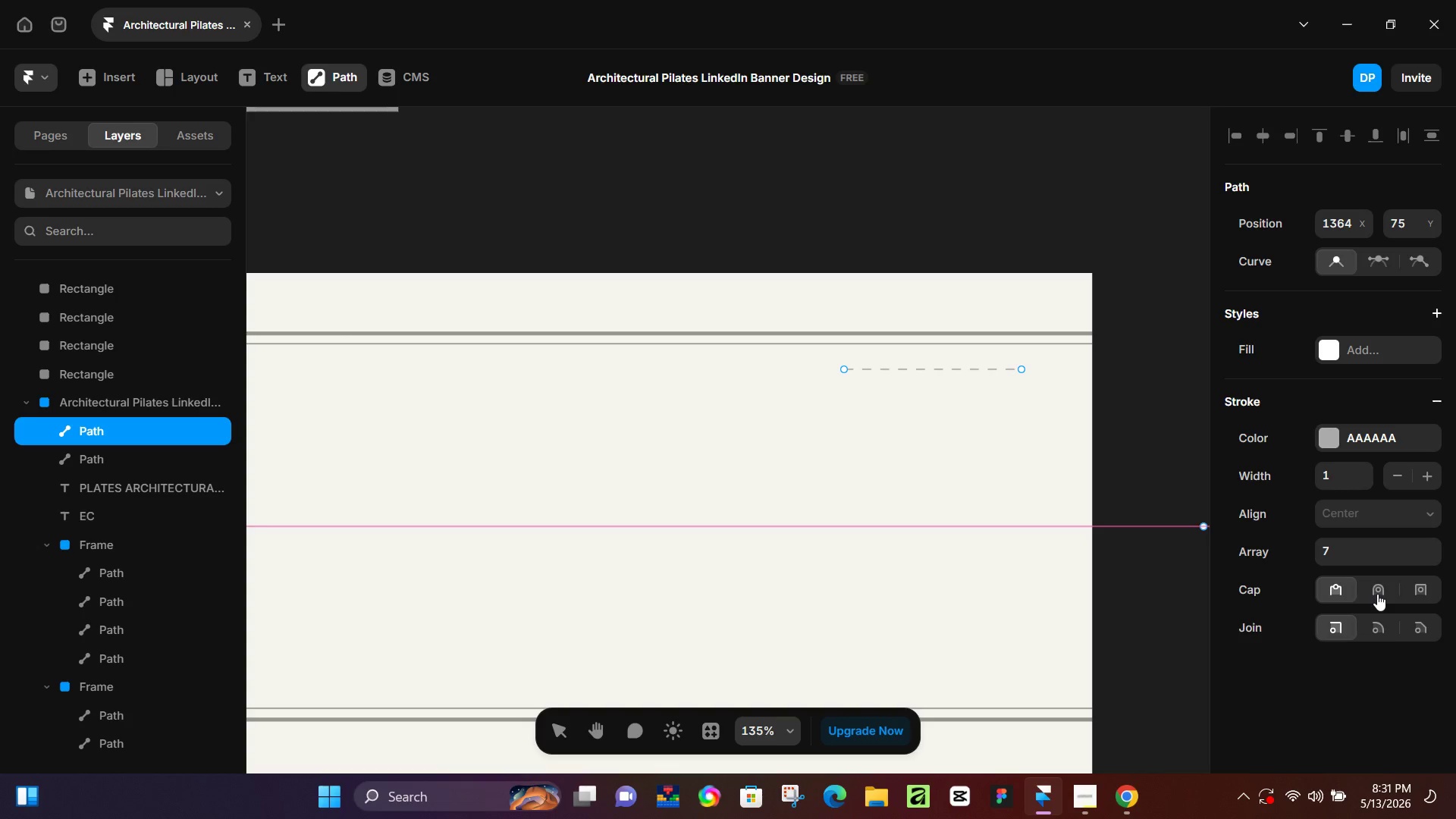 
left_click([1379, 594])
 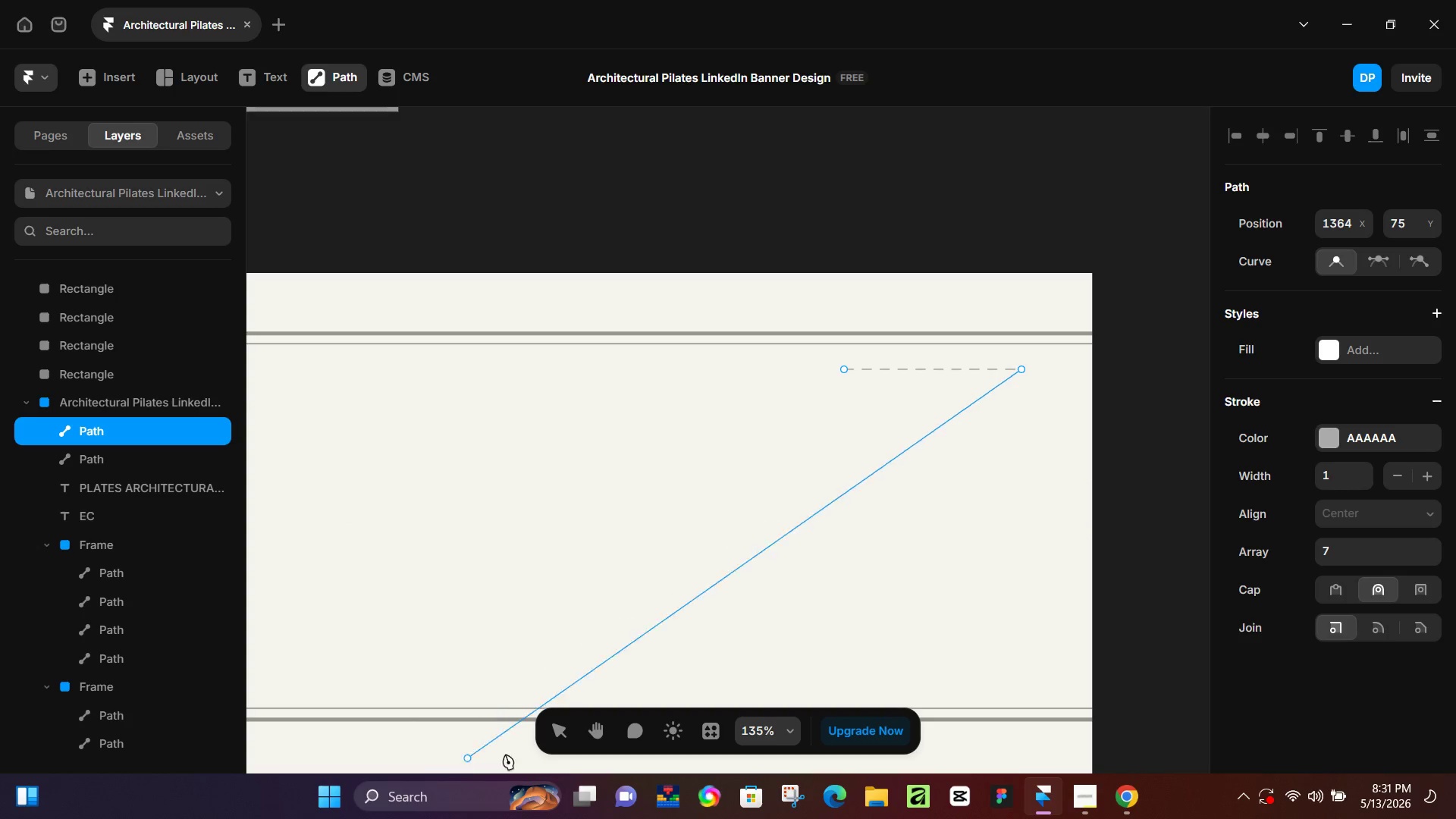 
left_click([563, 727])
 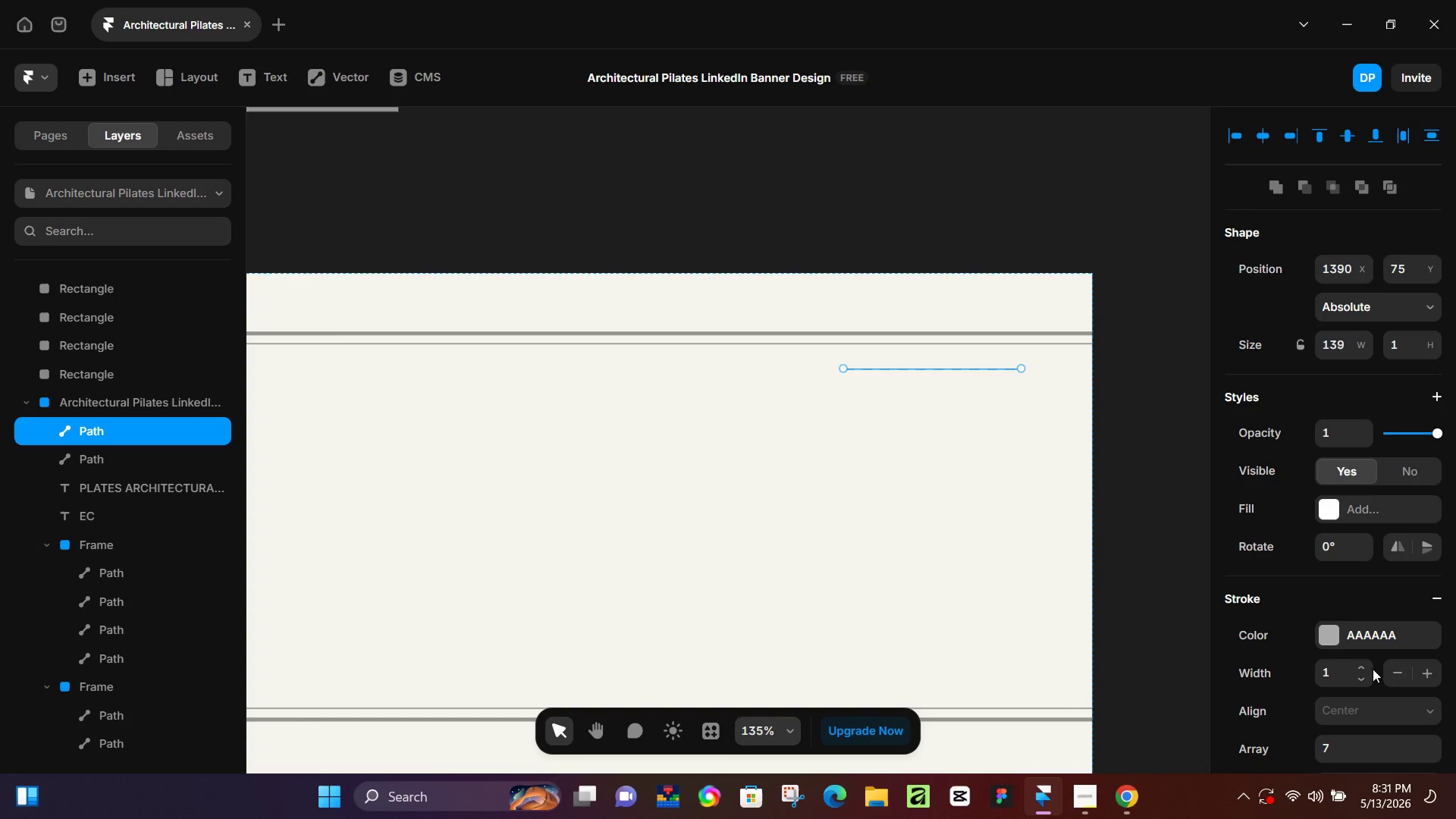 
scroll: coordinate [1367, 623], scroll_direction: down, amount: 2.0
 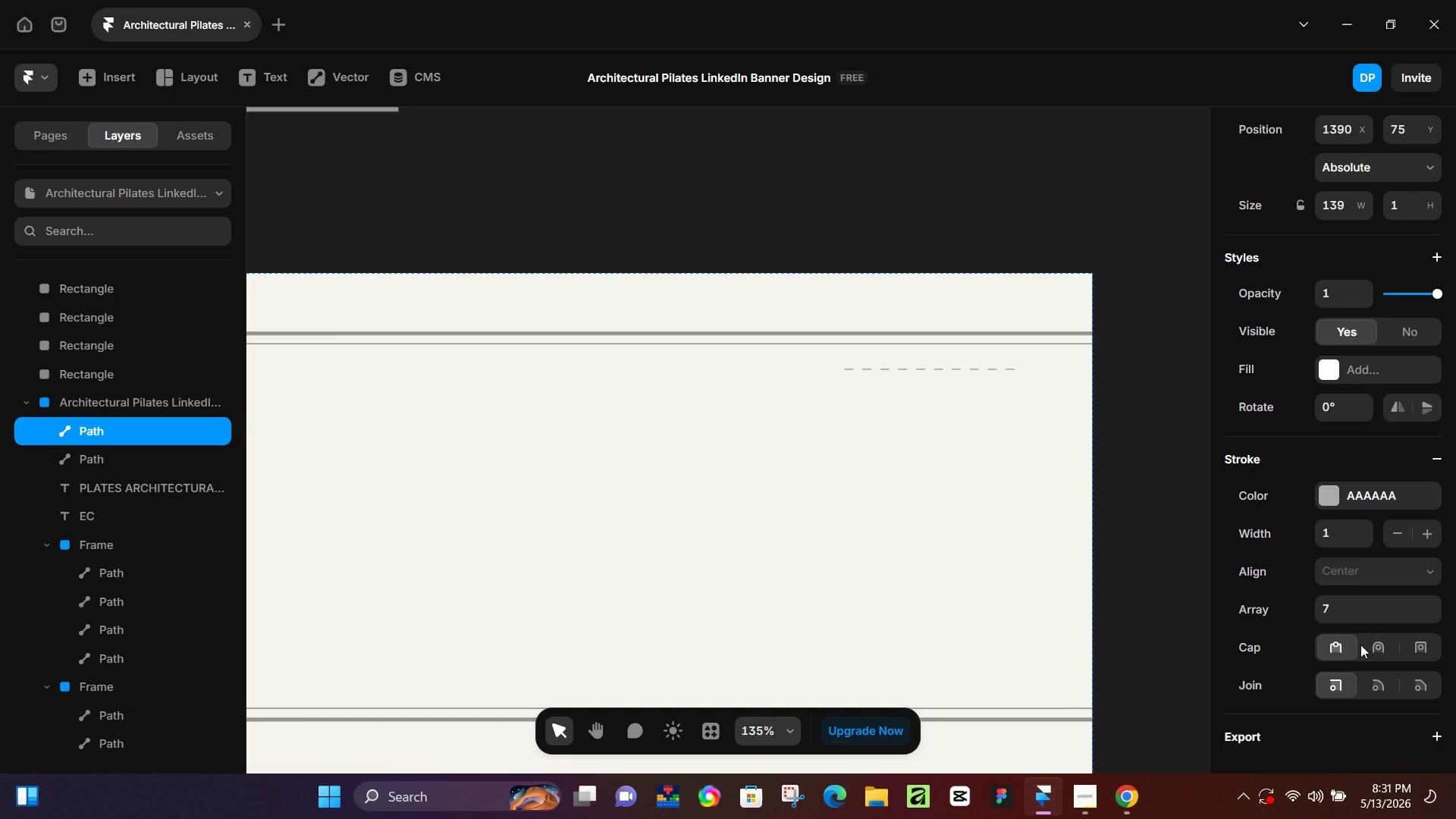 
double_click([1375, 645])
 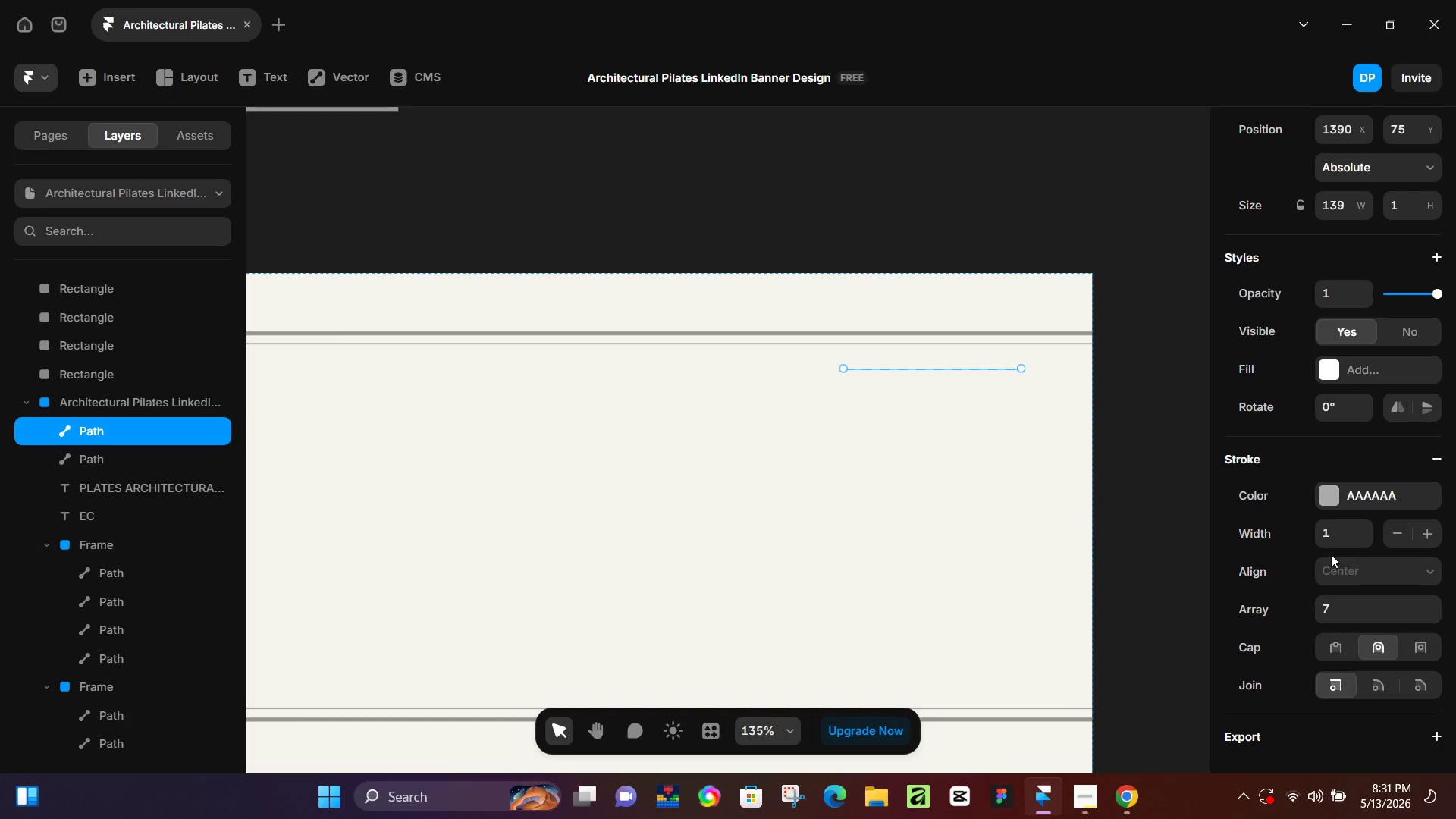 
wait(7.58)
 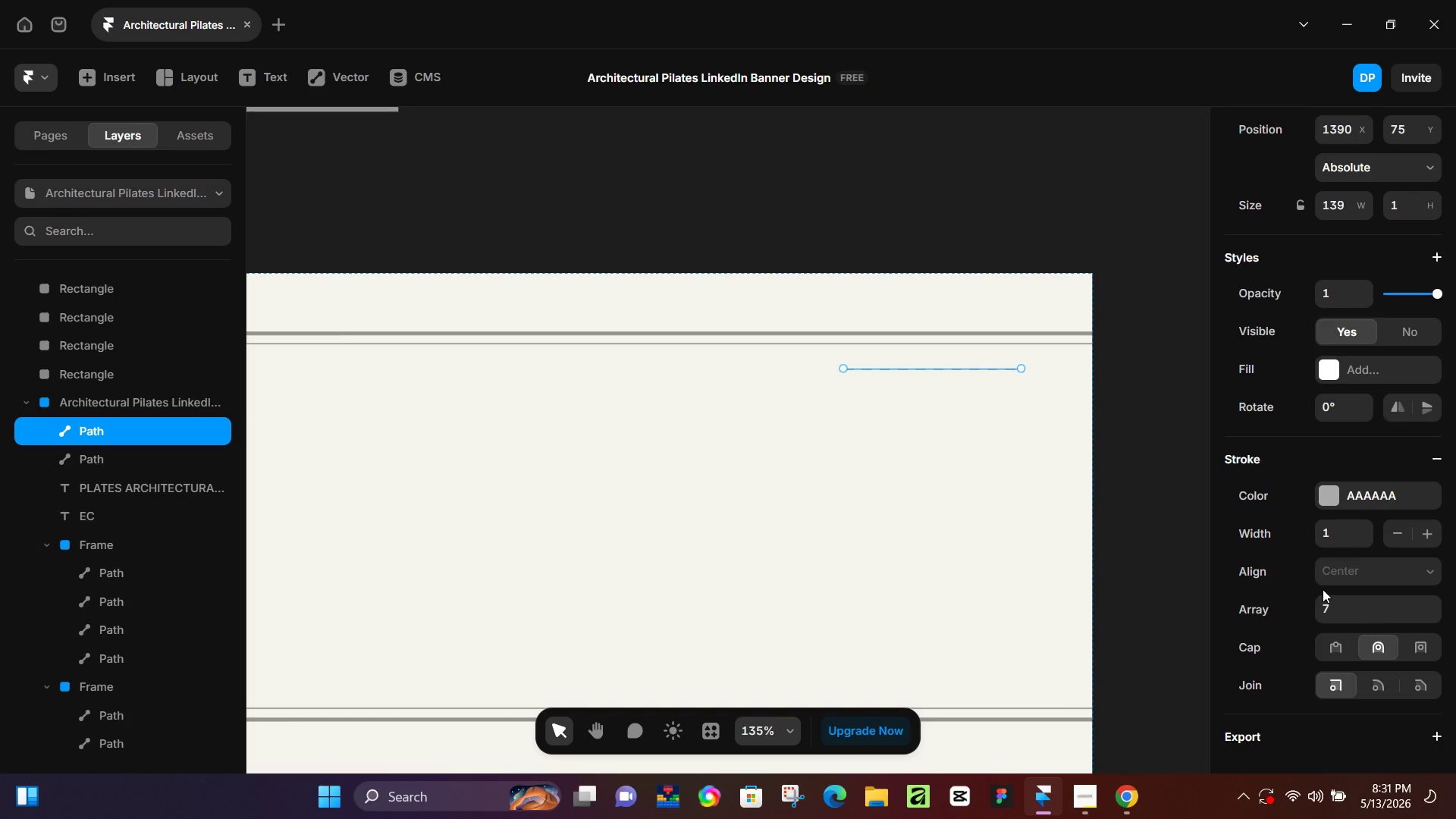 
double_click([1432, 604])
 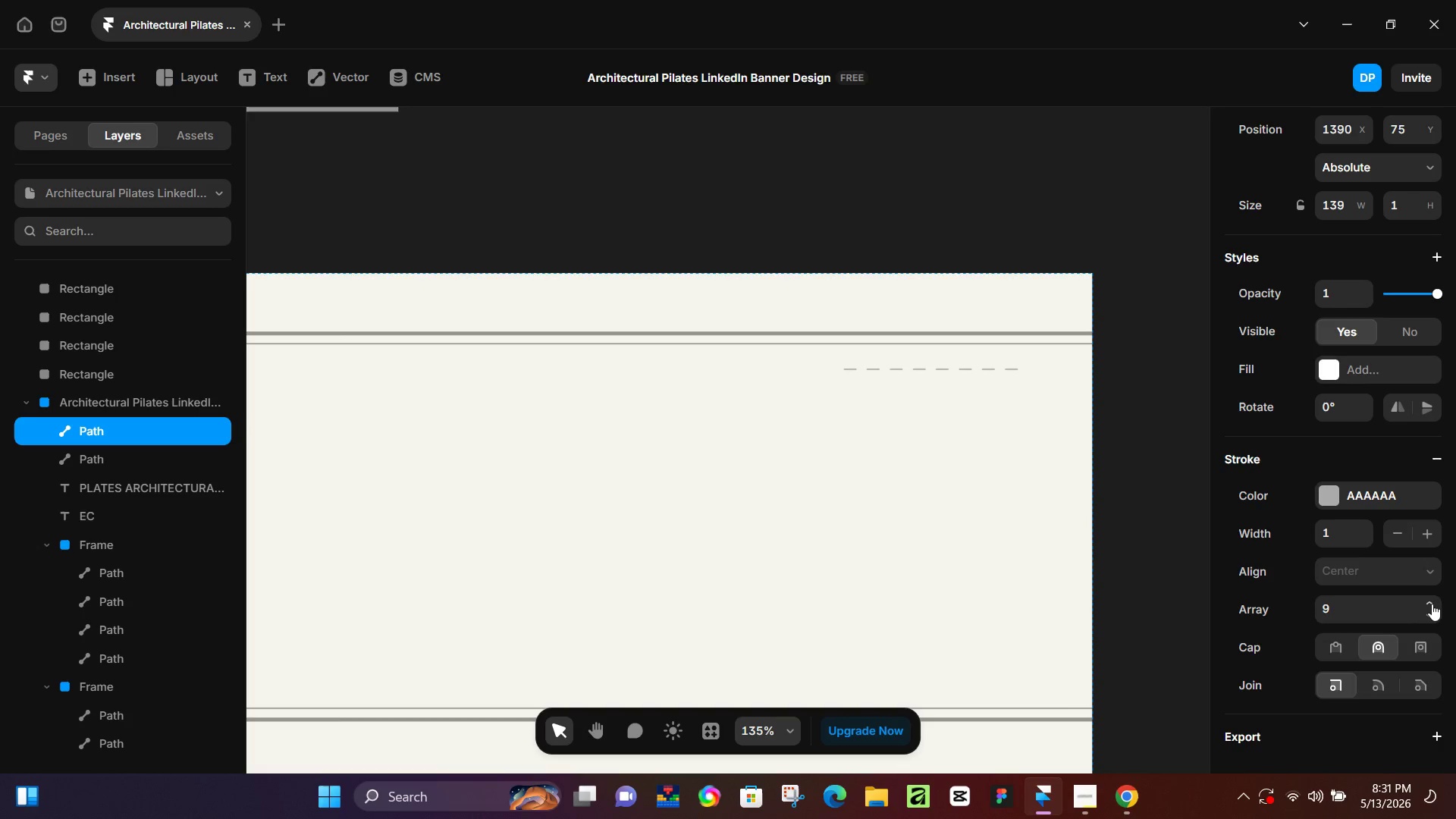 
triple_click([1432, 604])
 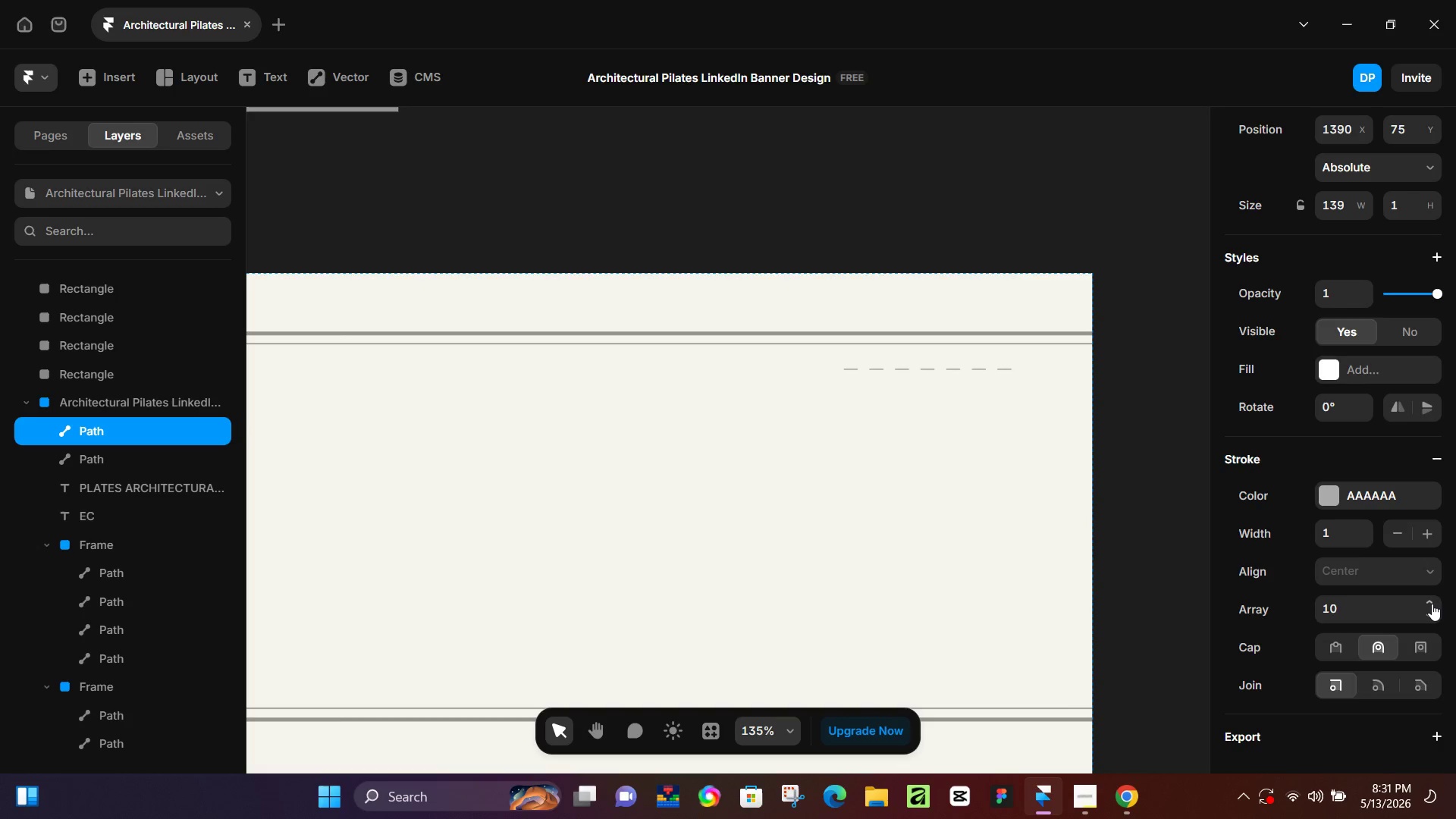 
triple_click([1432, 604])
 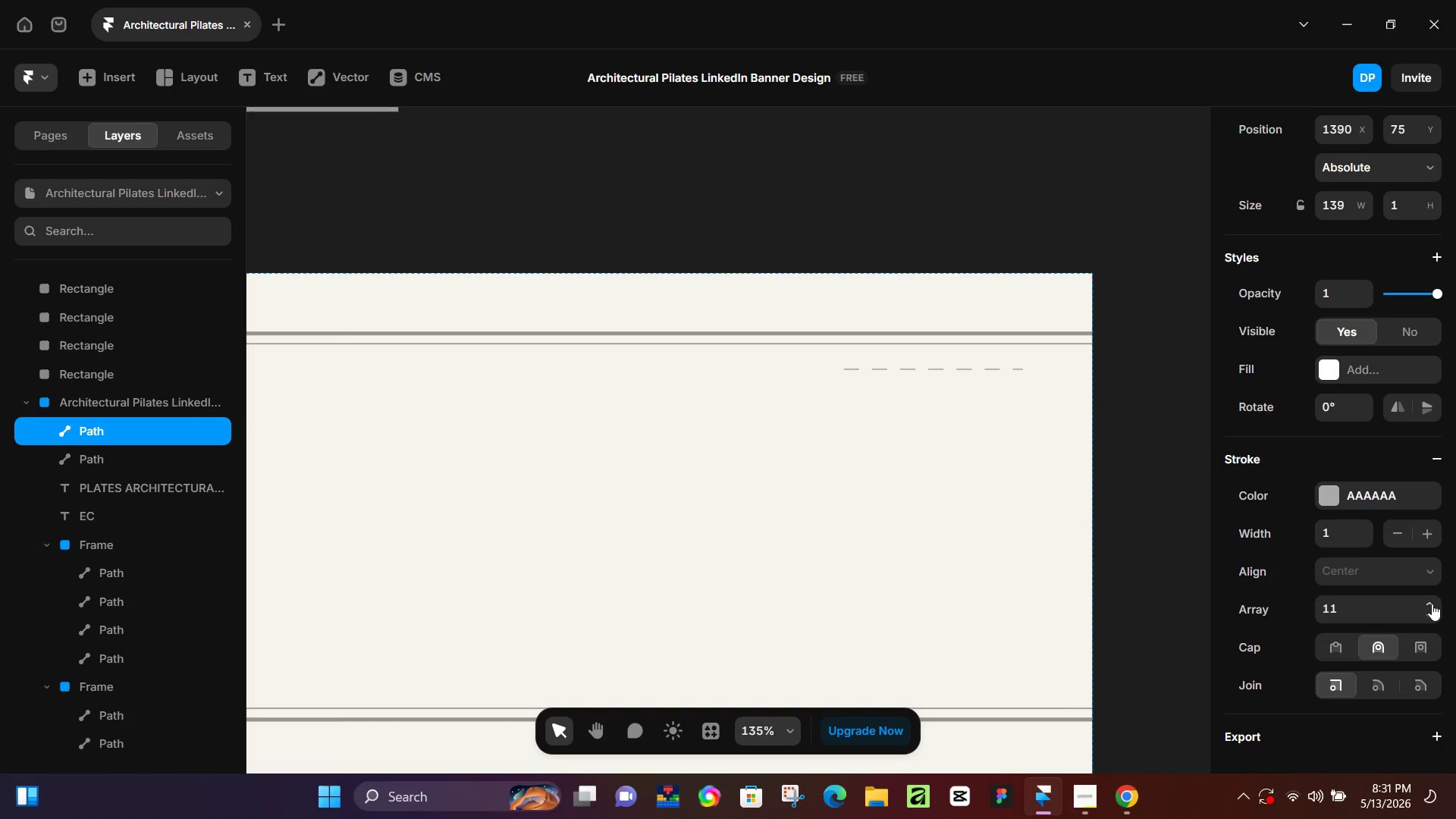 
triple_click([1432, 604])
 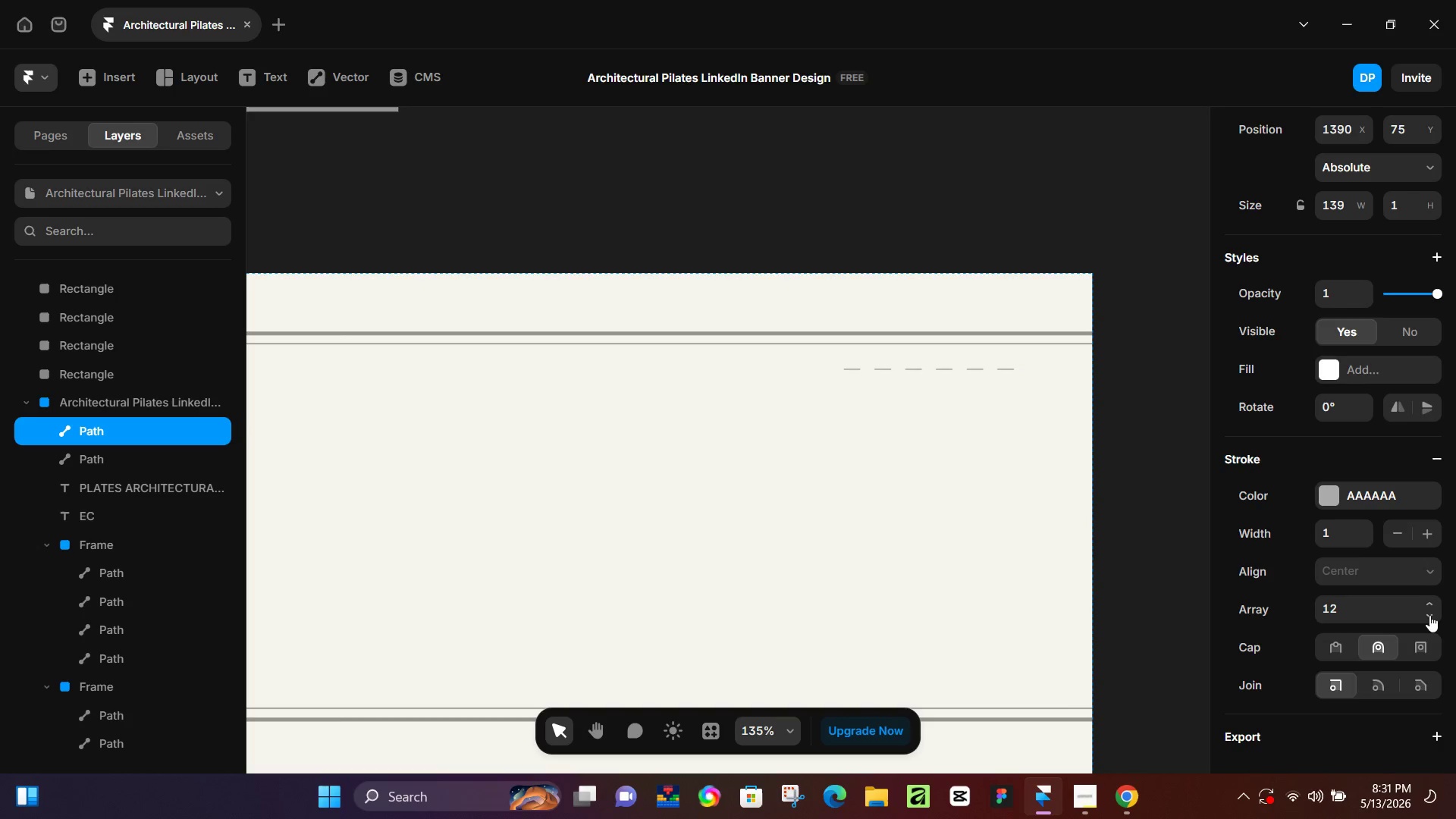 
triple_click([1429, 617])
 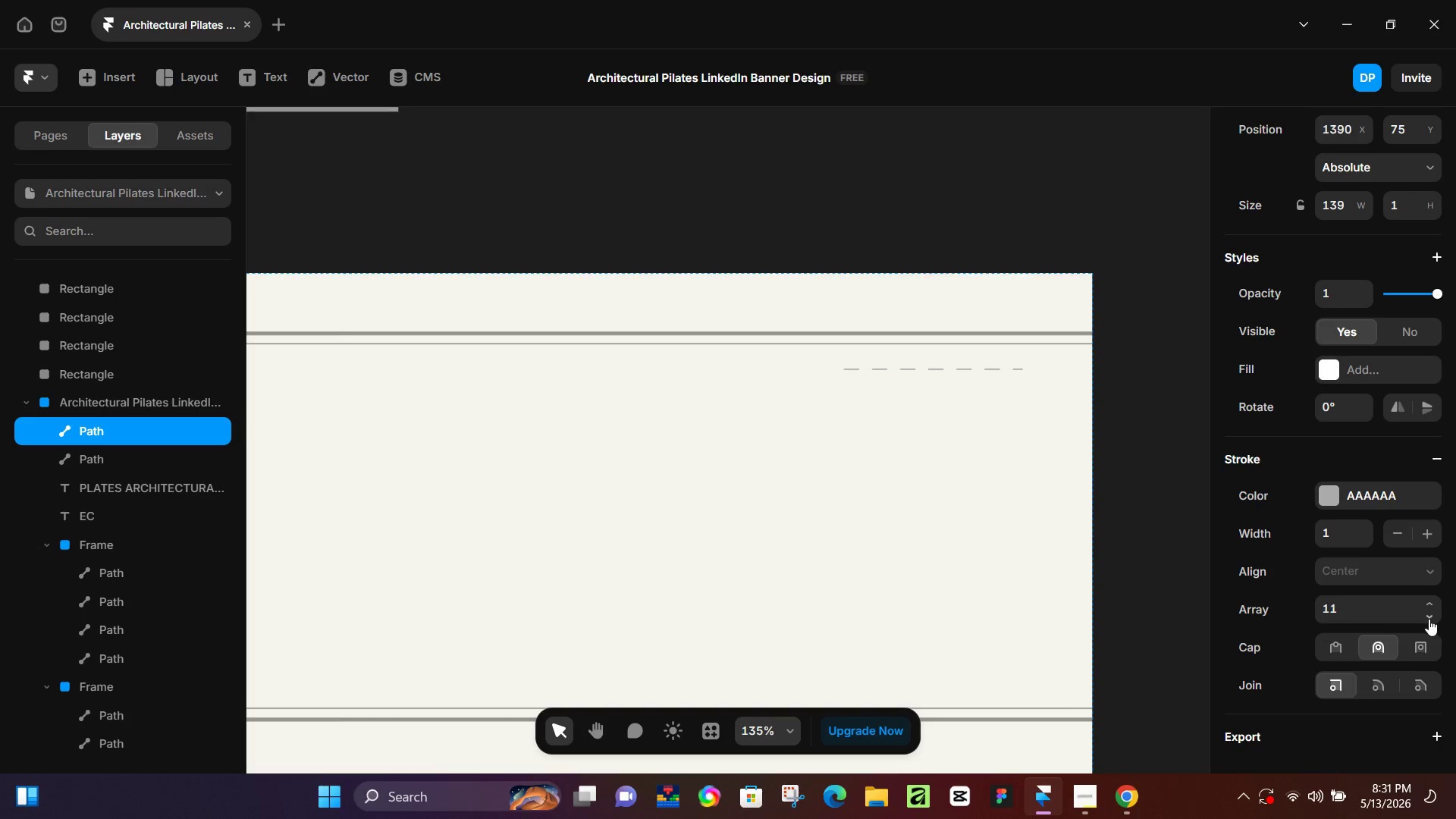 
triple_click([1429, 619])
 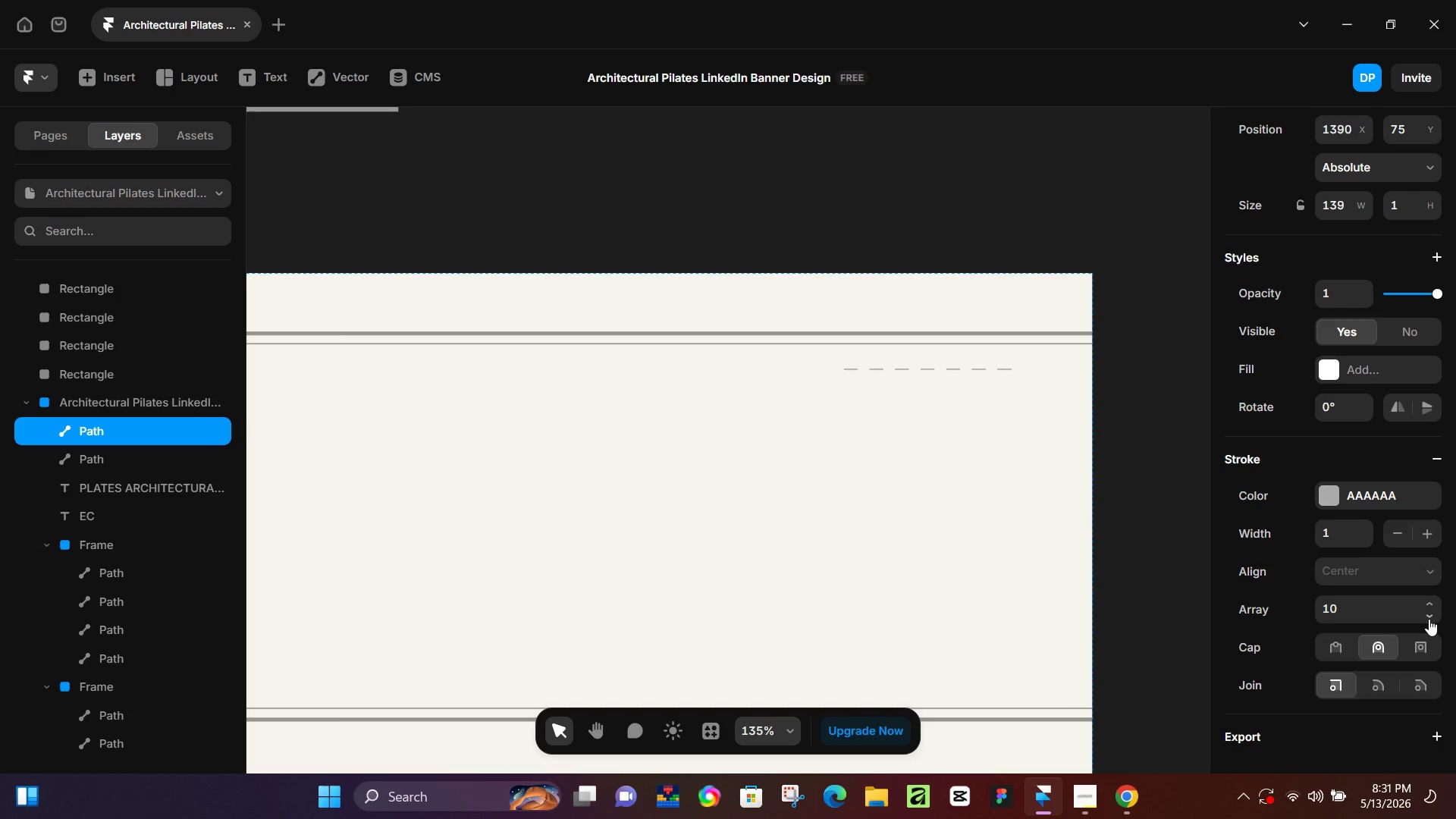 
triple_click([1429, 619])
 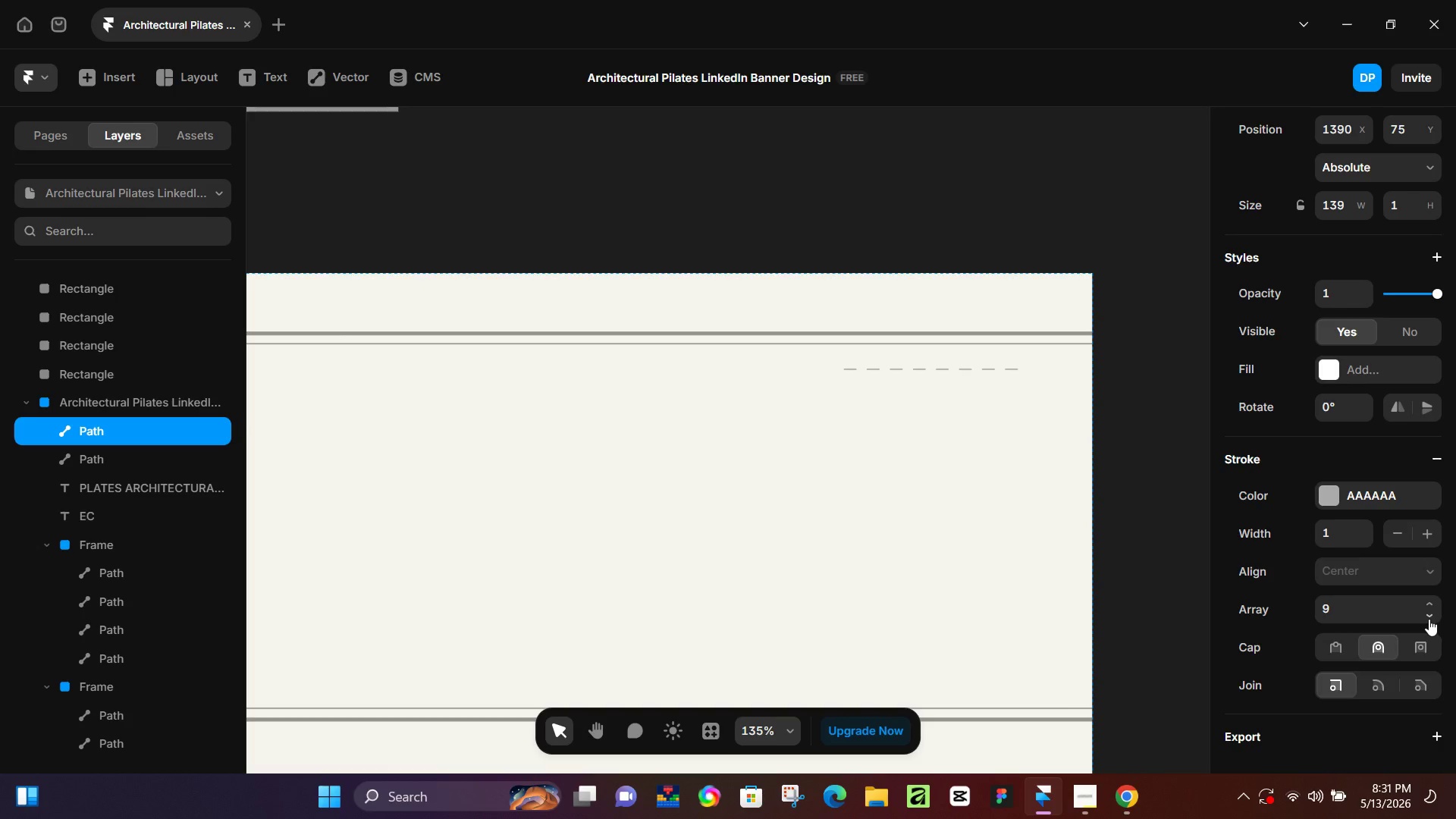 
triple_click([1429, 619])
 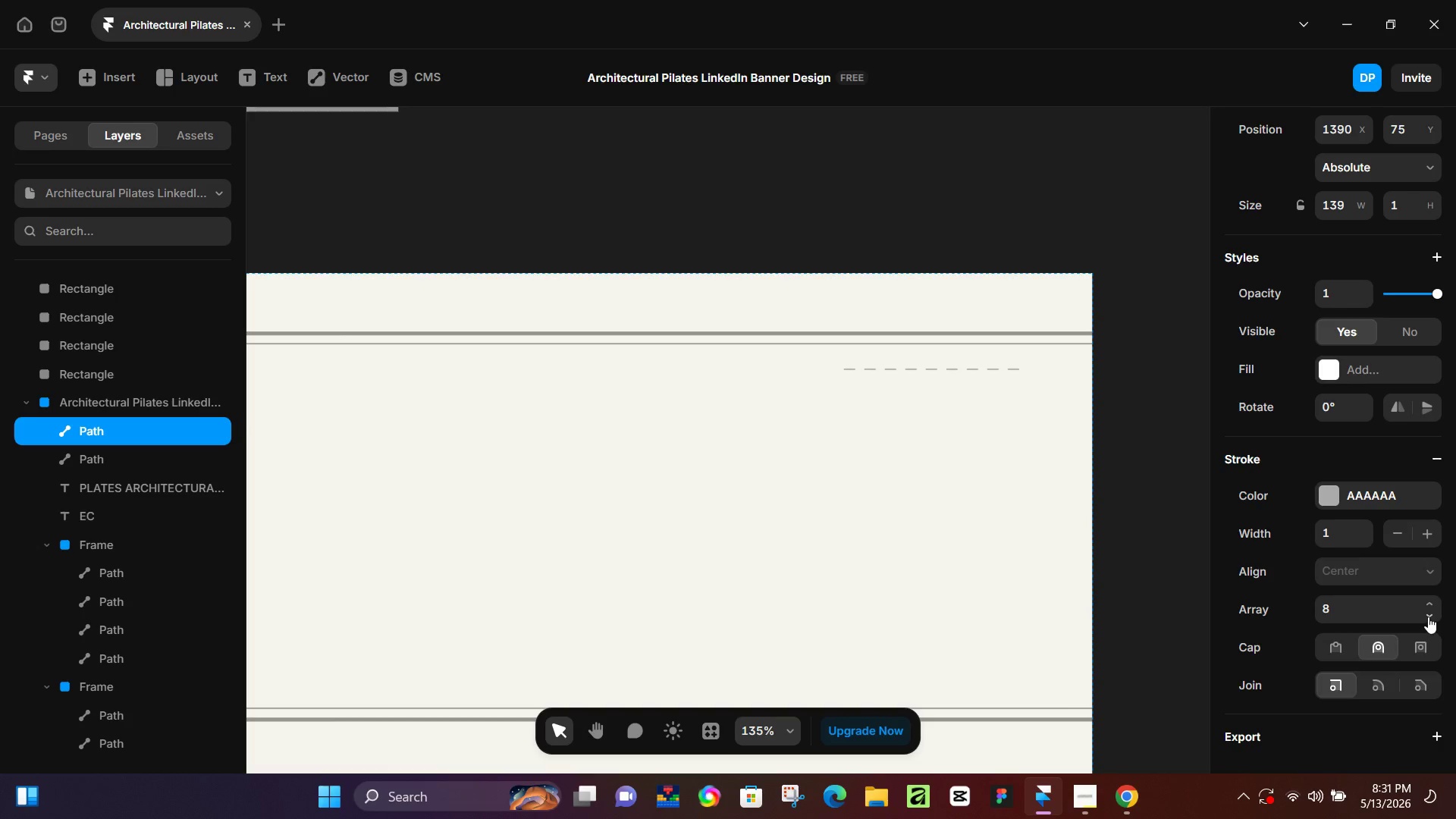 
left_click([1428, 616])
 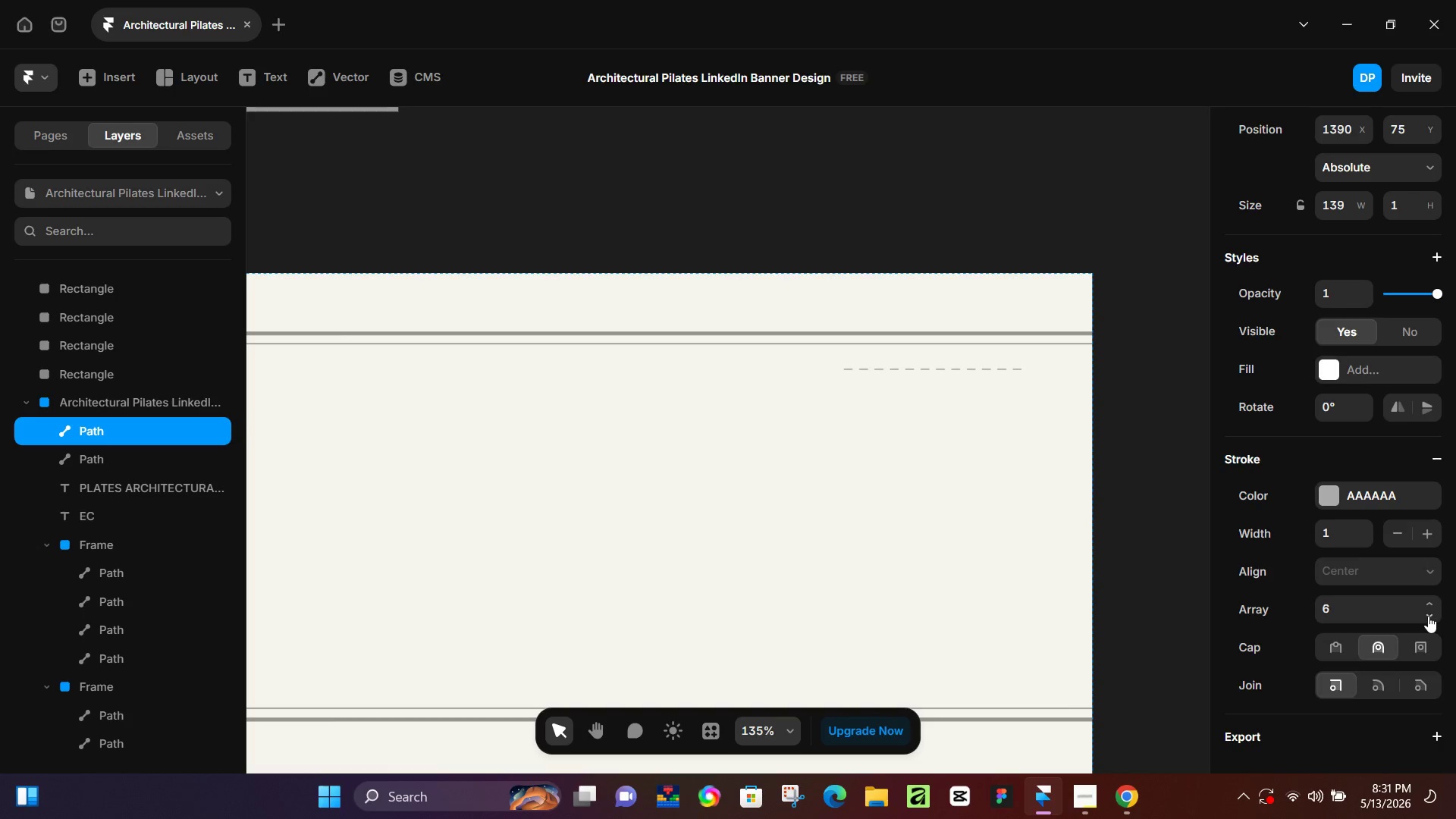 
double_click([1428, 616])
 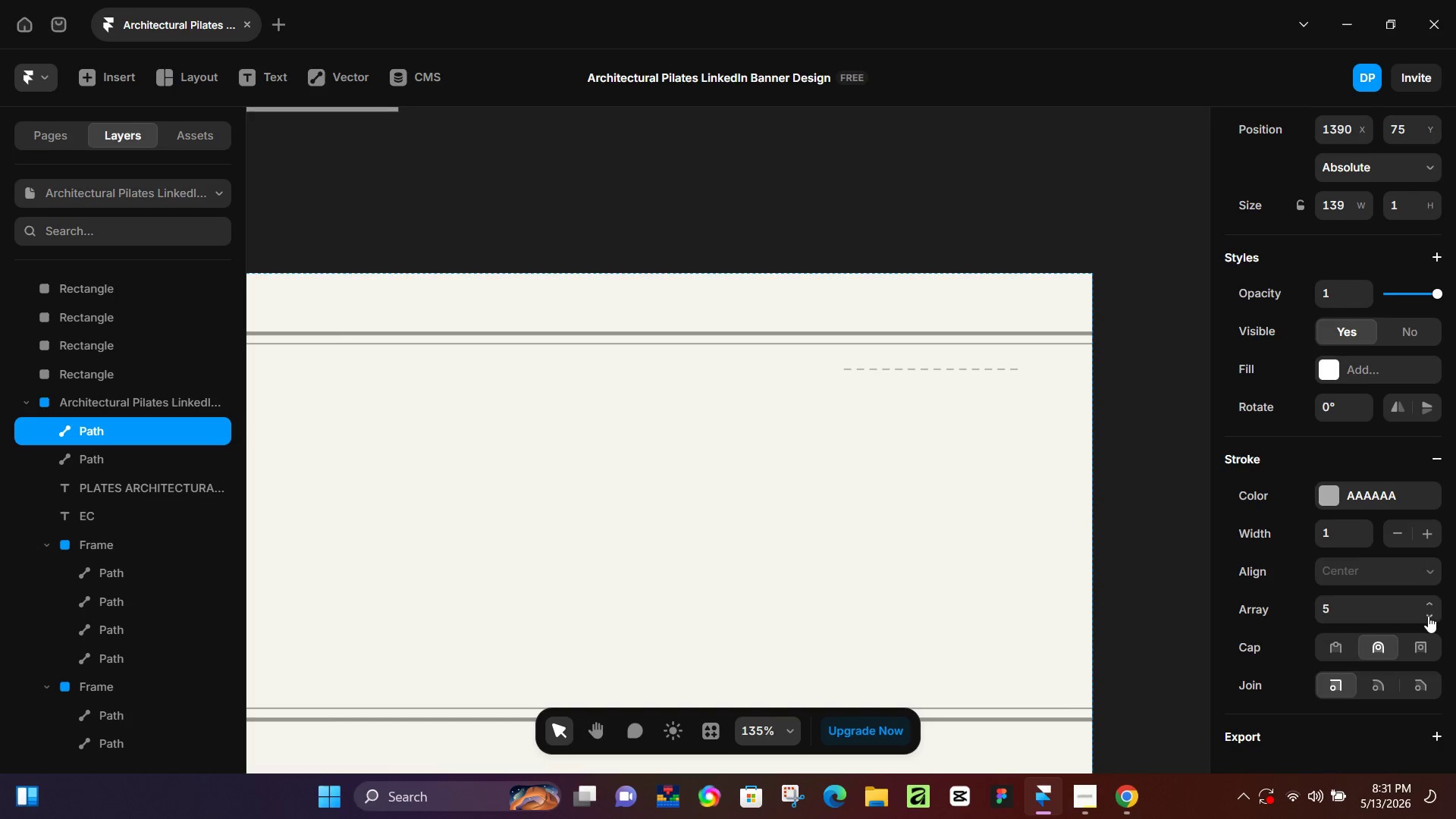 
triple_click([1428, 616])
 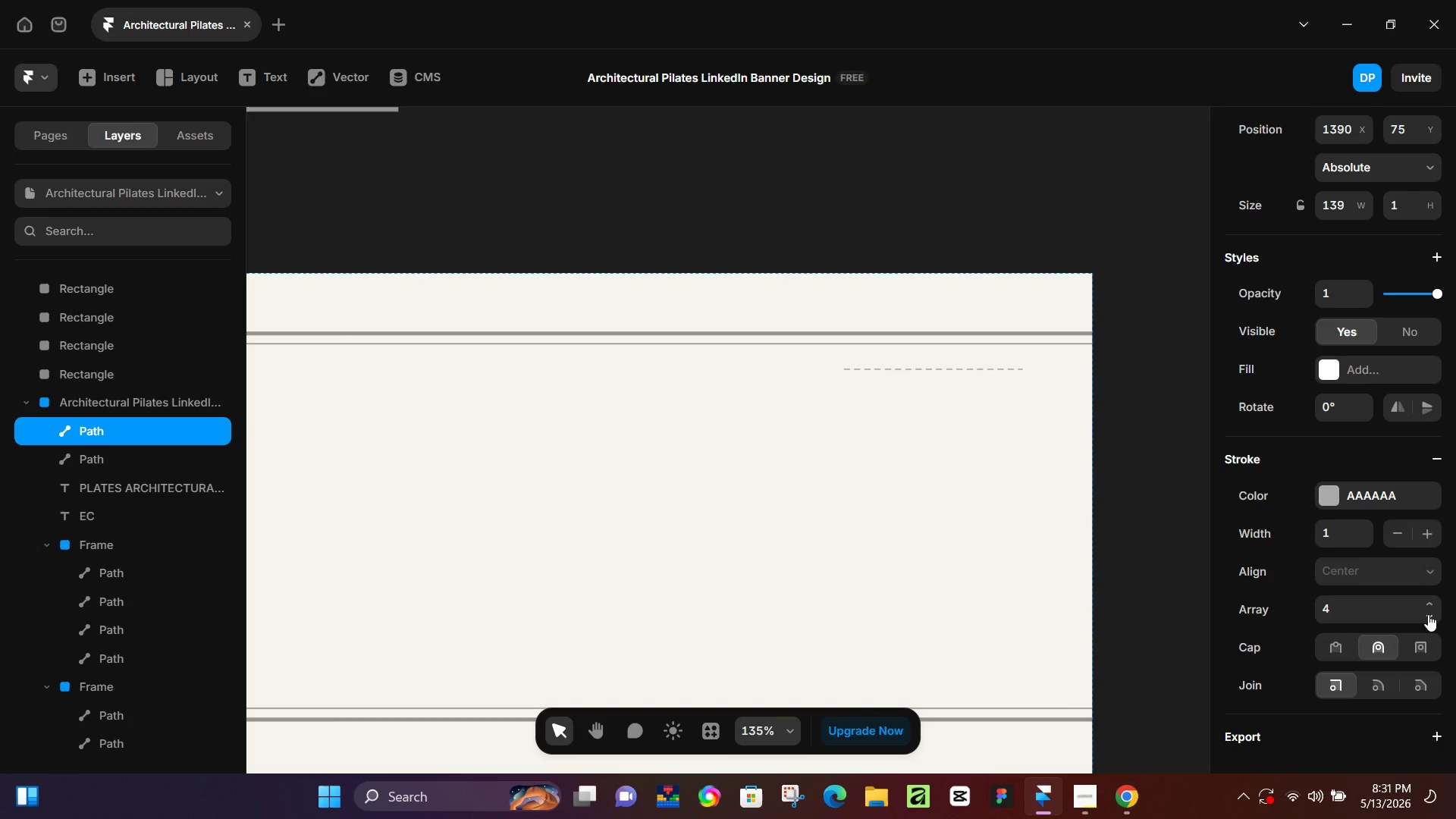 
triple_click([1428, 614])
 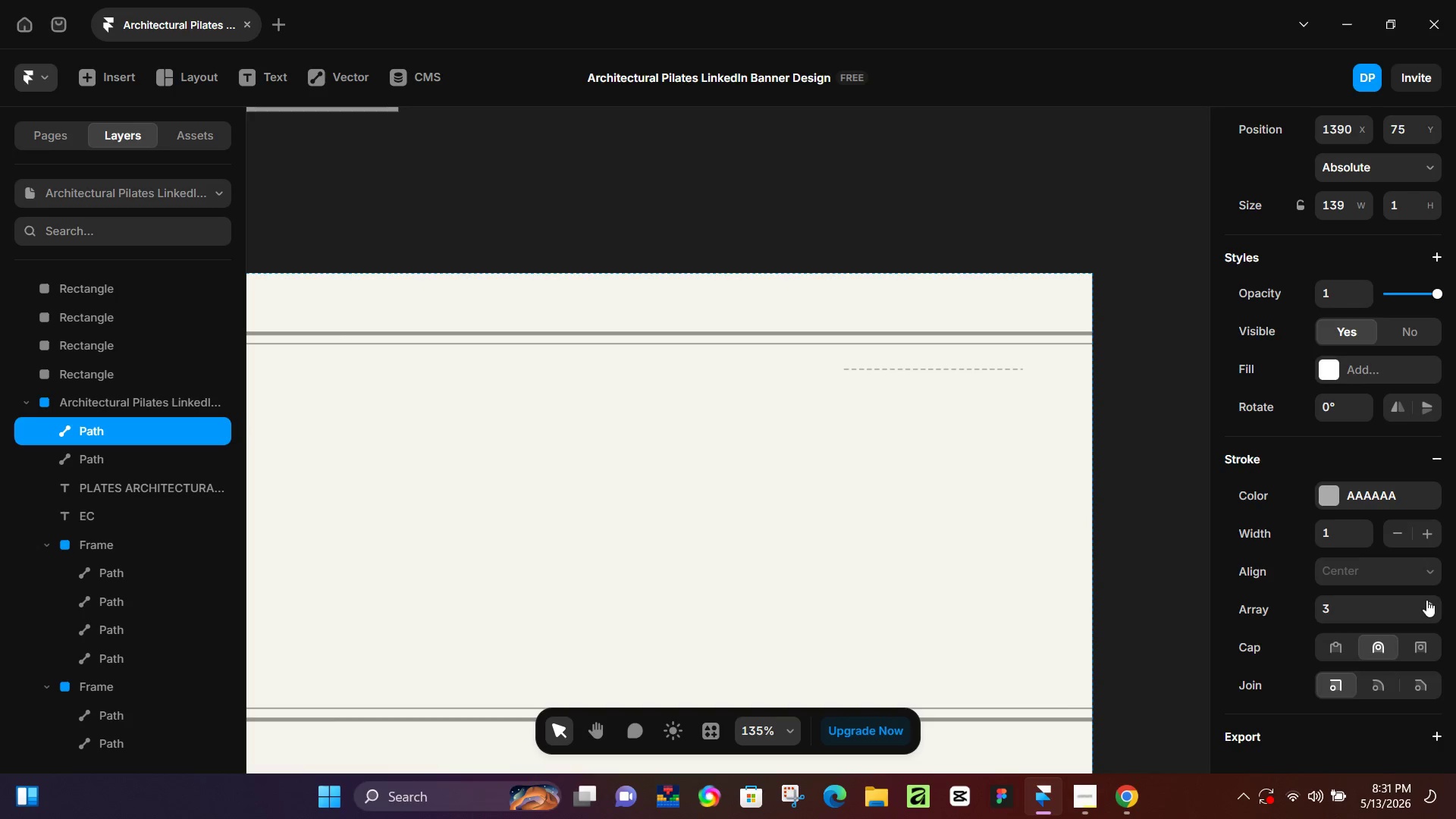 
left_click([1426, 600])
 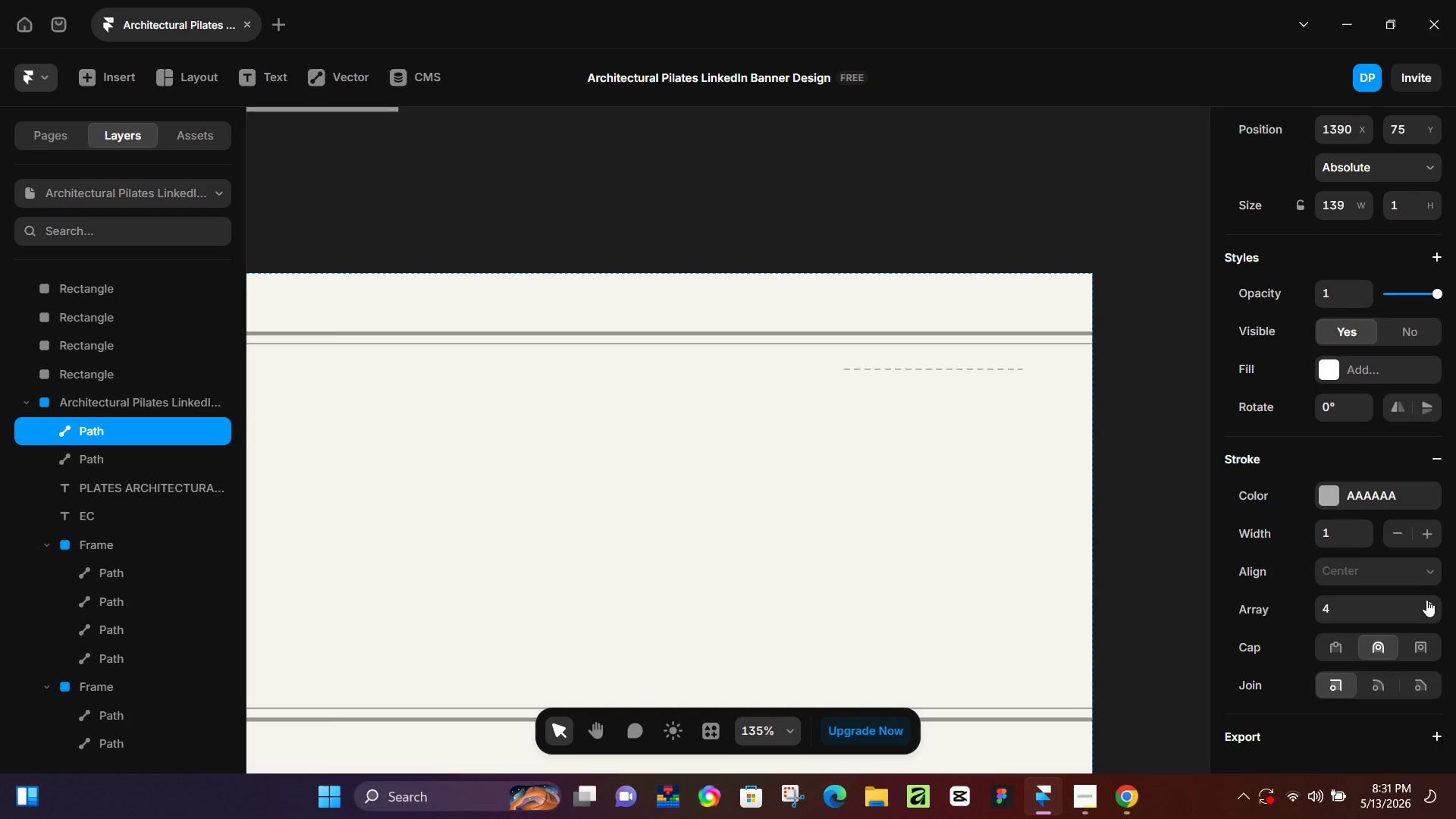 
left_click([1426, 600])
 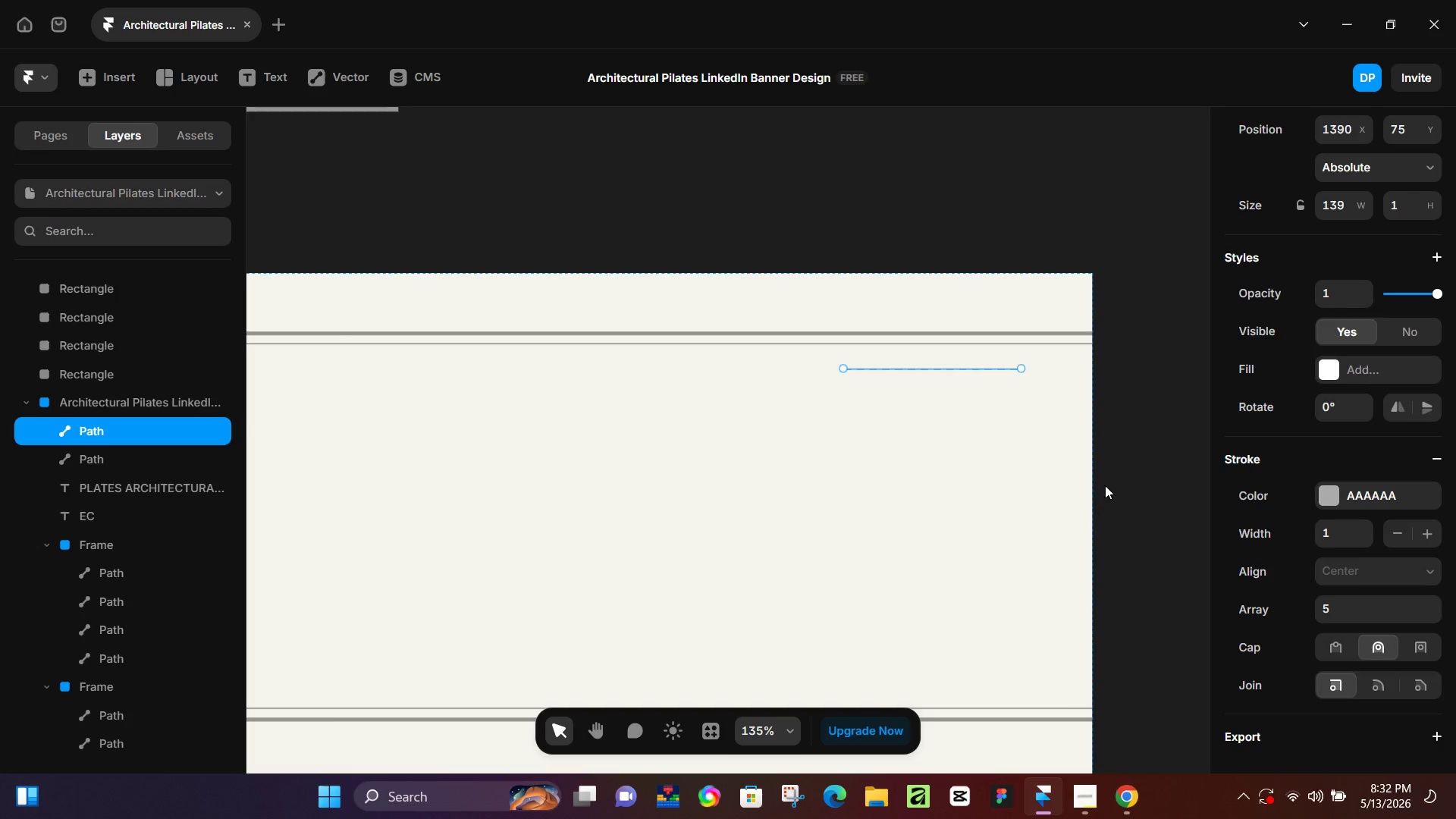 
key(Control+ControlLeft)
 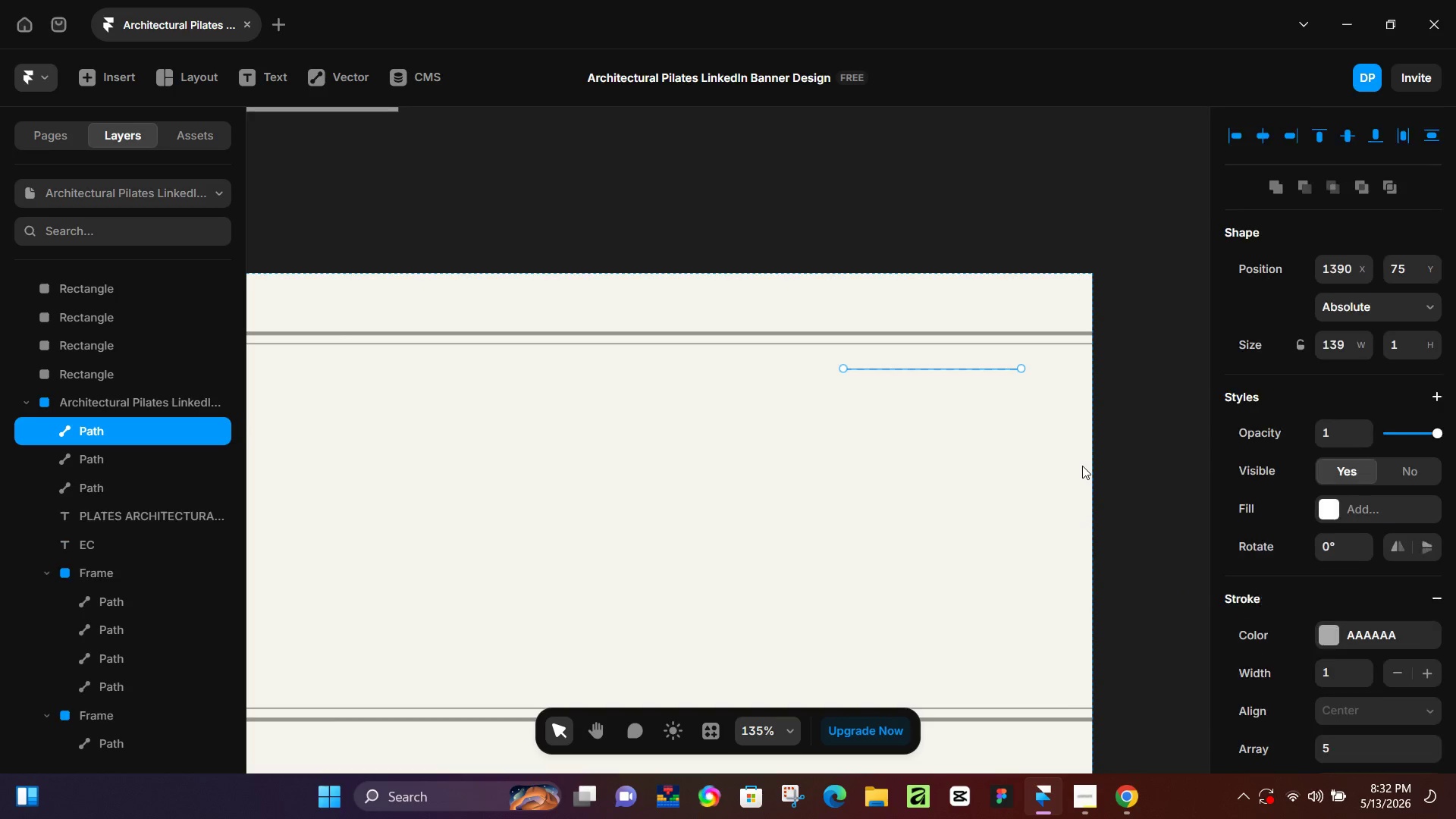 
key(Control+D)
 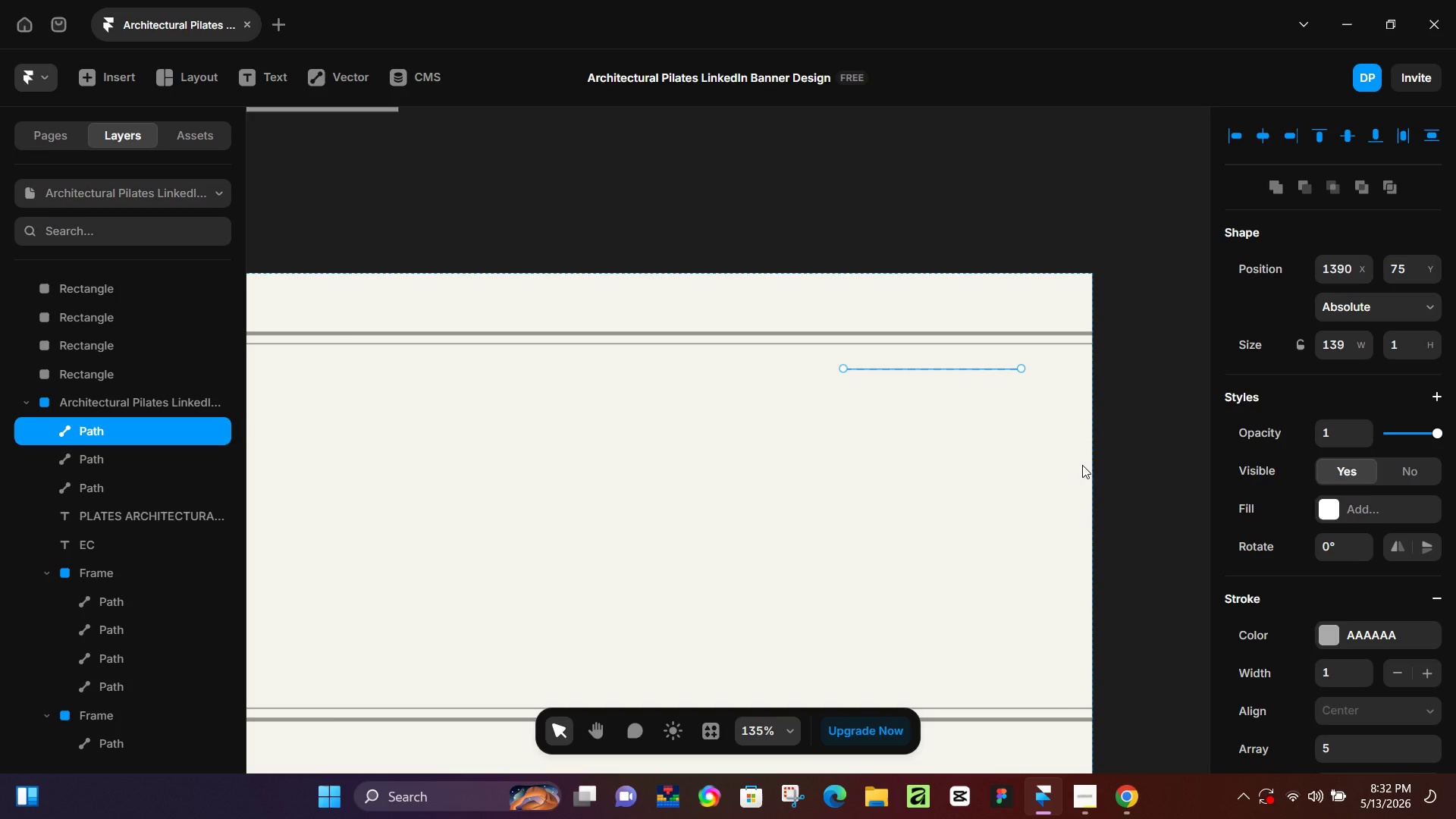 
hold_key(key=ArrowUp, duration=0.92)
 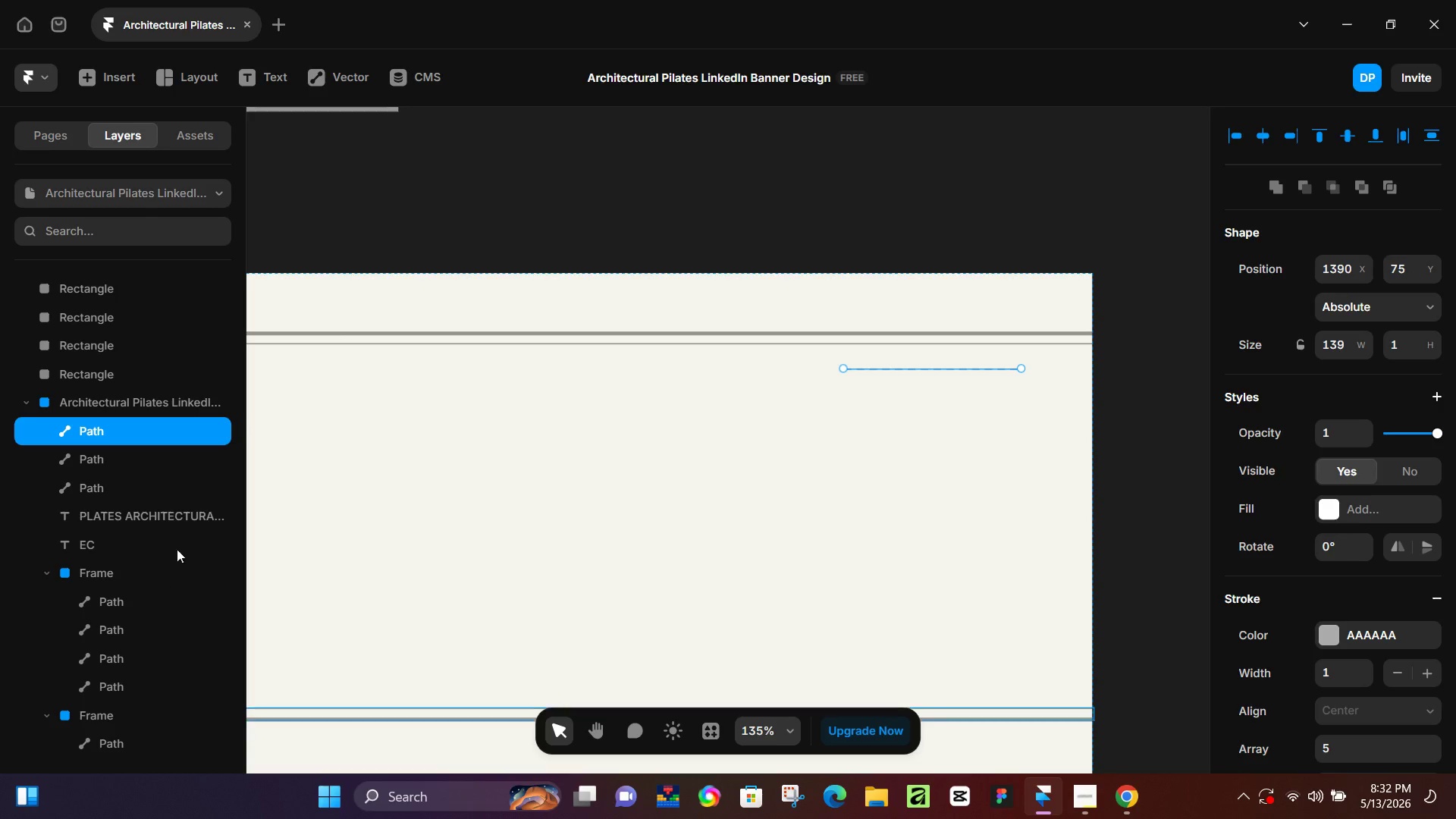 
hold_key(key=ArrowUp, duration=0.42)
 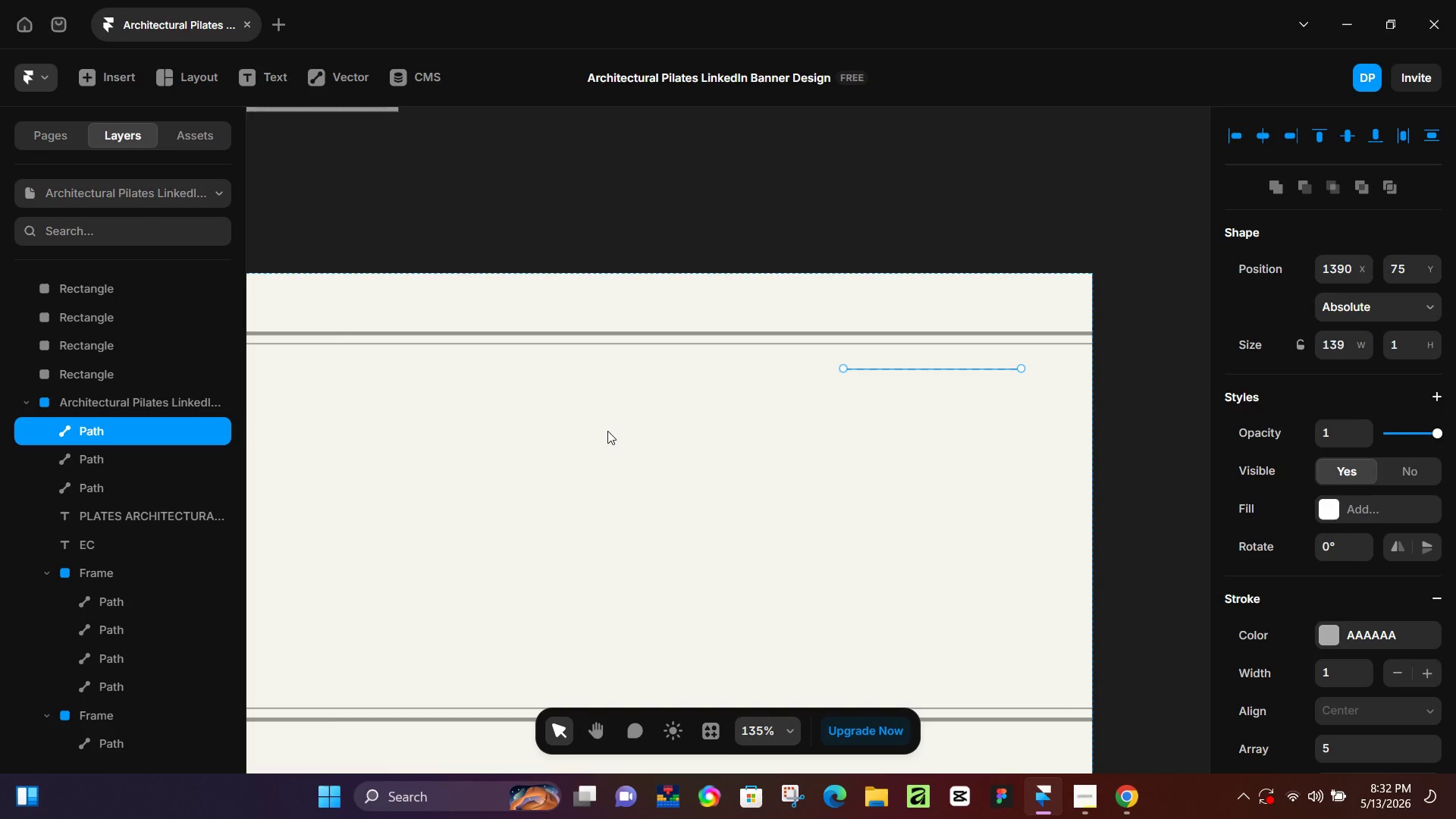 
key(ArrowUp)
 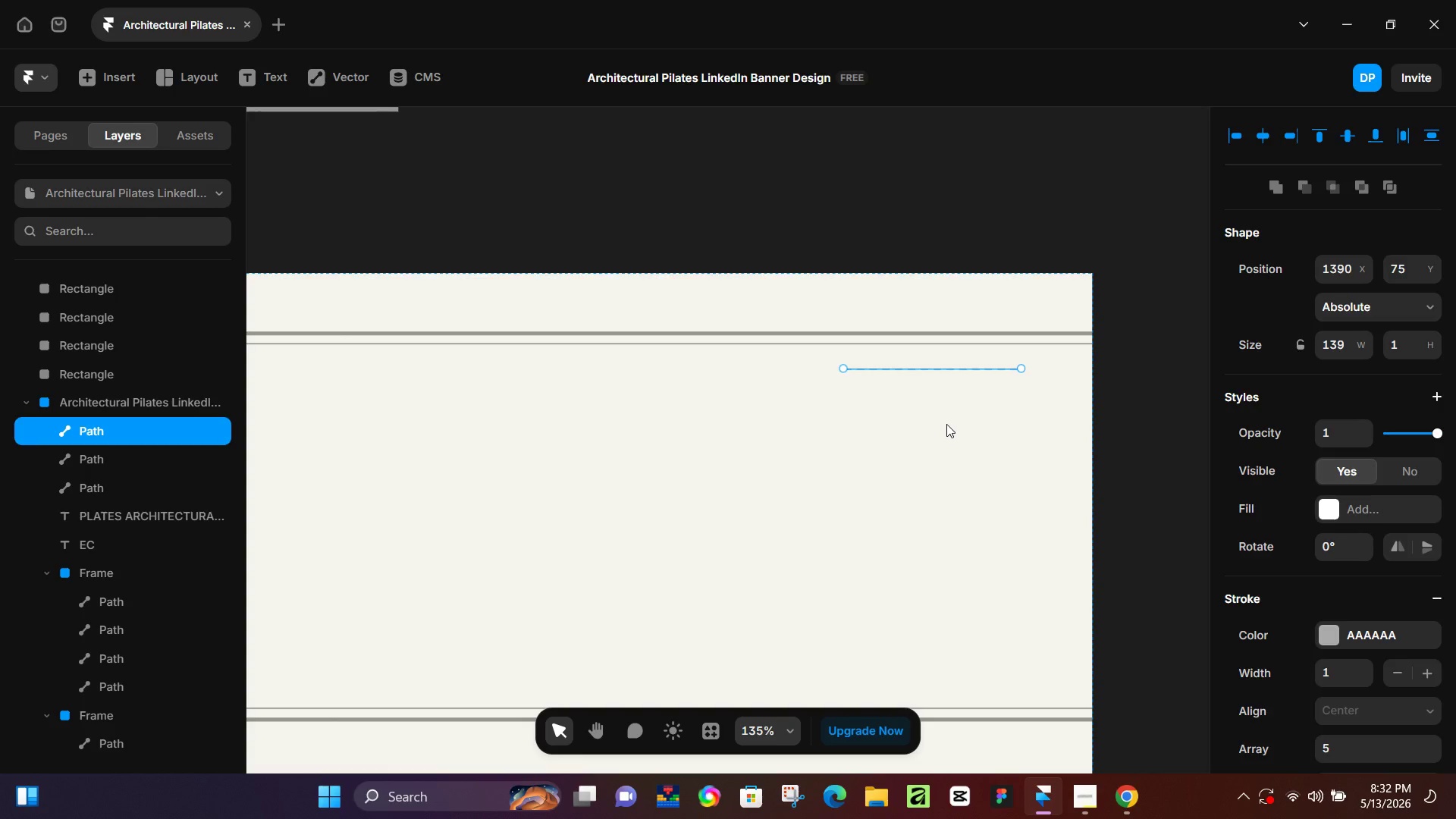 
left_click([946, 424])
 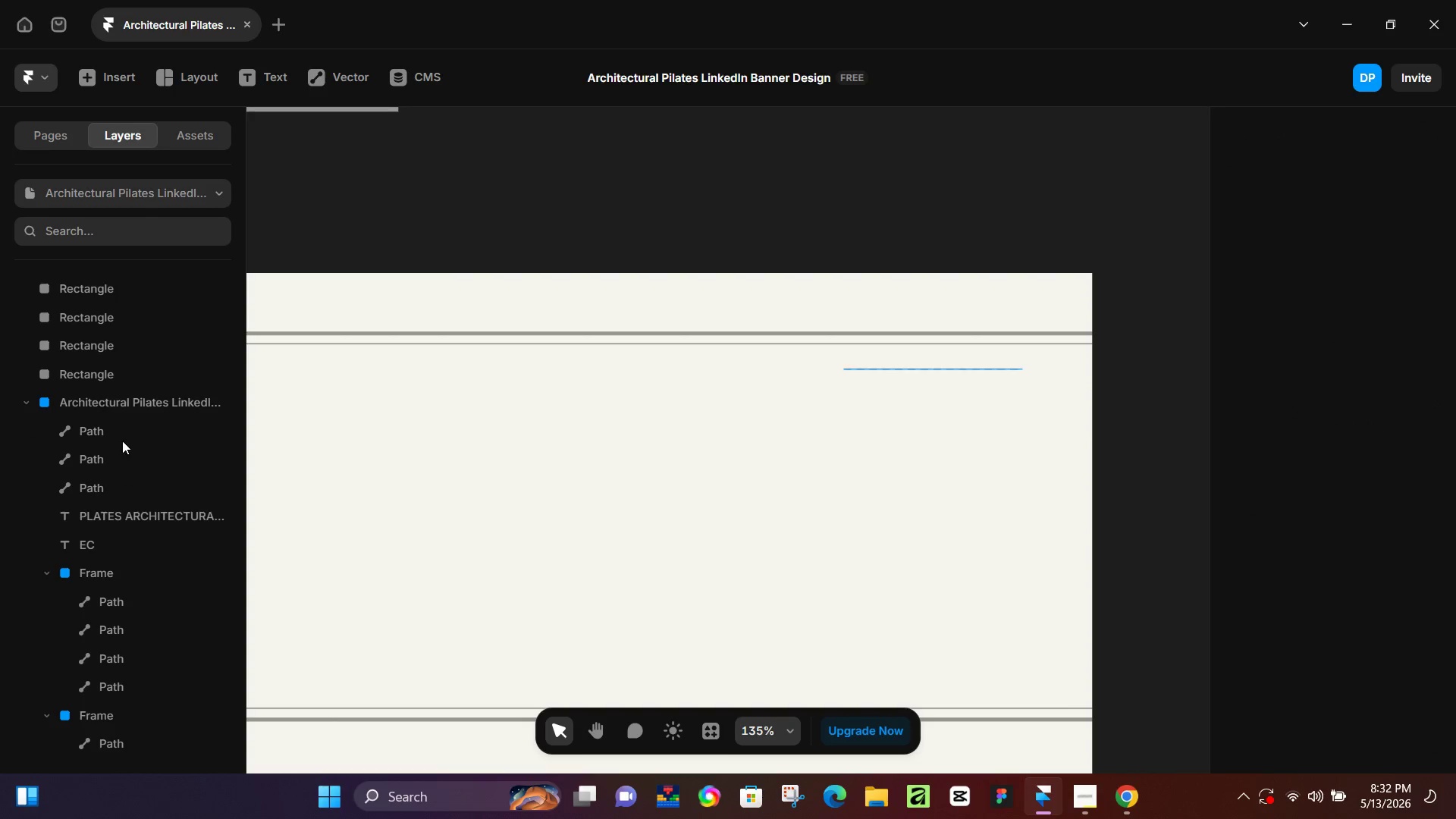 
left_click([122, 435])
 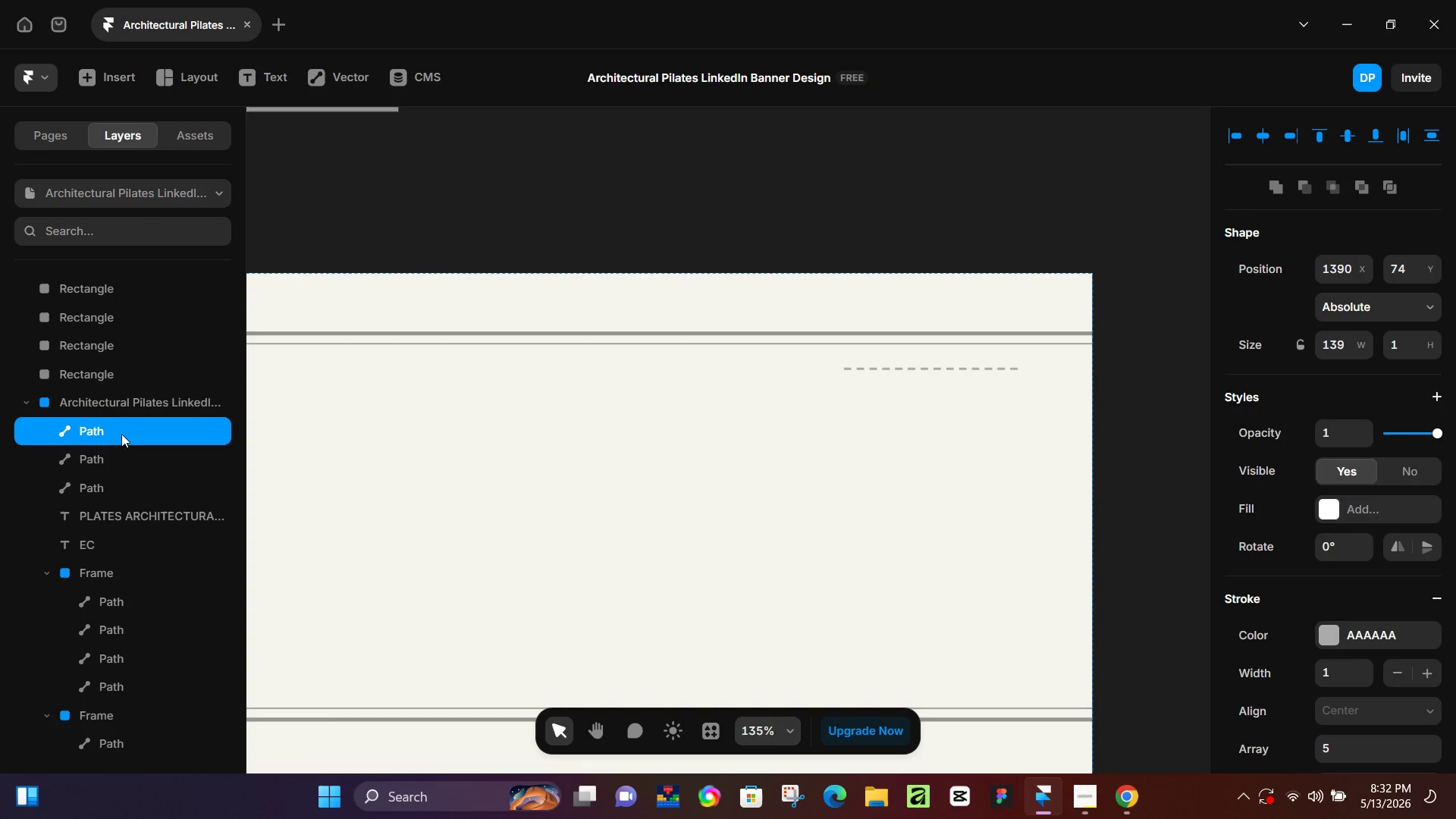 
hold_key(key=ArrowUp, duration=0.67)
 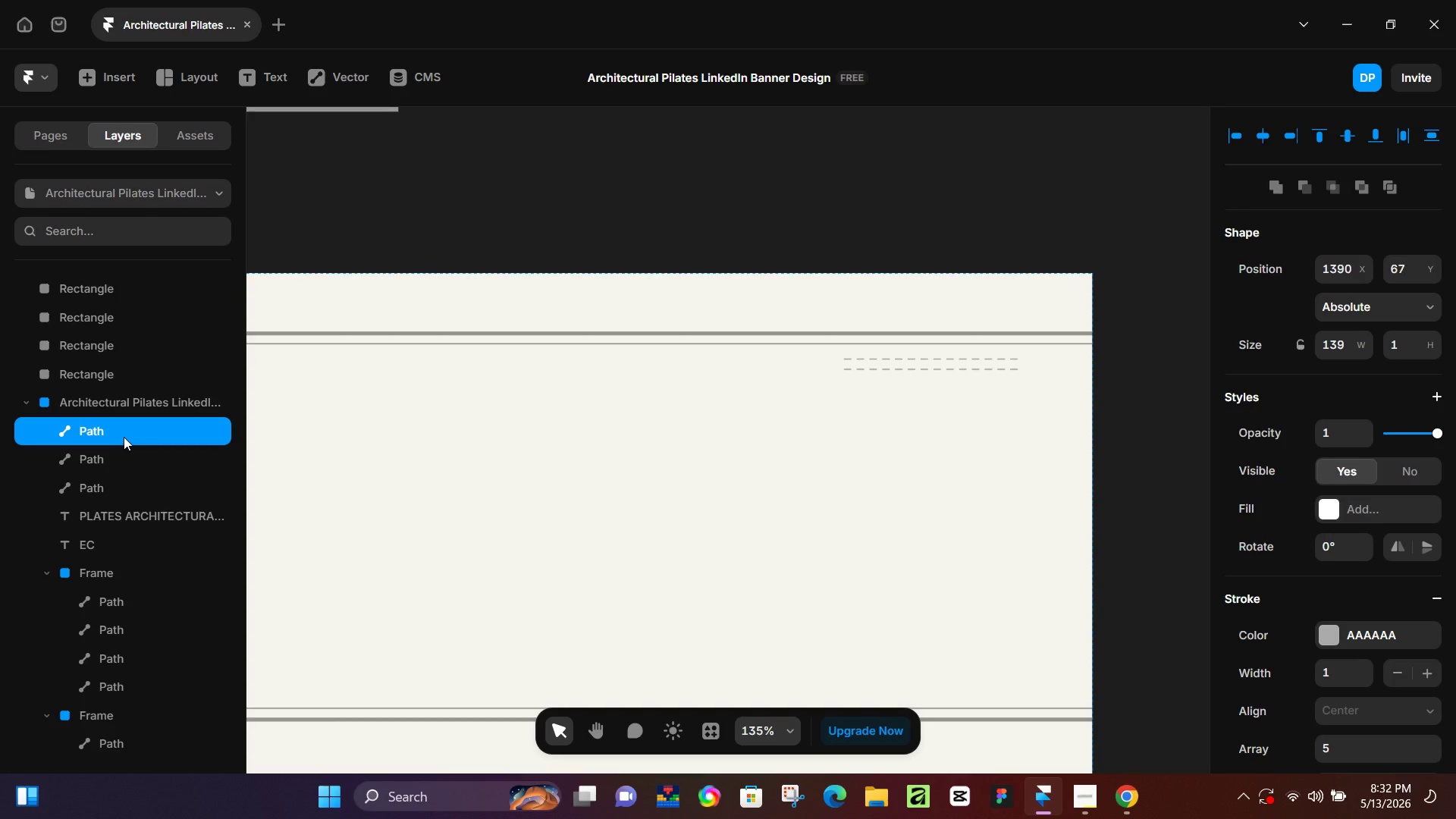 
key(ArrowUp)
 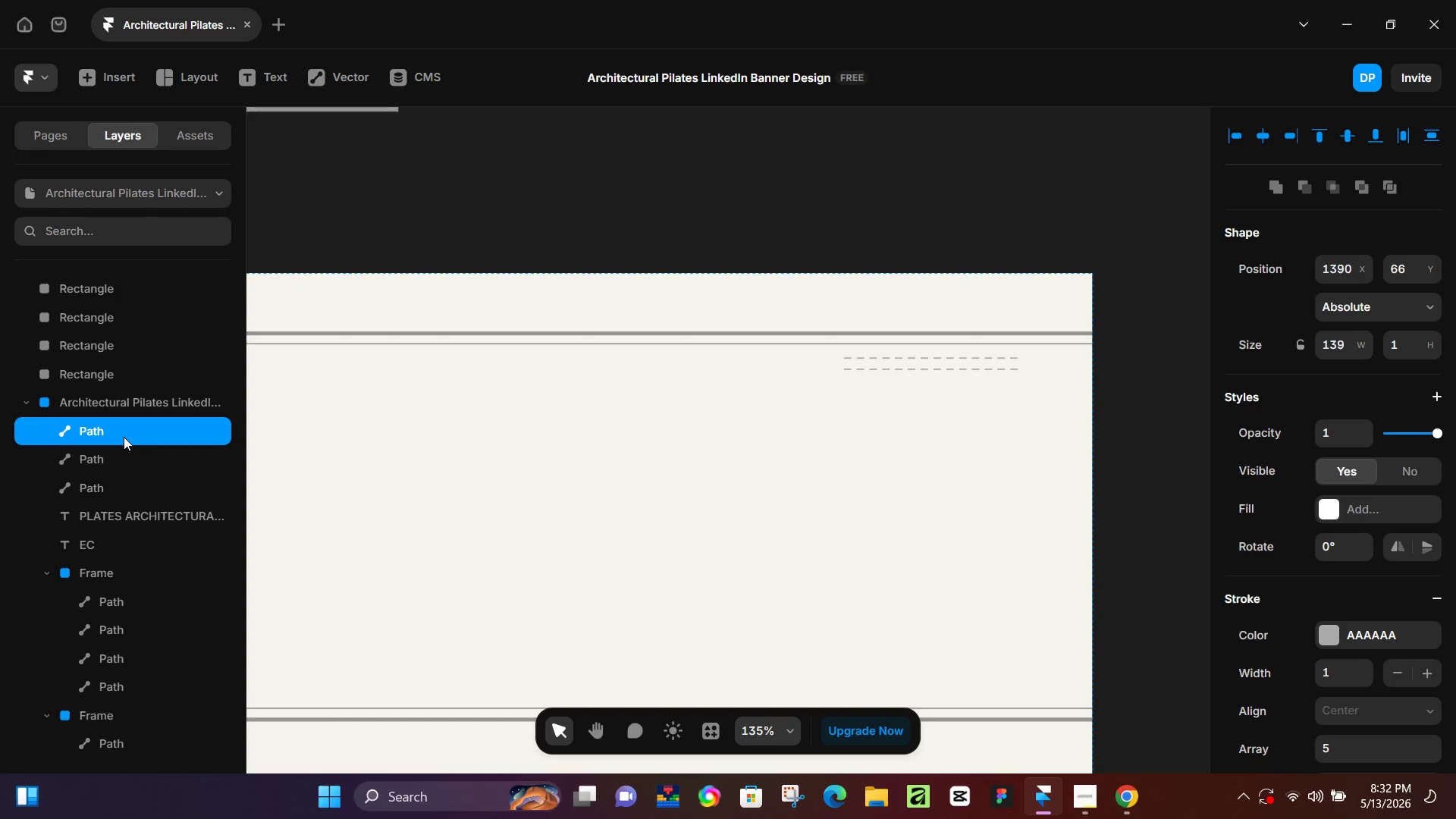 
key(ArrowUp)
 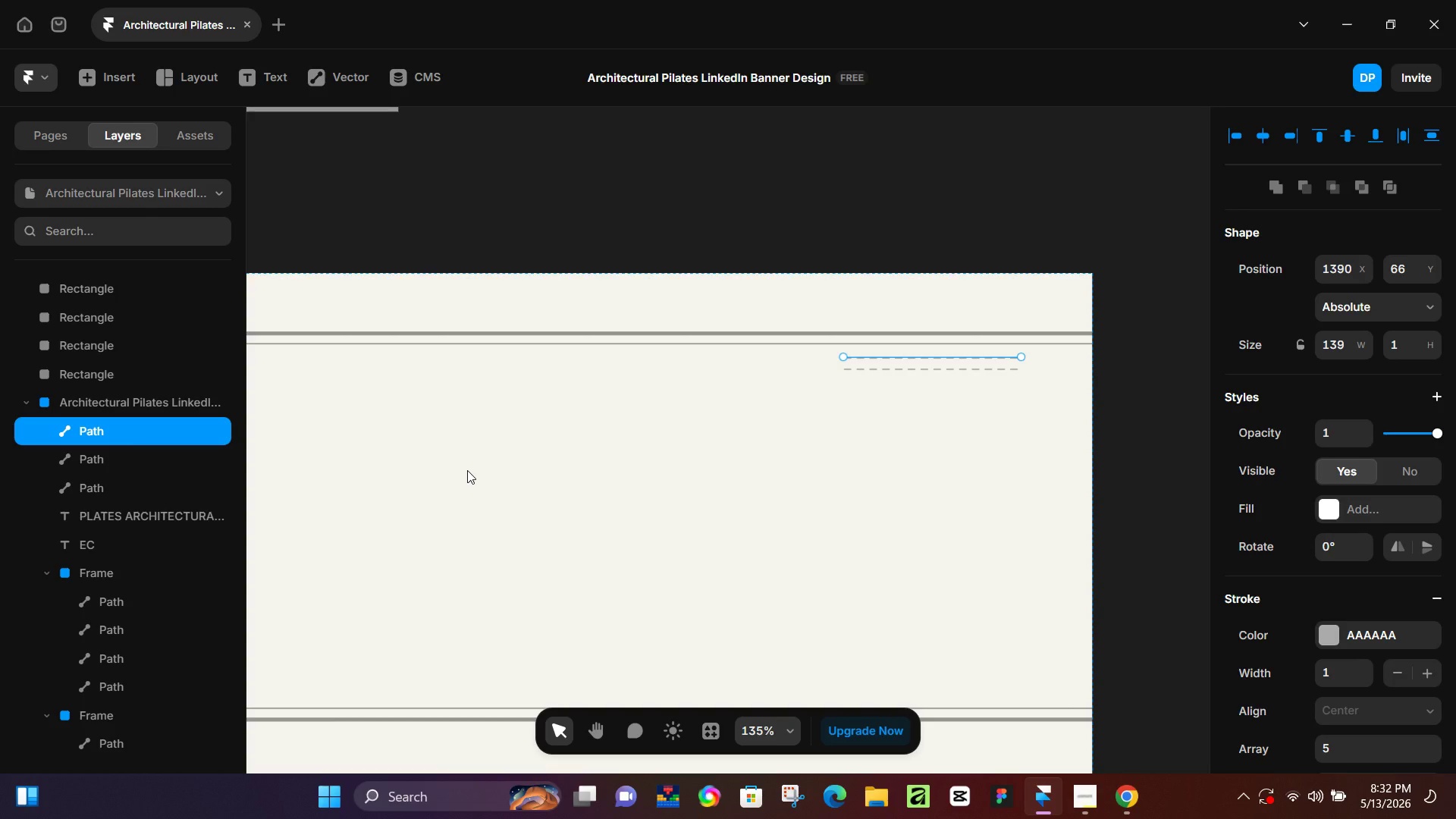 
wait(10.86)
 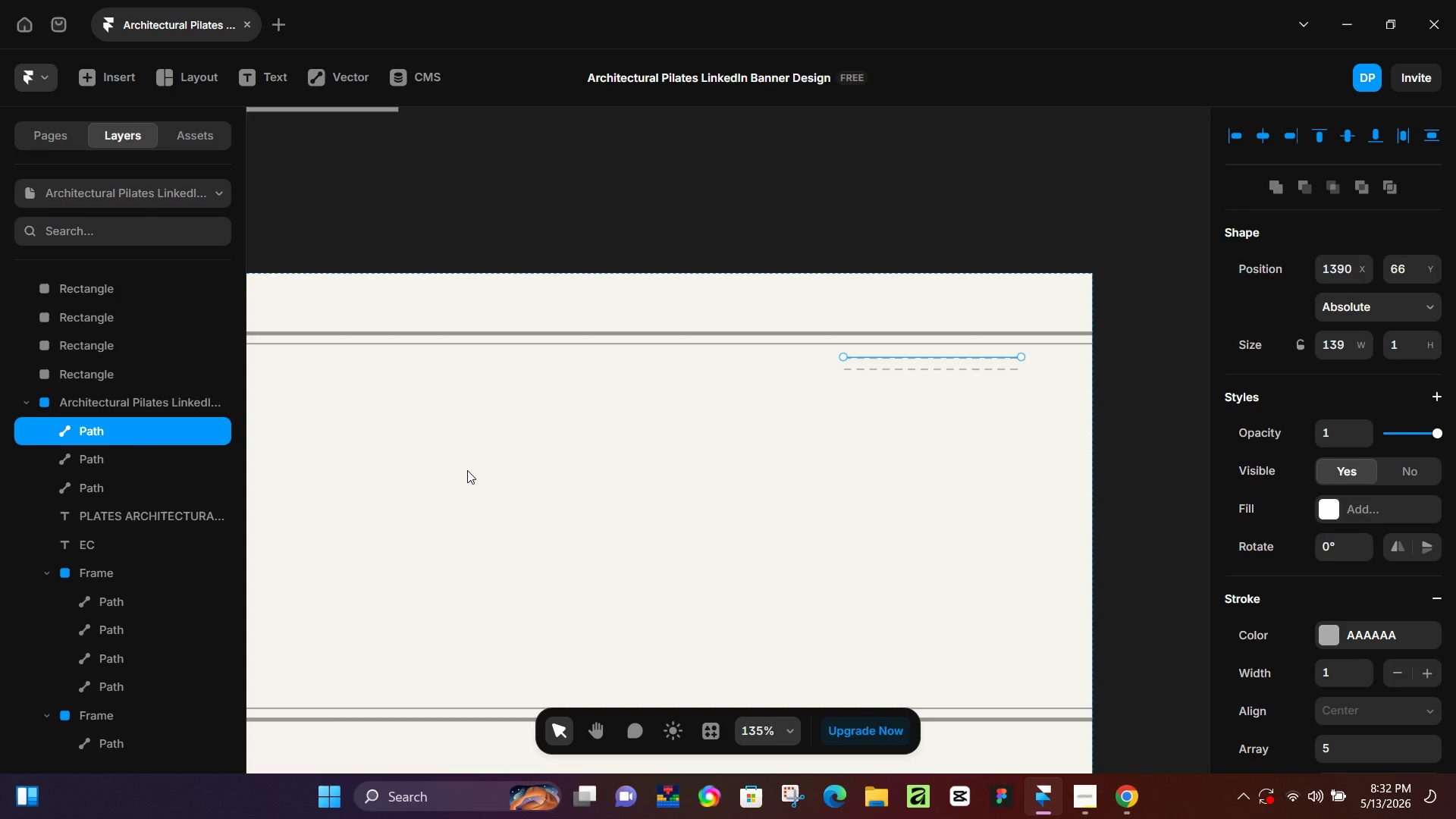 
key(Control+D)
 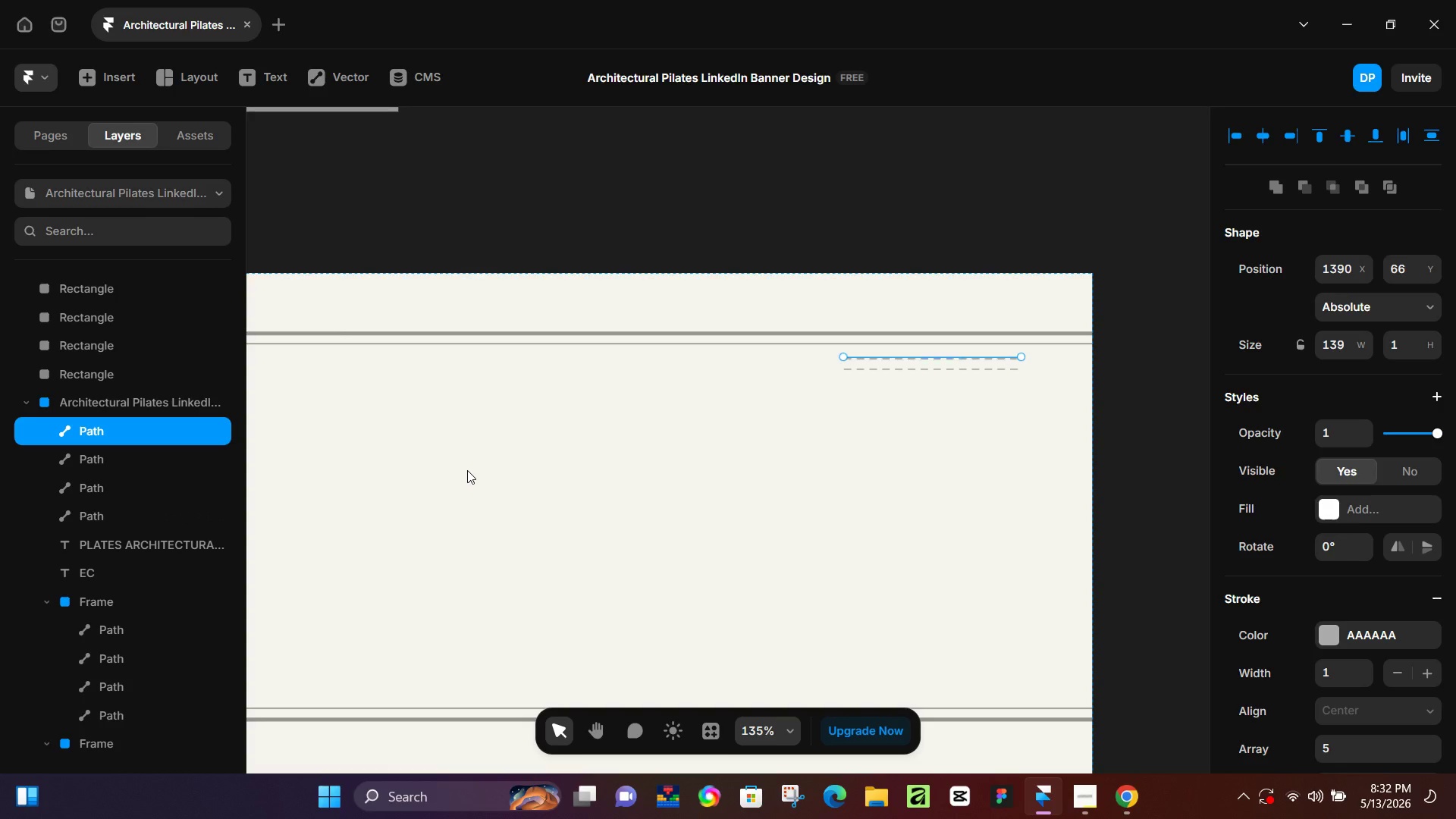 
key(ArrowDown)
 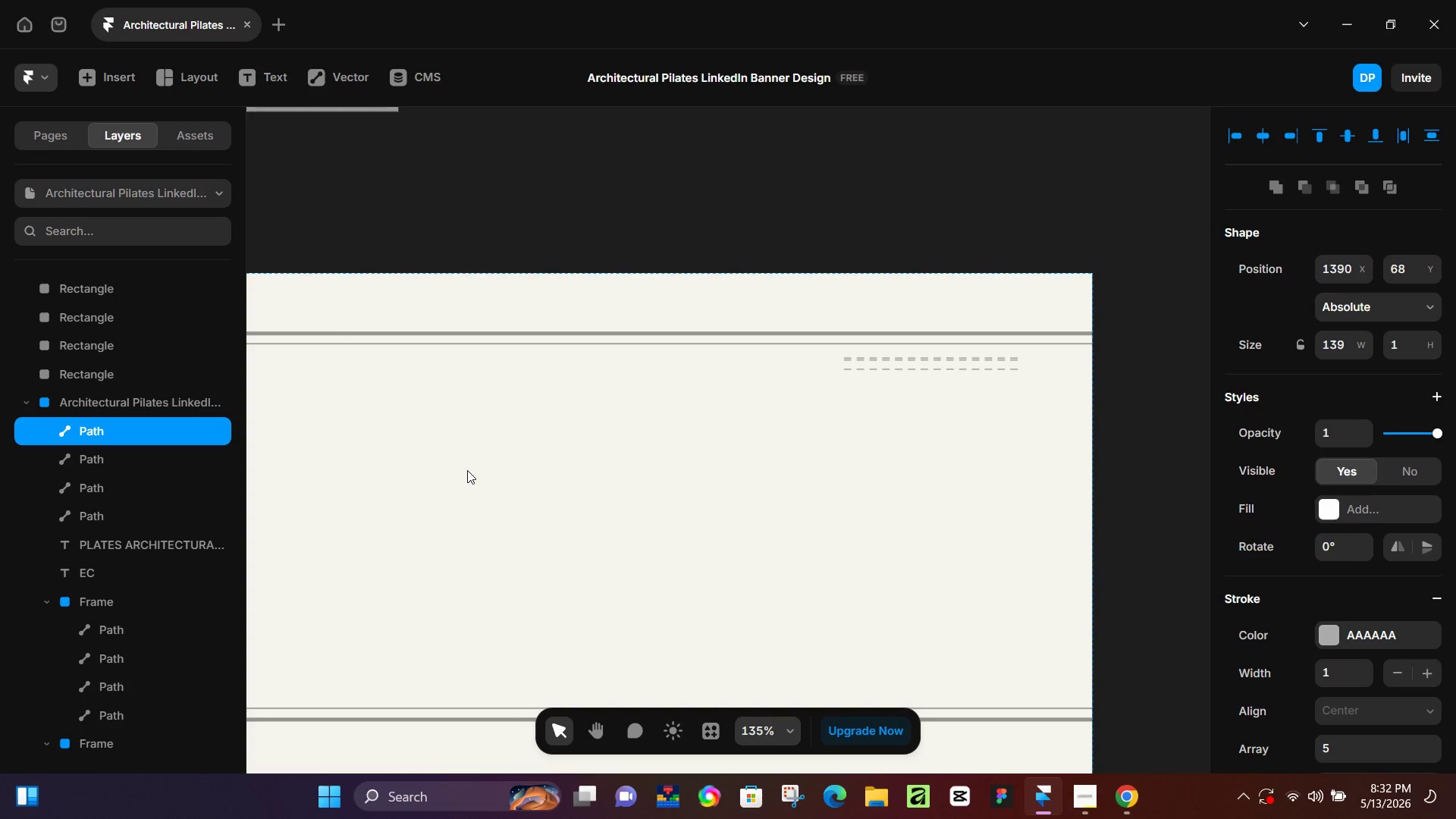 
hold_key(key=ArrowDown, duration=0.78)
 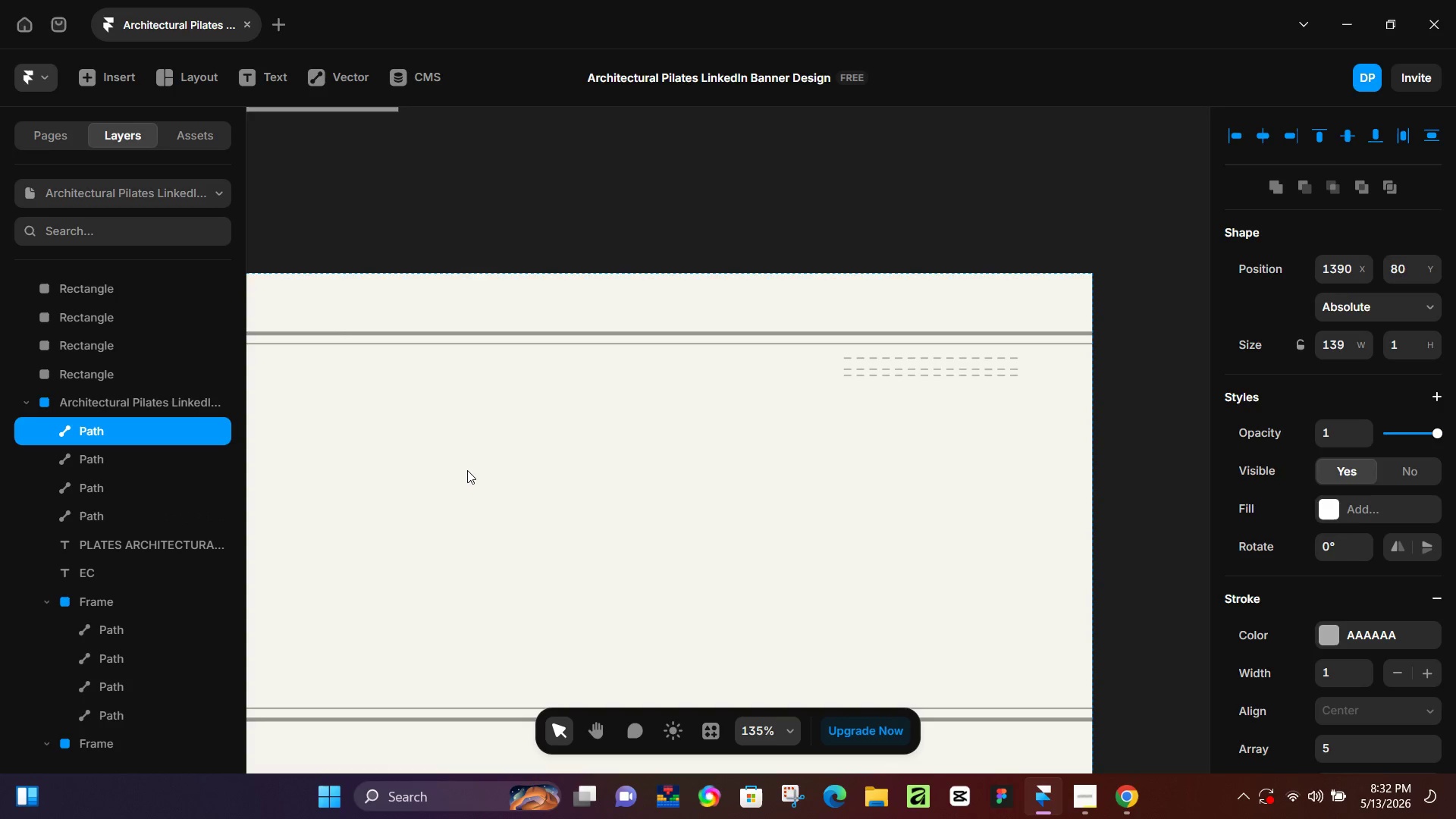 
hold_key(key=ArrowDown, duration=0.94)
 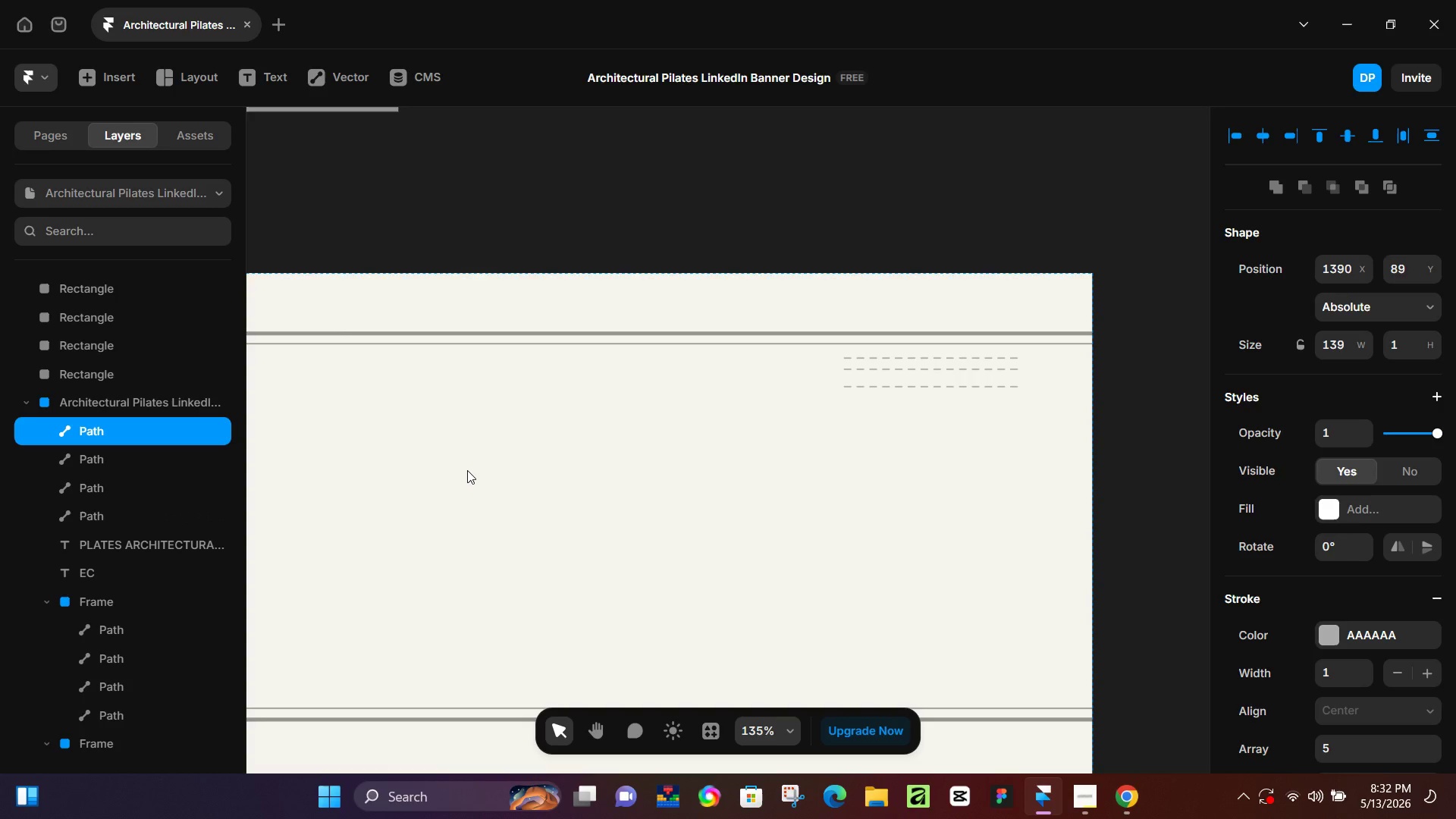 
hold_key(key=ArrowDown, duration=6.53)
 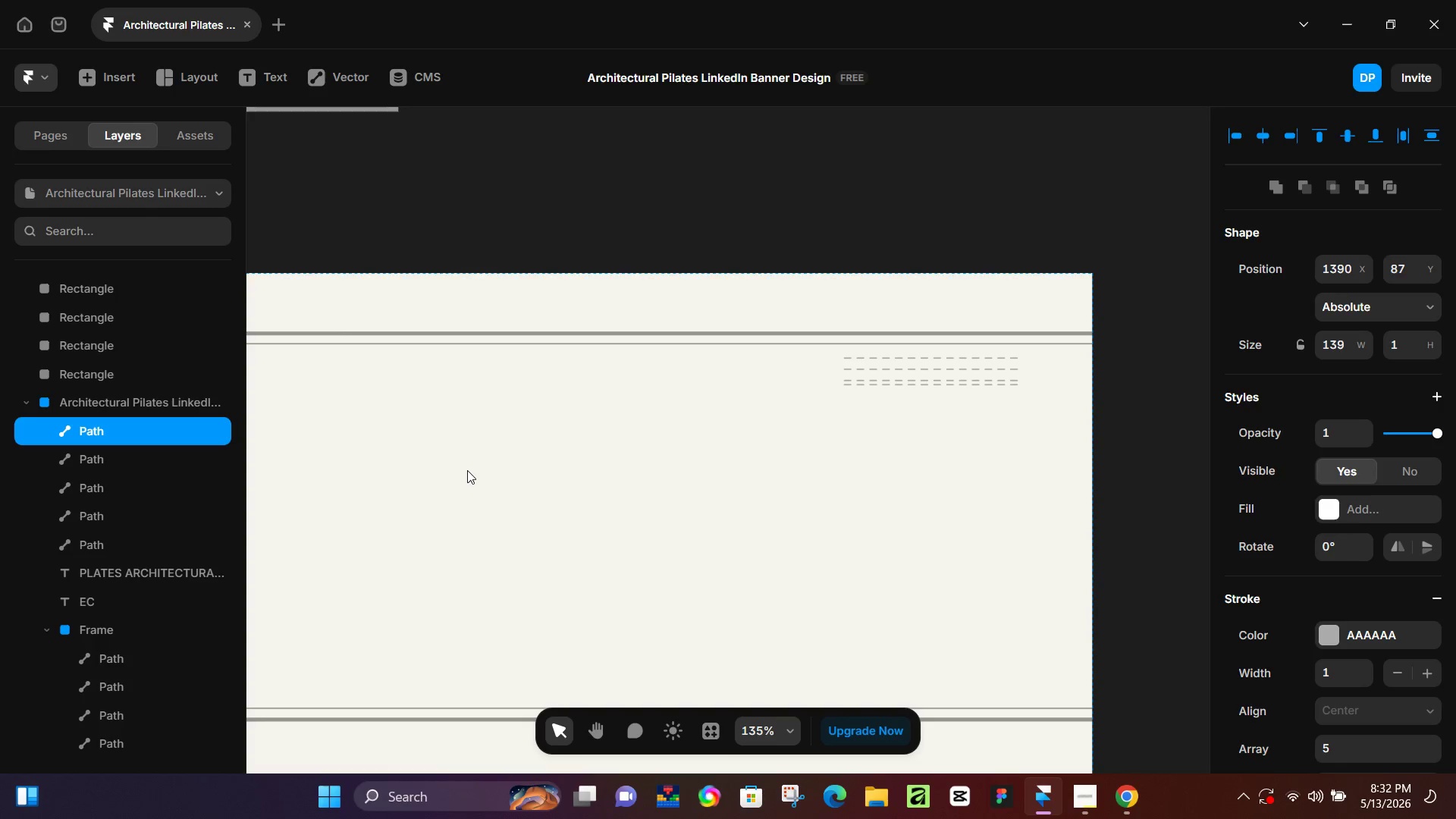 
hold_key(key=ArrowUp, duration=0.55)
 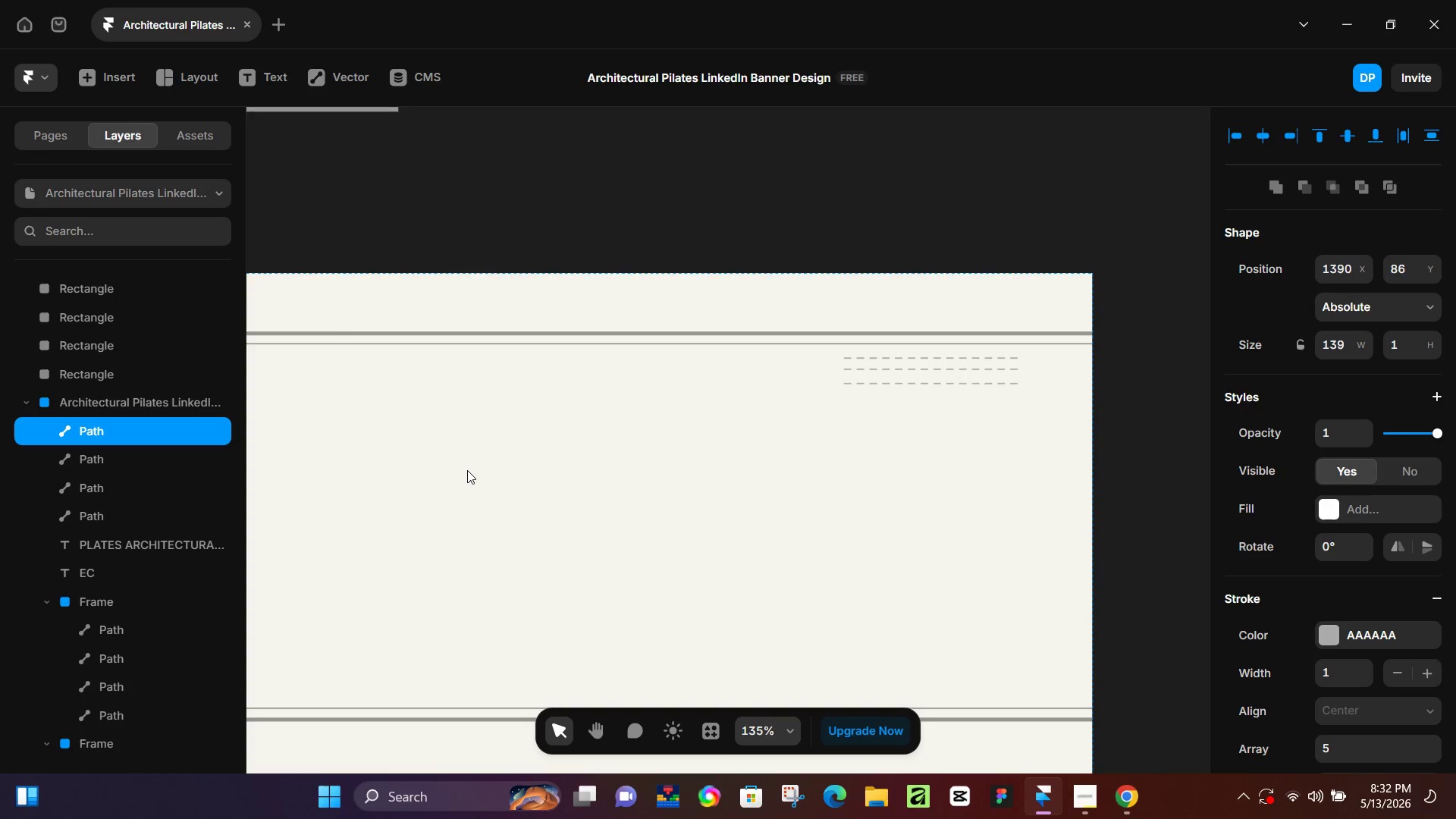 
key(ArrowUp)
 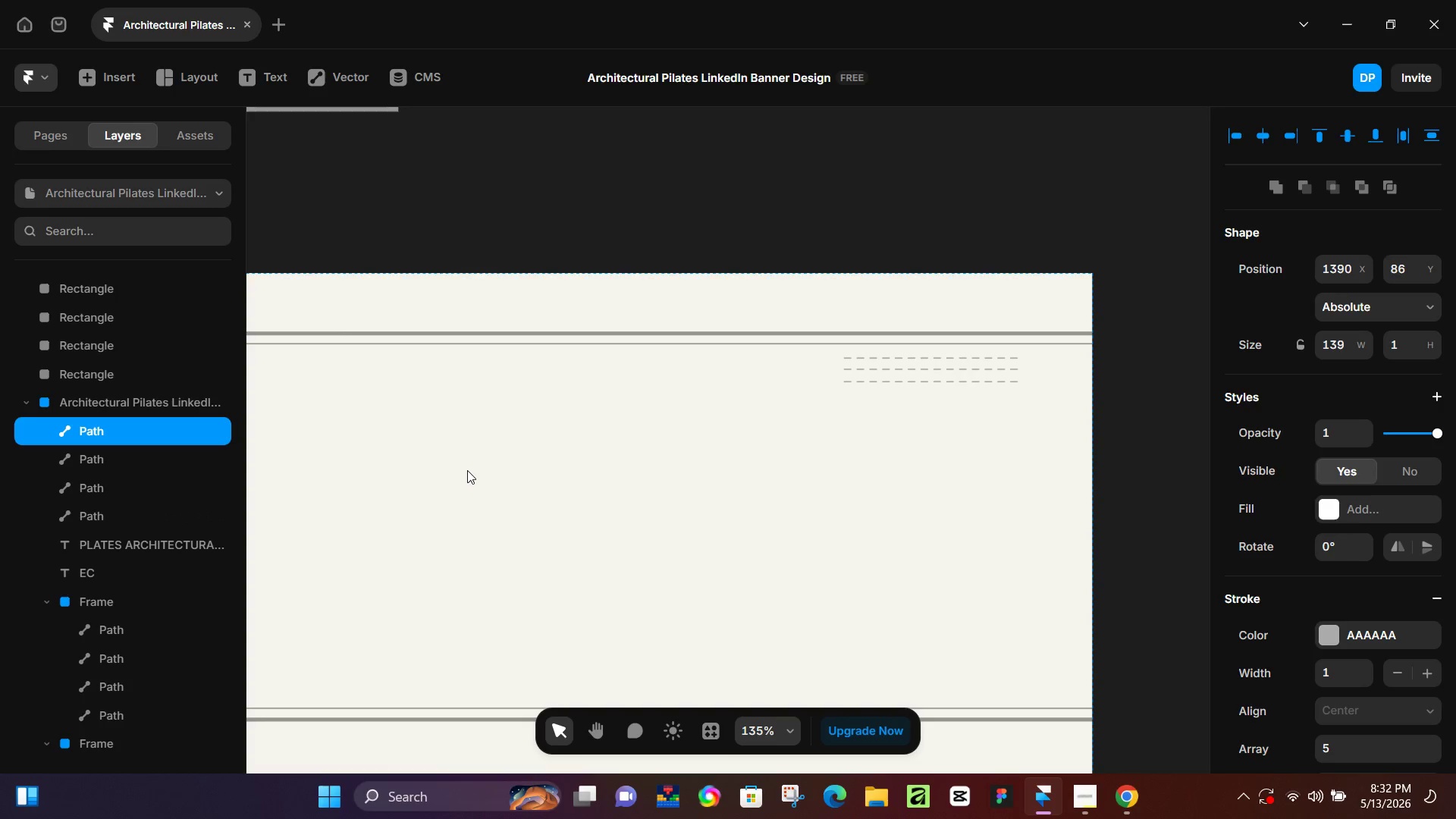 
key(ArrowUp)
 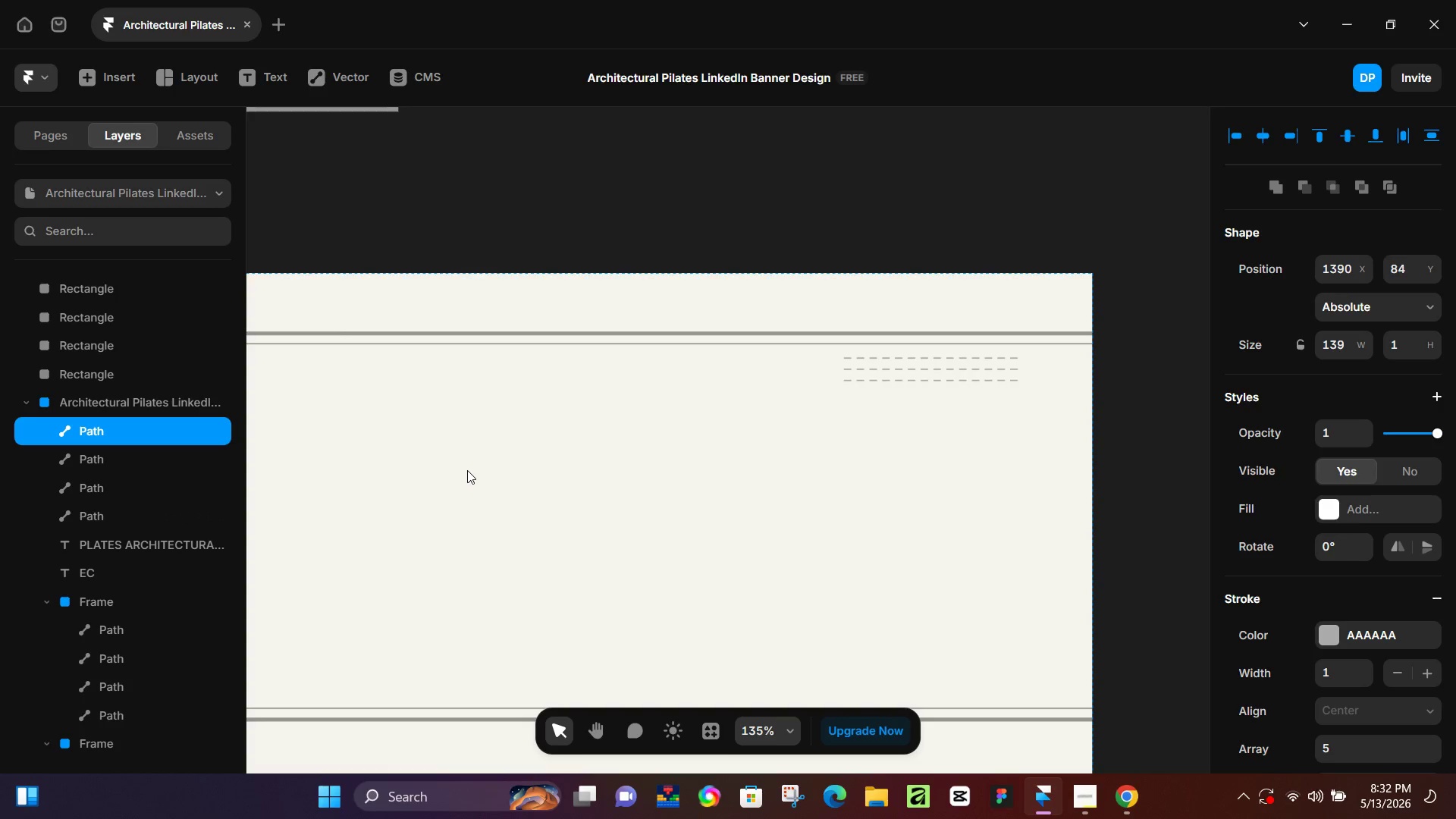 
key(ArrowUp)
 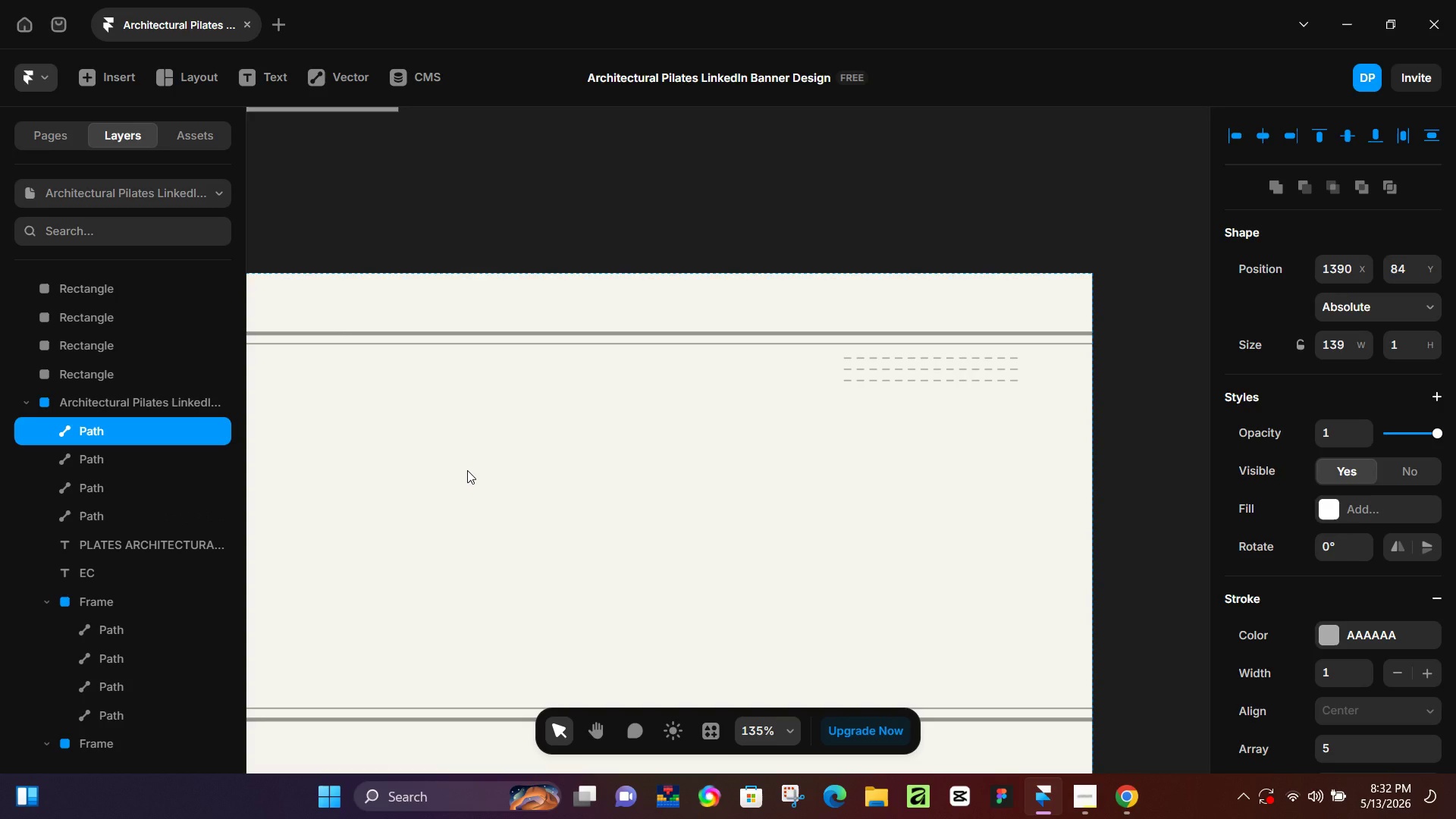 
key(Control+D)
 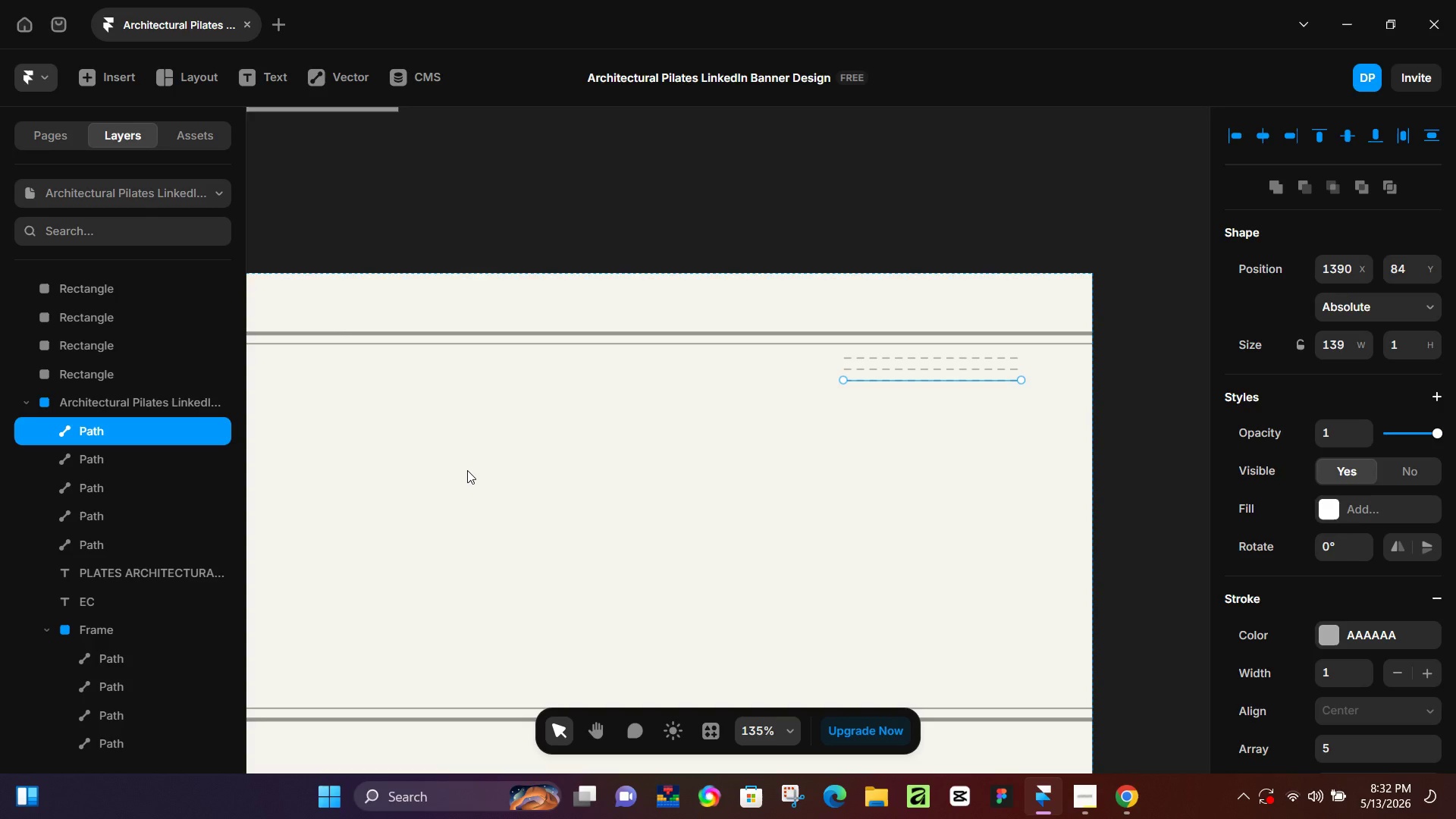 
key(ArrowDown)
 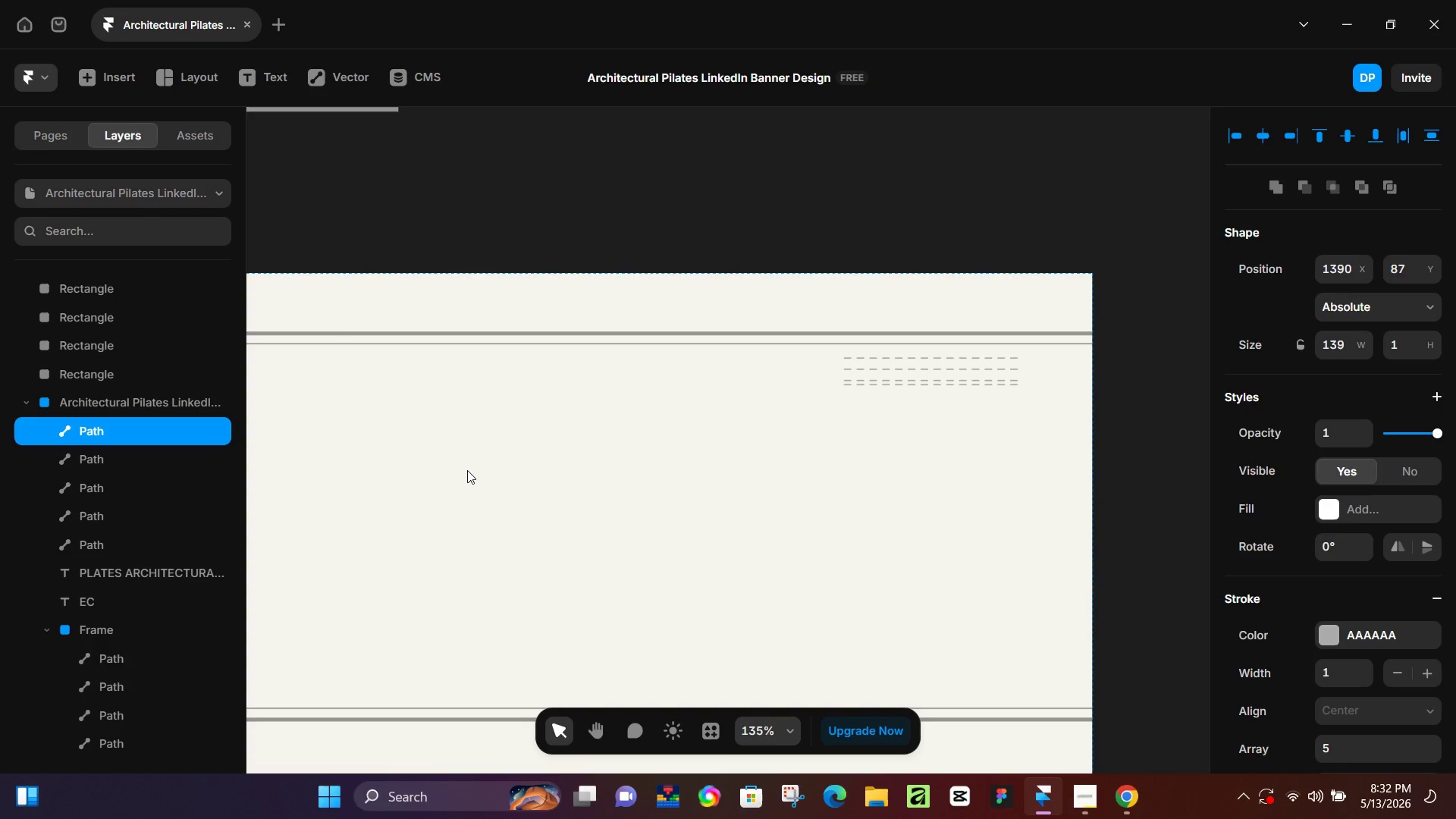 
key(ArrowDown)
 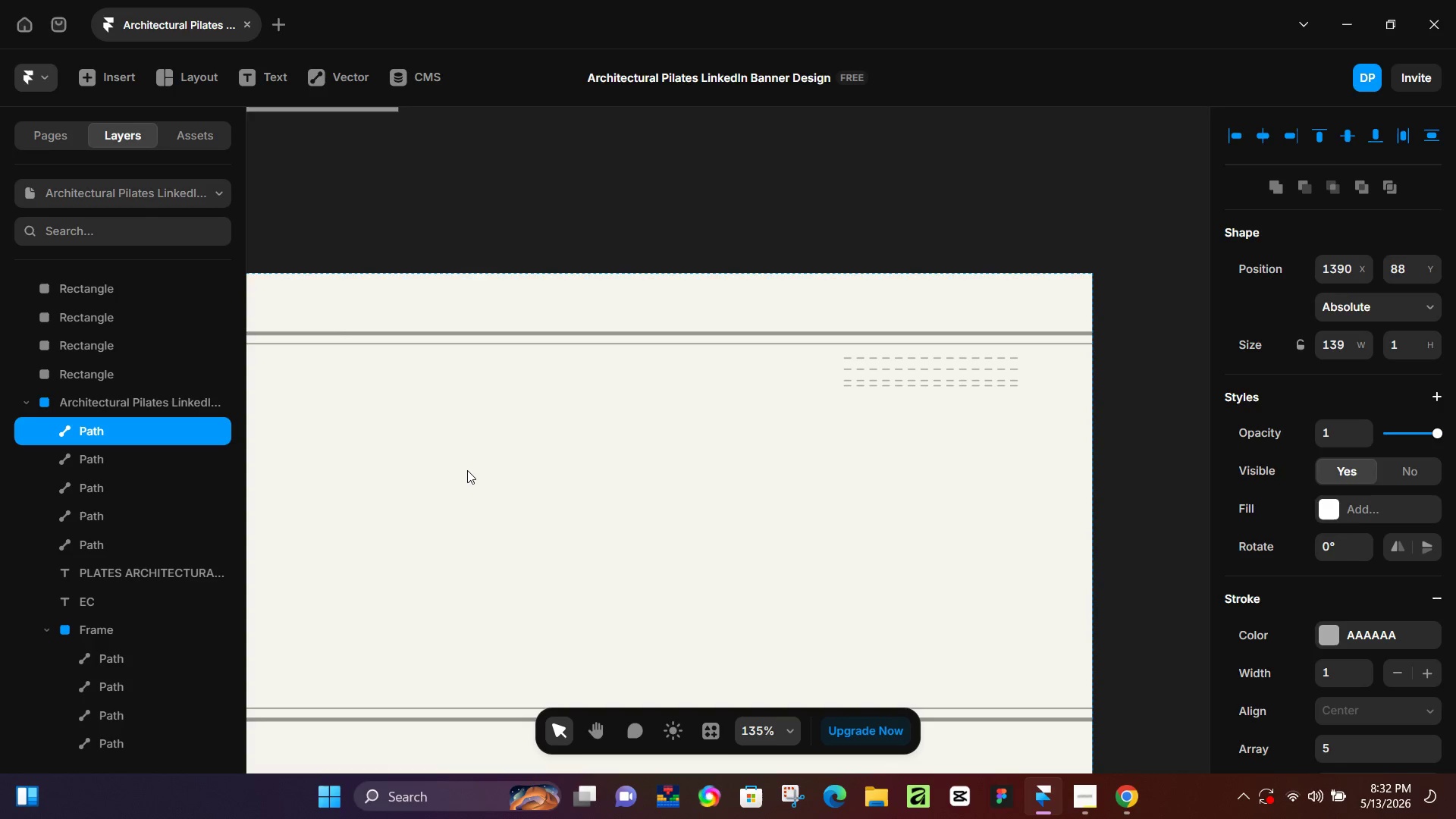 
key(ArrowDown)
 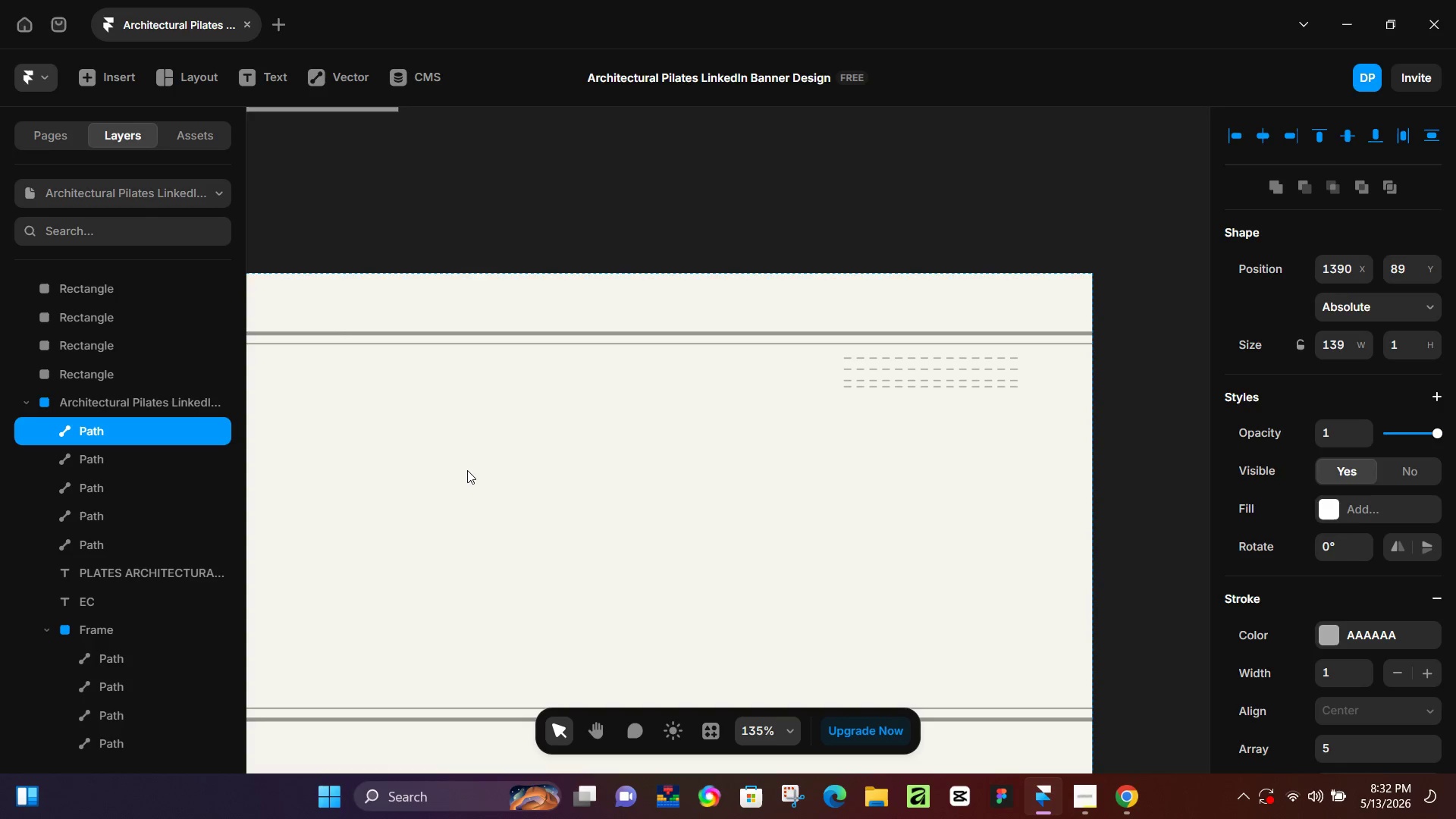 
key(ArrowDown)
 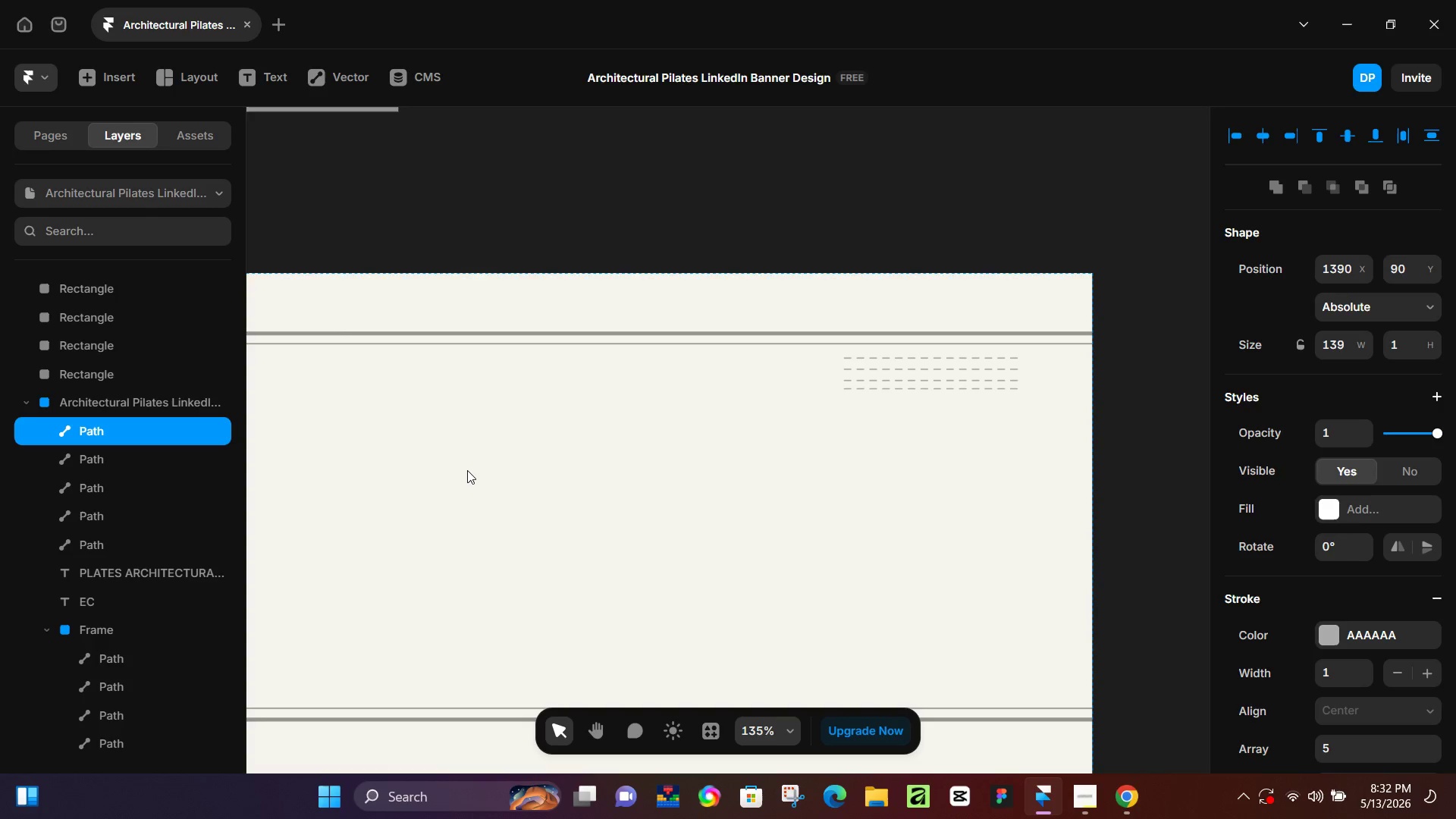 
key(ArrowDown)
 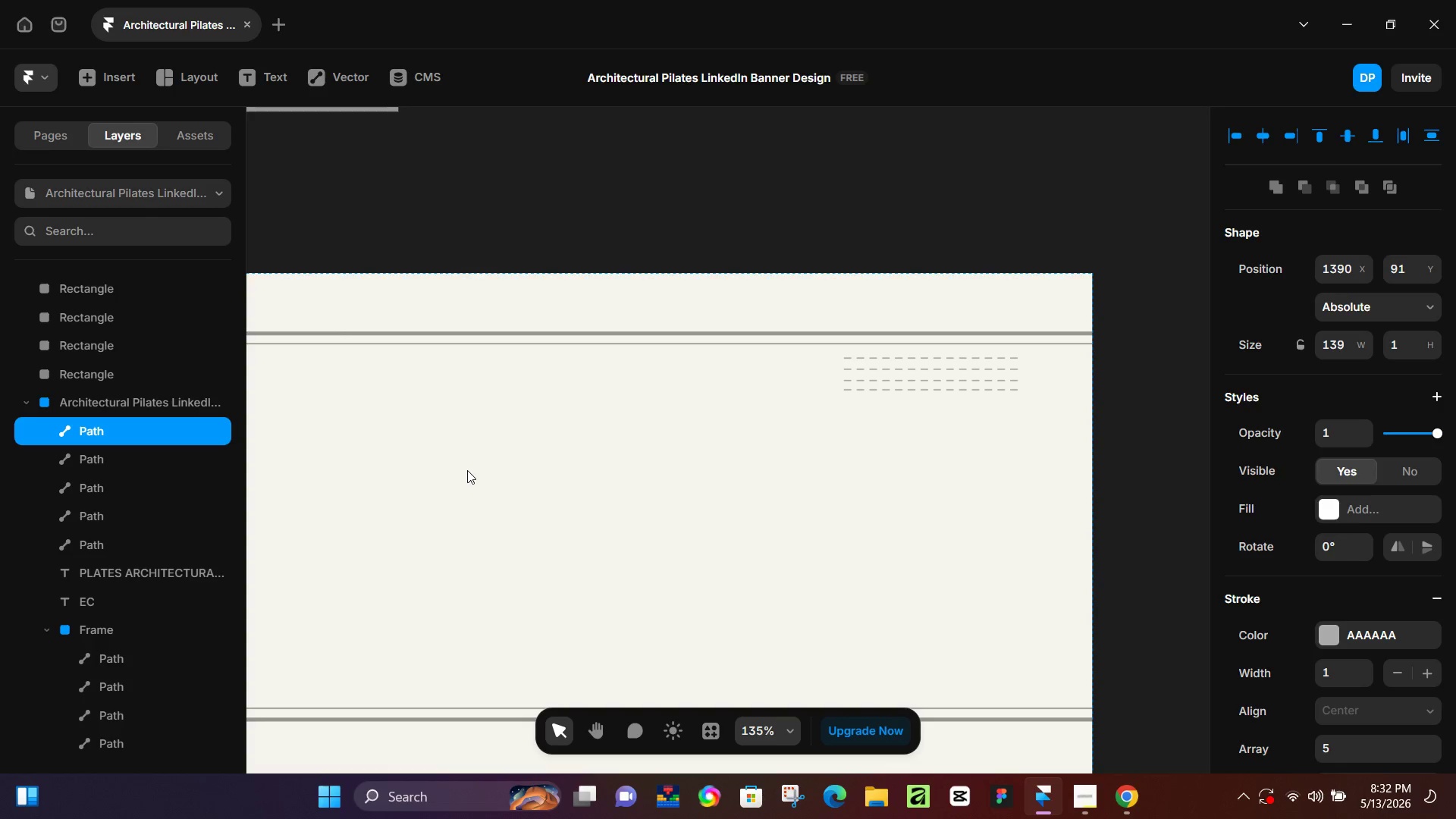 
key(ArrowDown)
 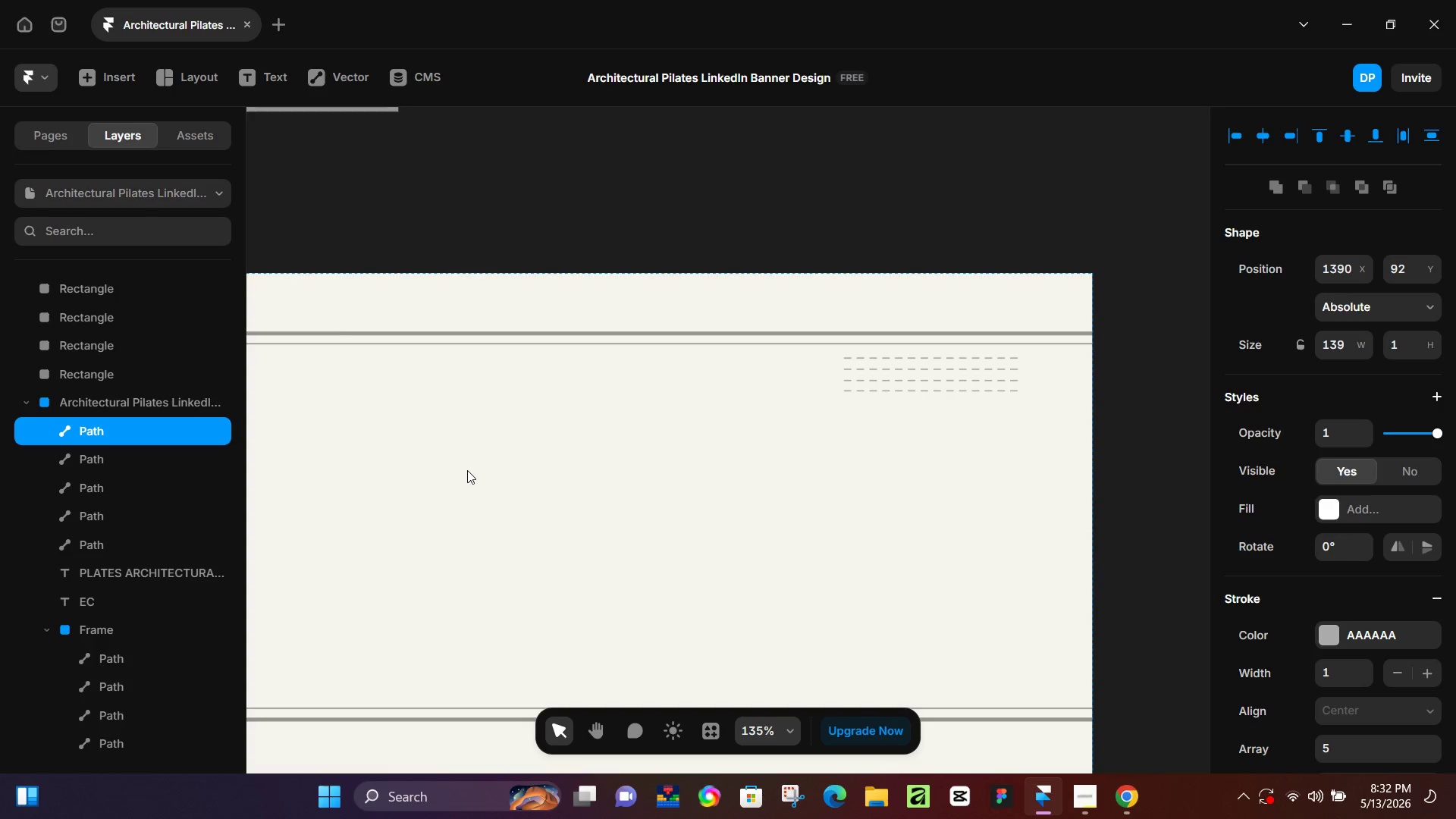 
key(ArrowDown)
 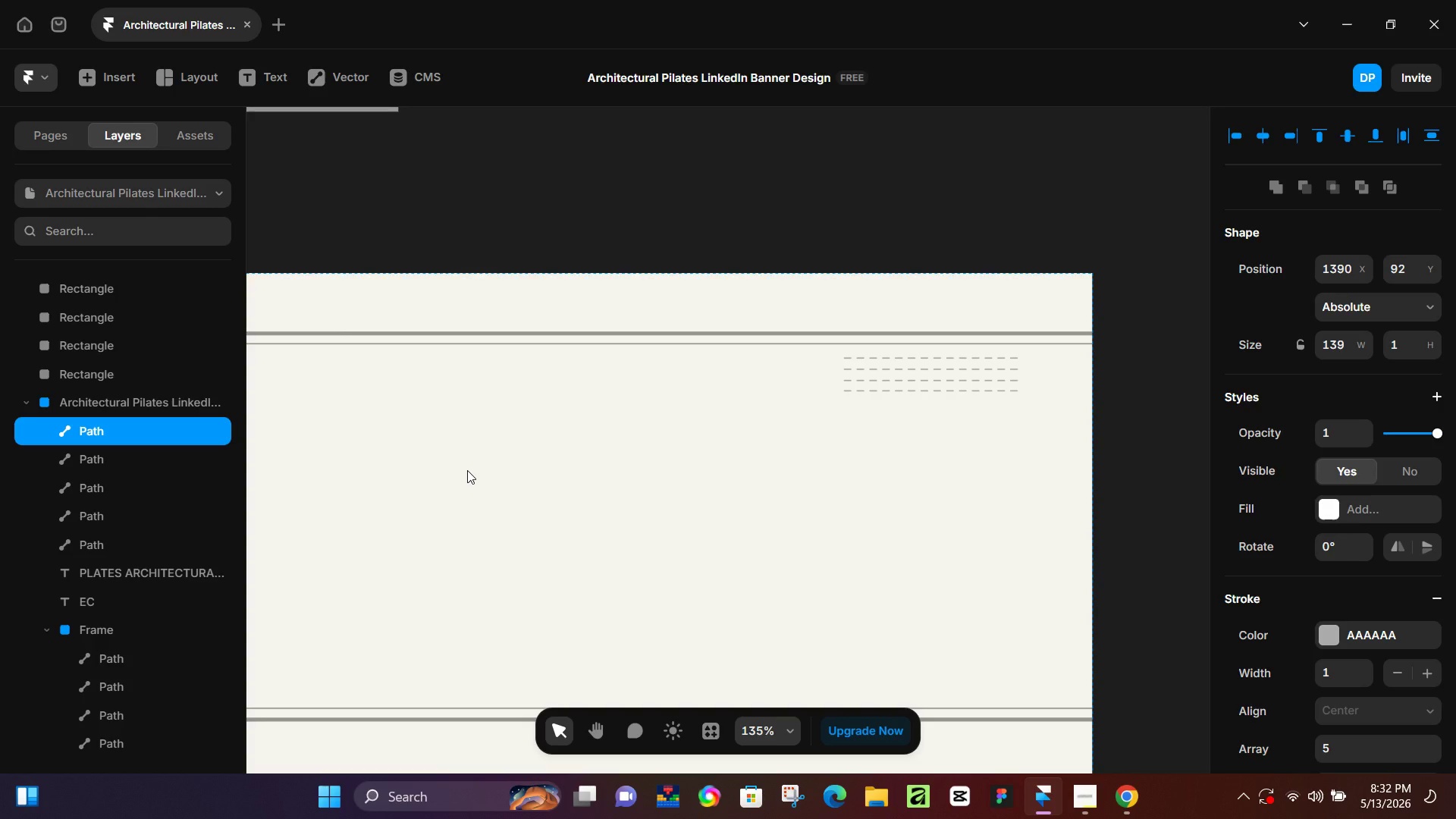 
key(ArrowDown)
 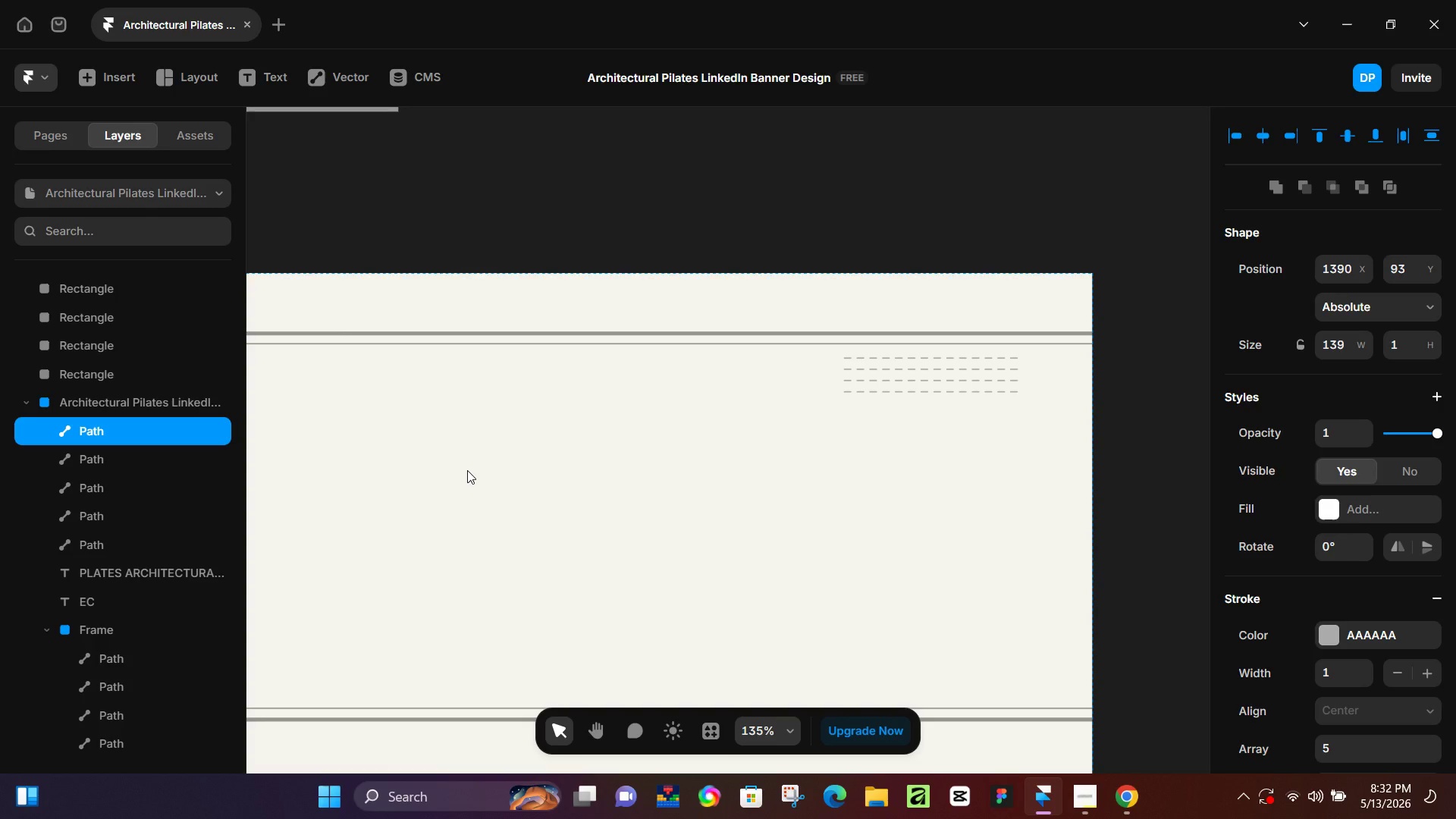 
key(Control+ControlLeft)
 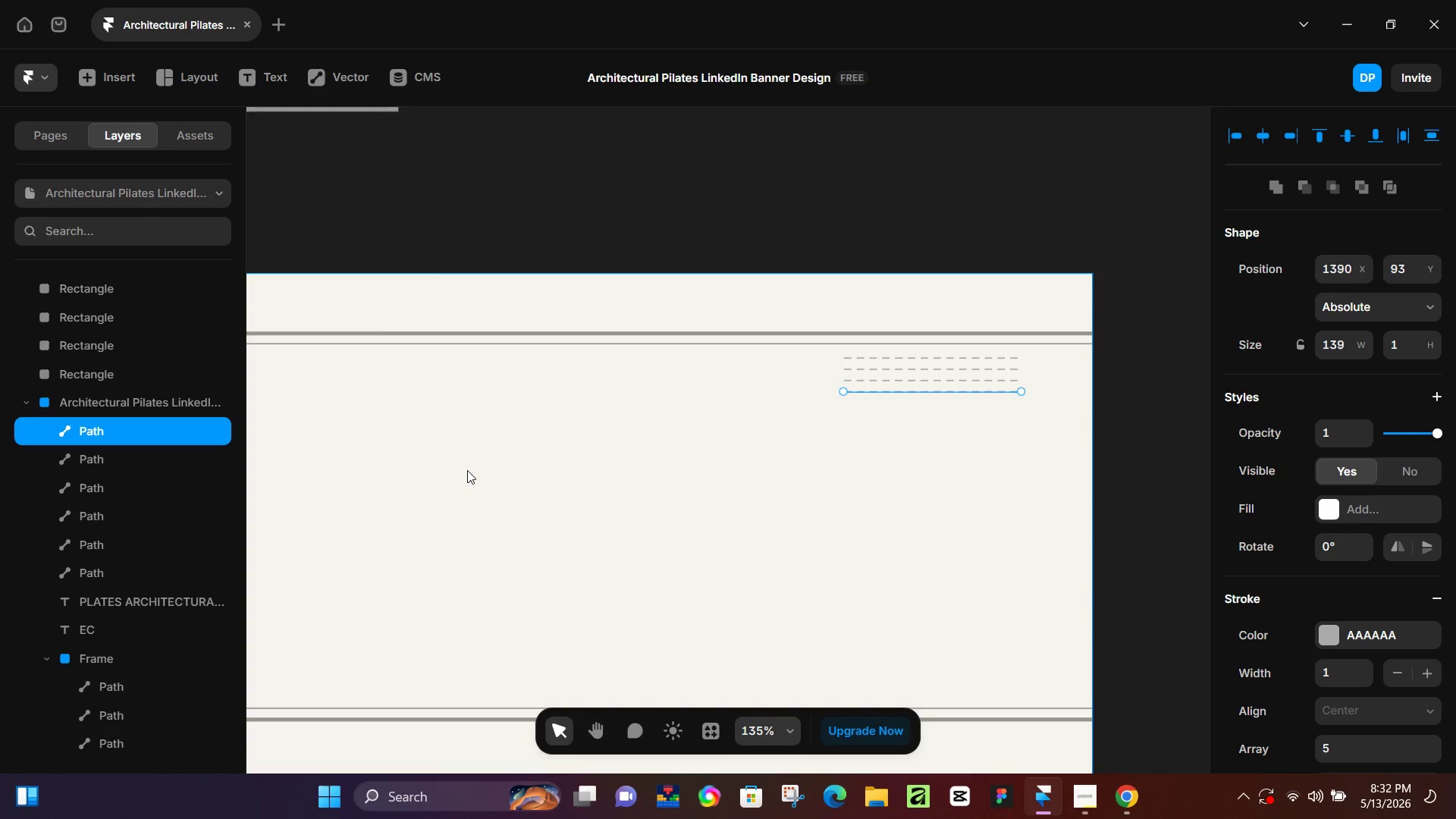 
key(Control+D)
 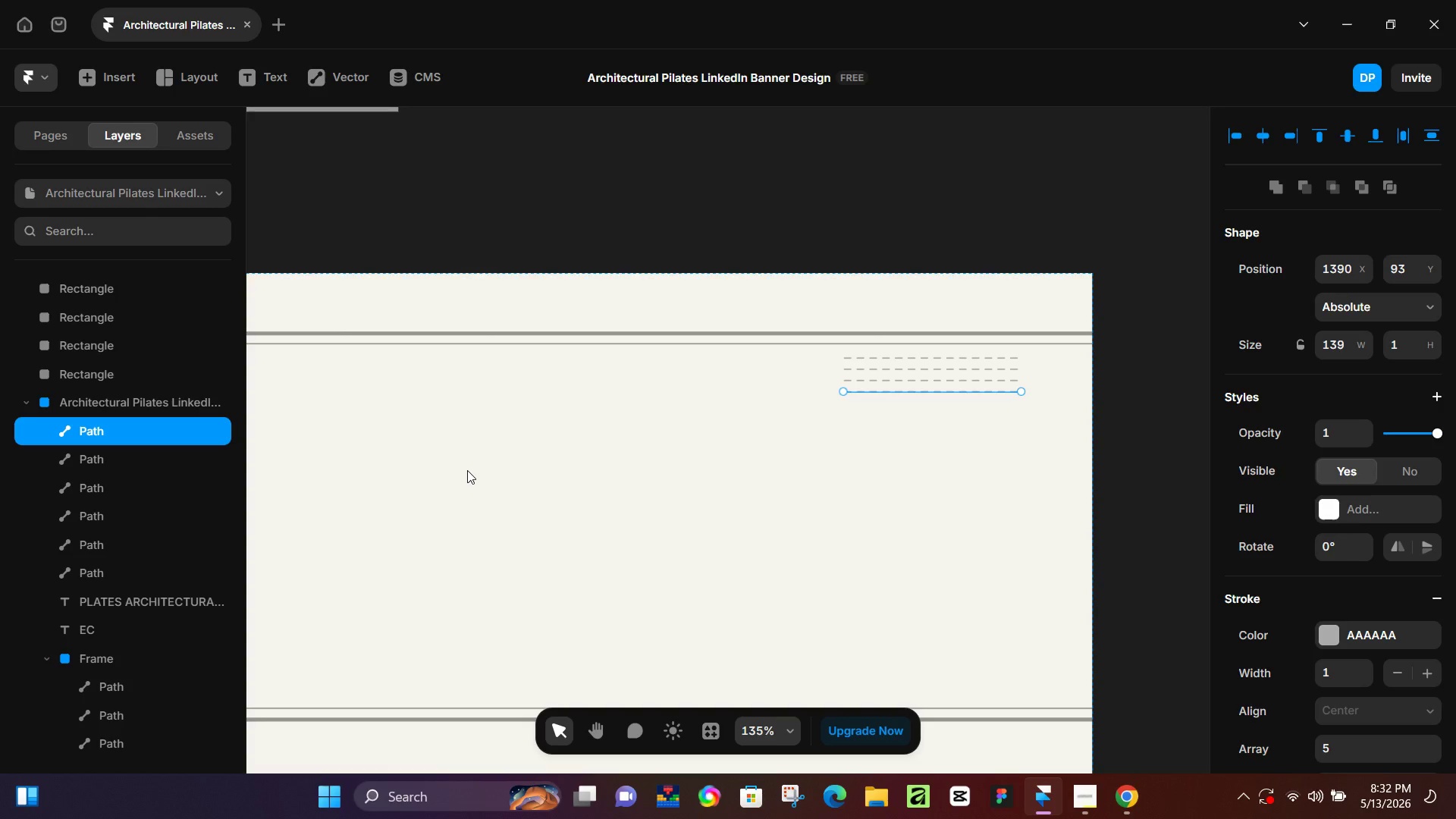 
key(ArrowDown)
 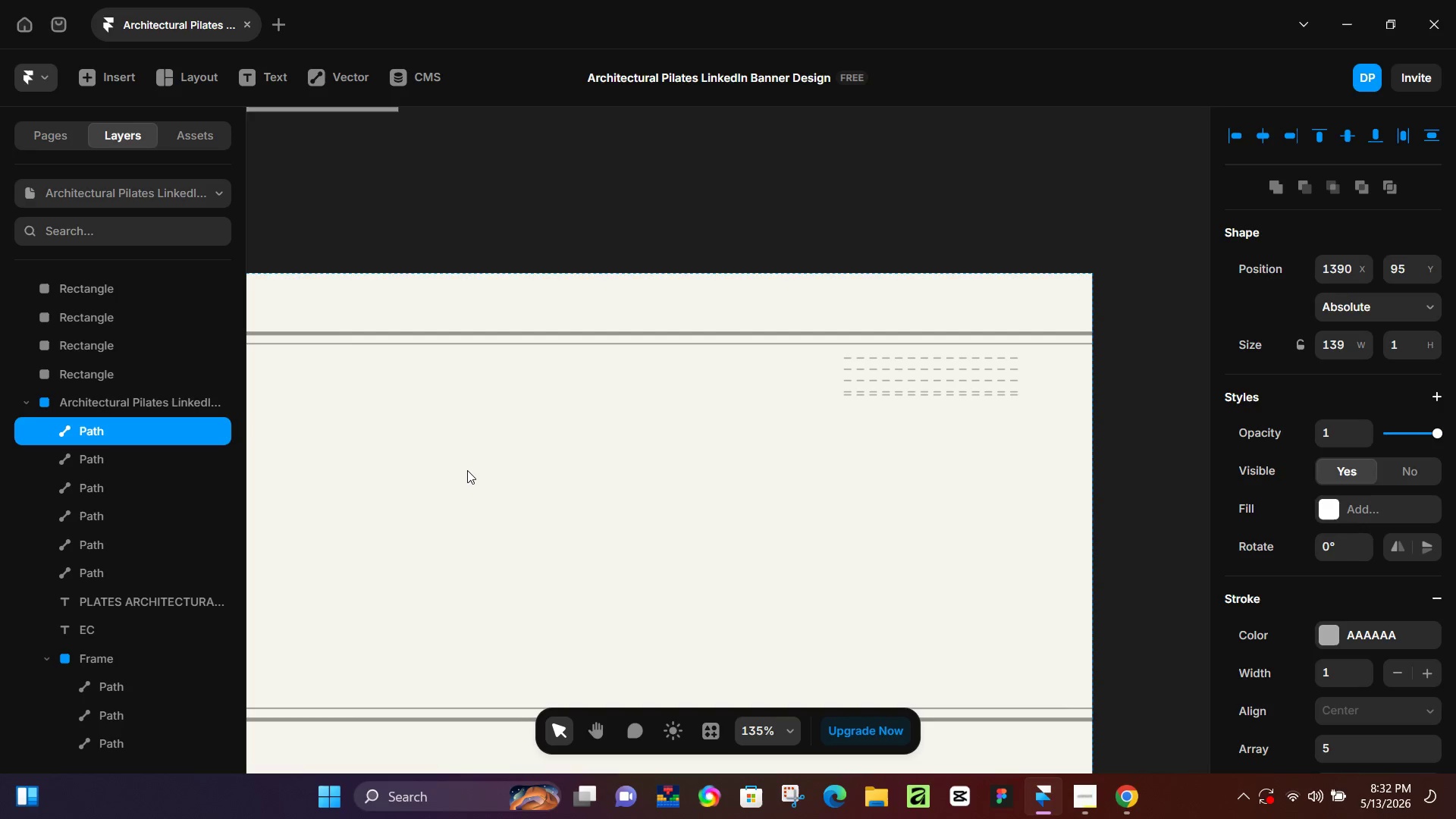 
key(ArrowDown)
 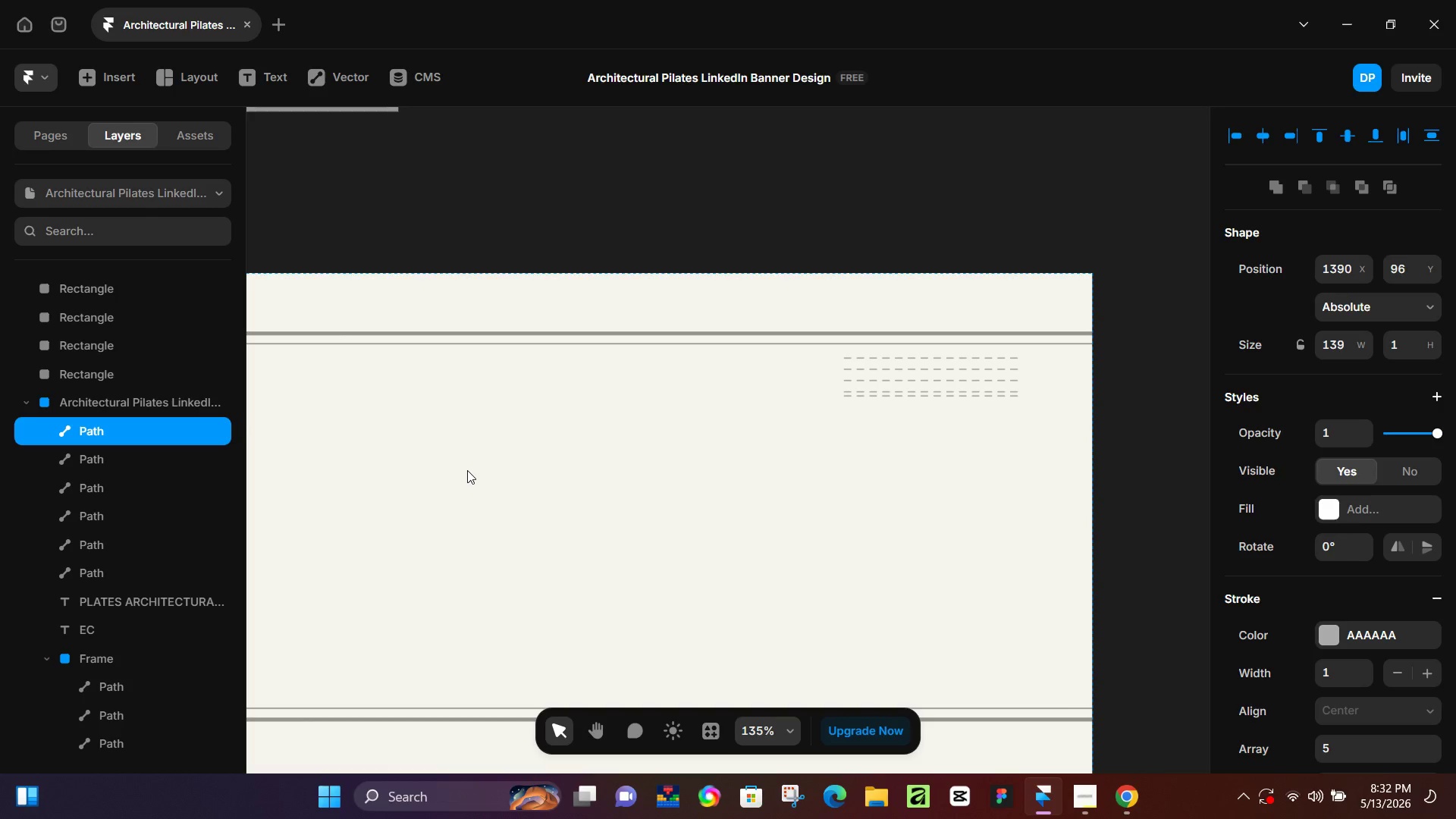 
key(ArrowDown)
 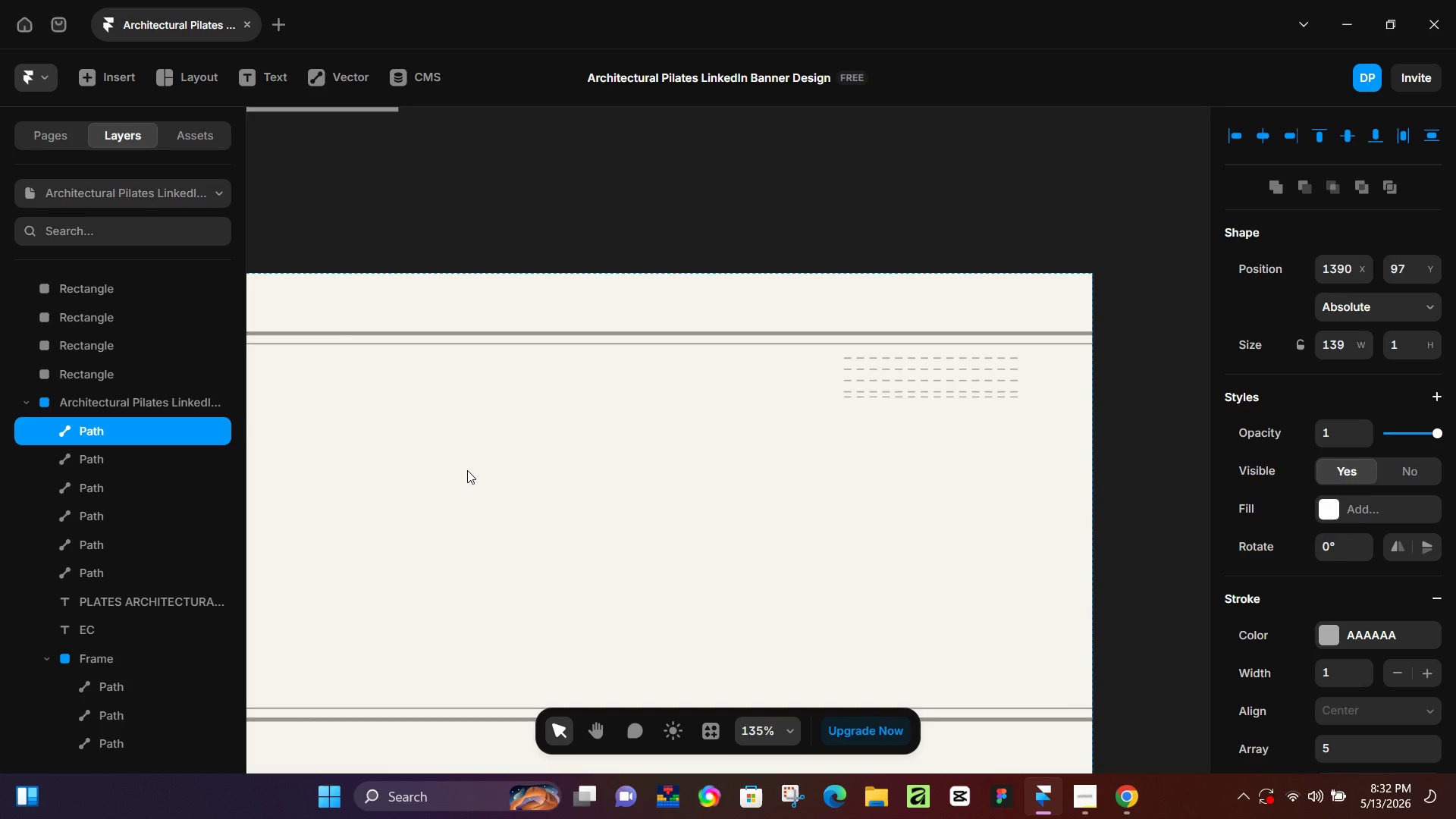 
key(ArrowDown)
 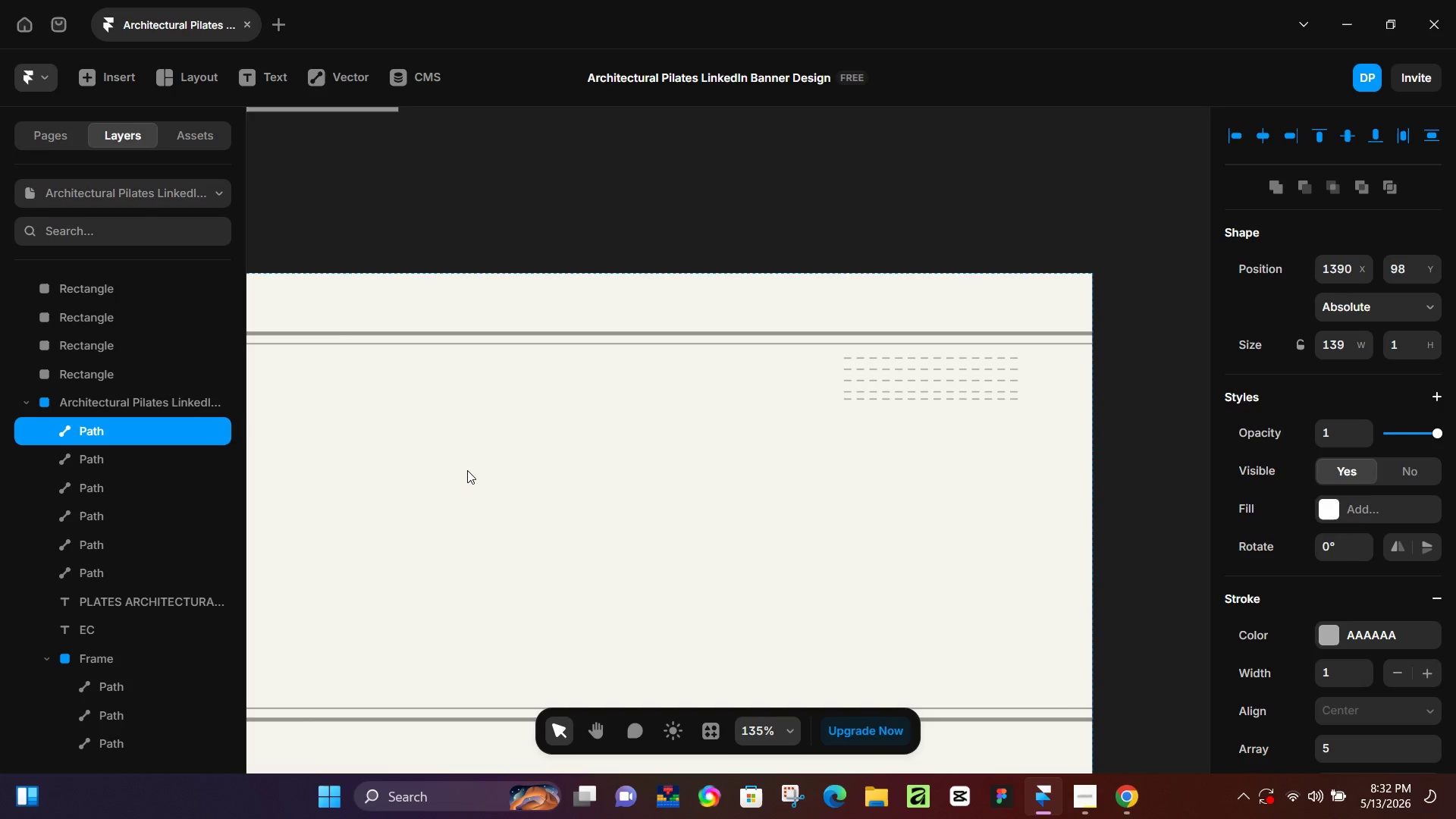 
key(ArrowDown)
 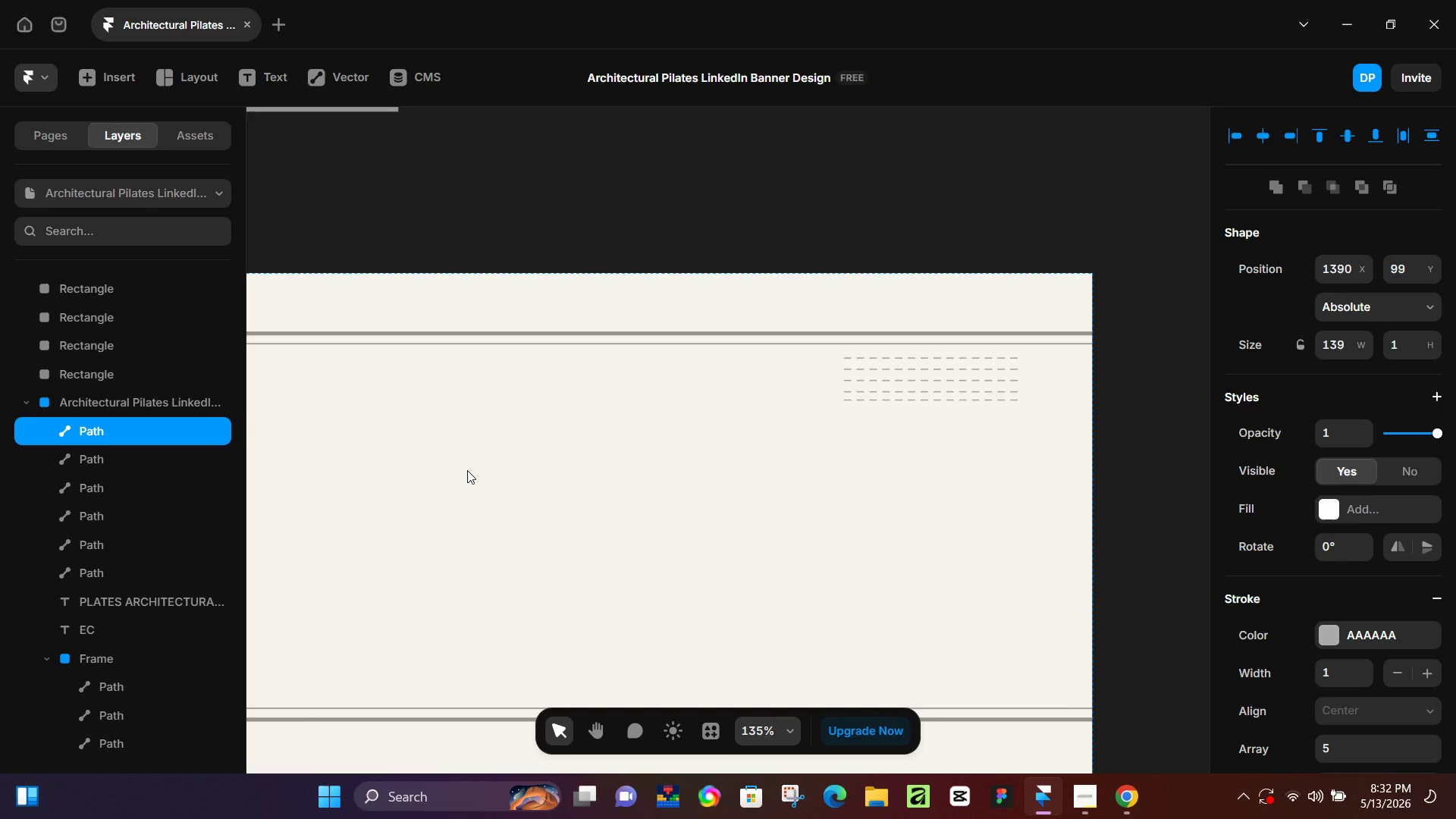 
key(ArrowDown)
 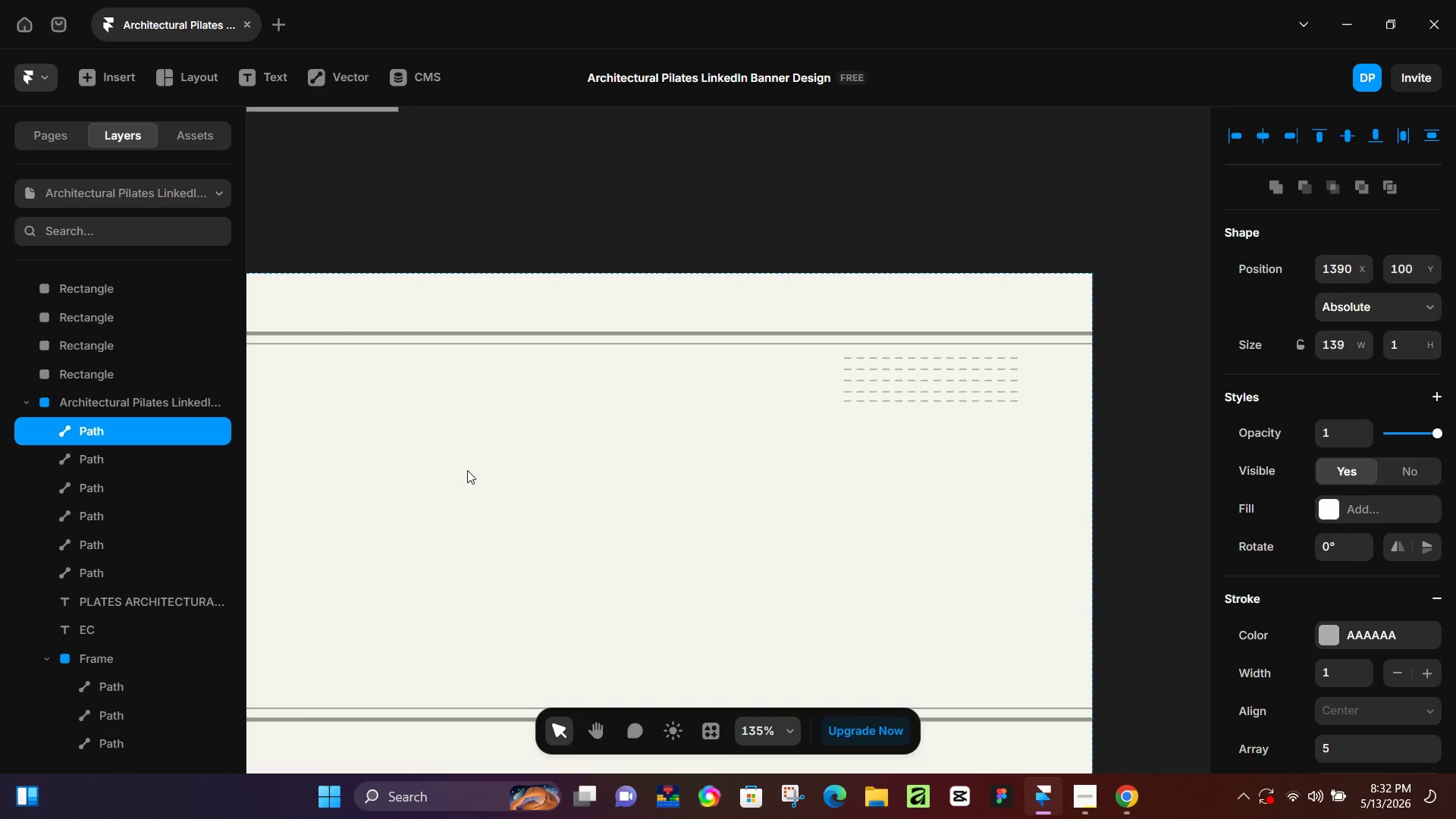 
key(ArrowDown)
 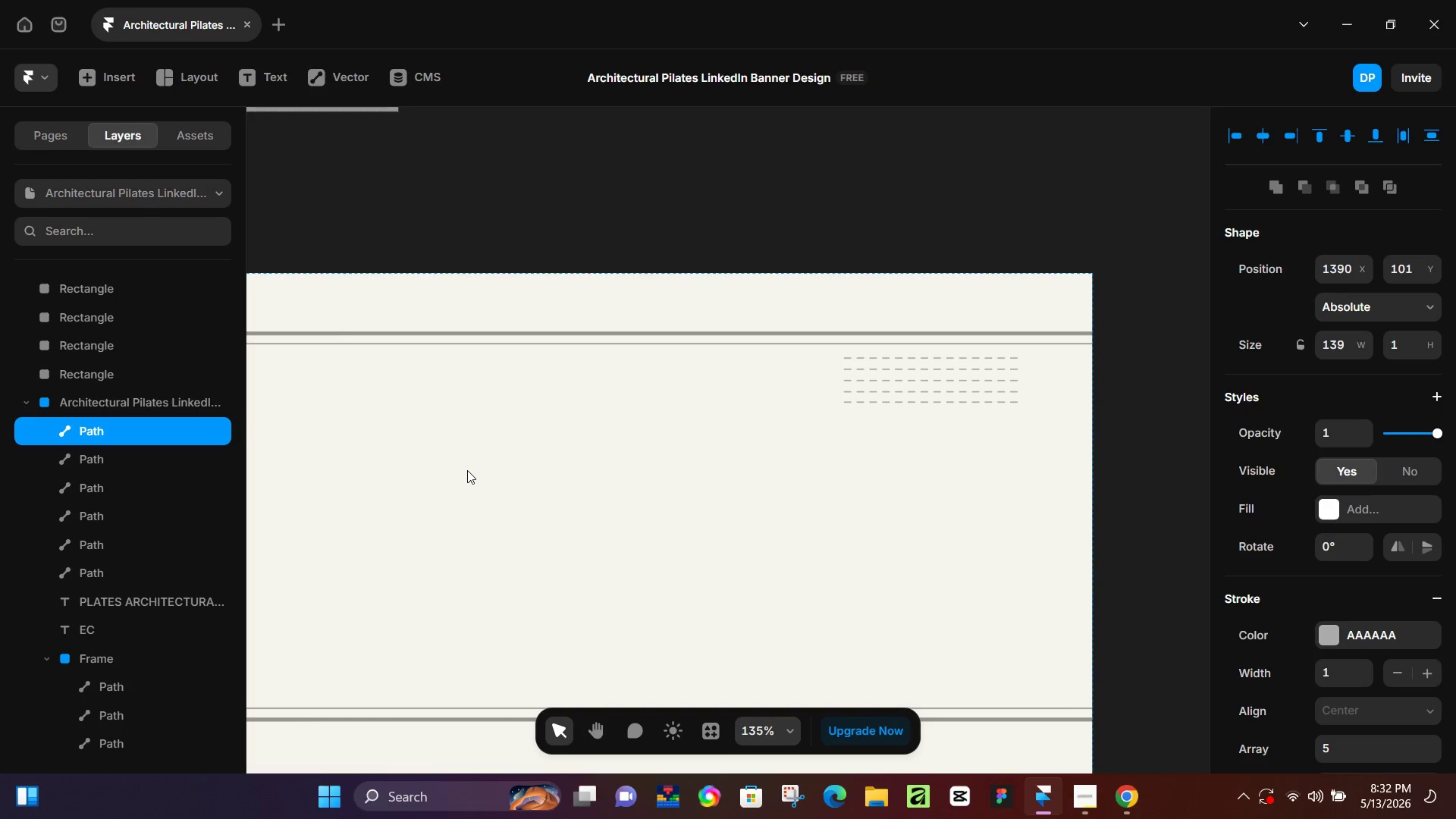 
key(ArrowDown)
 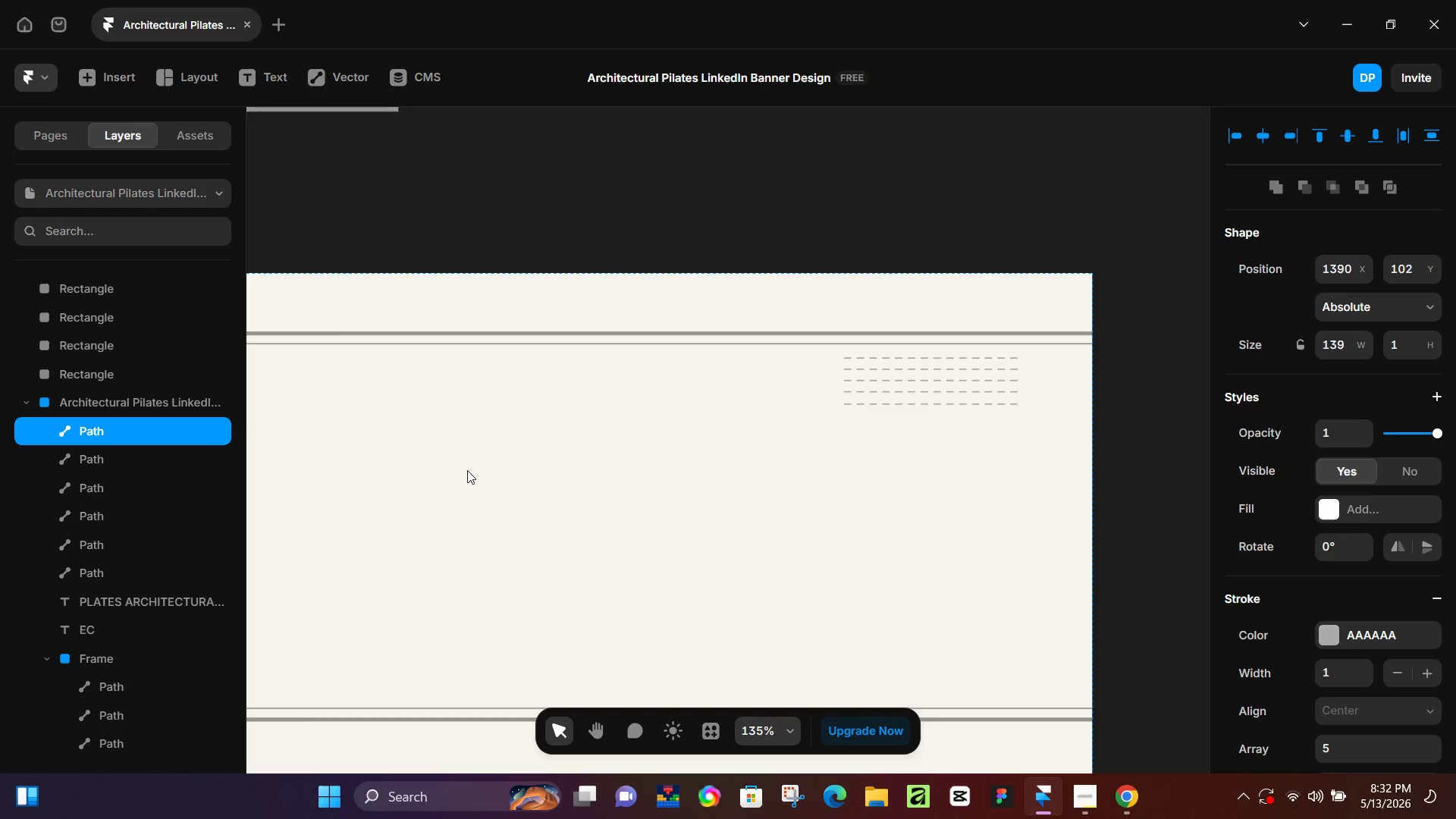 
key(ArrowDown)
 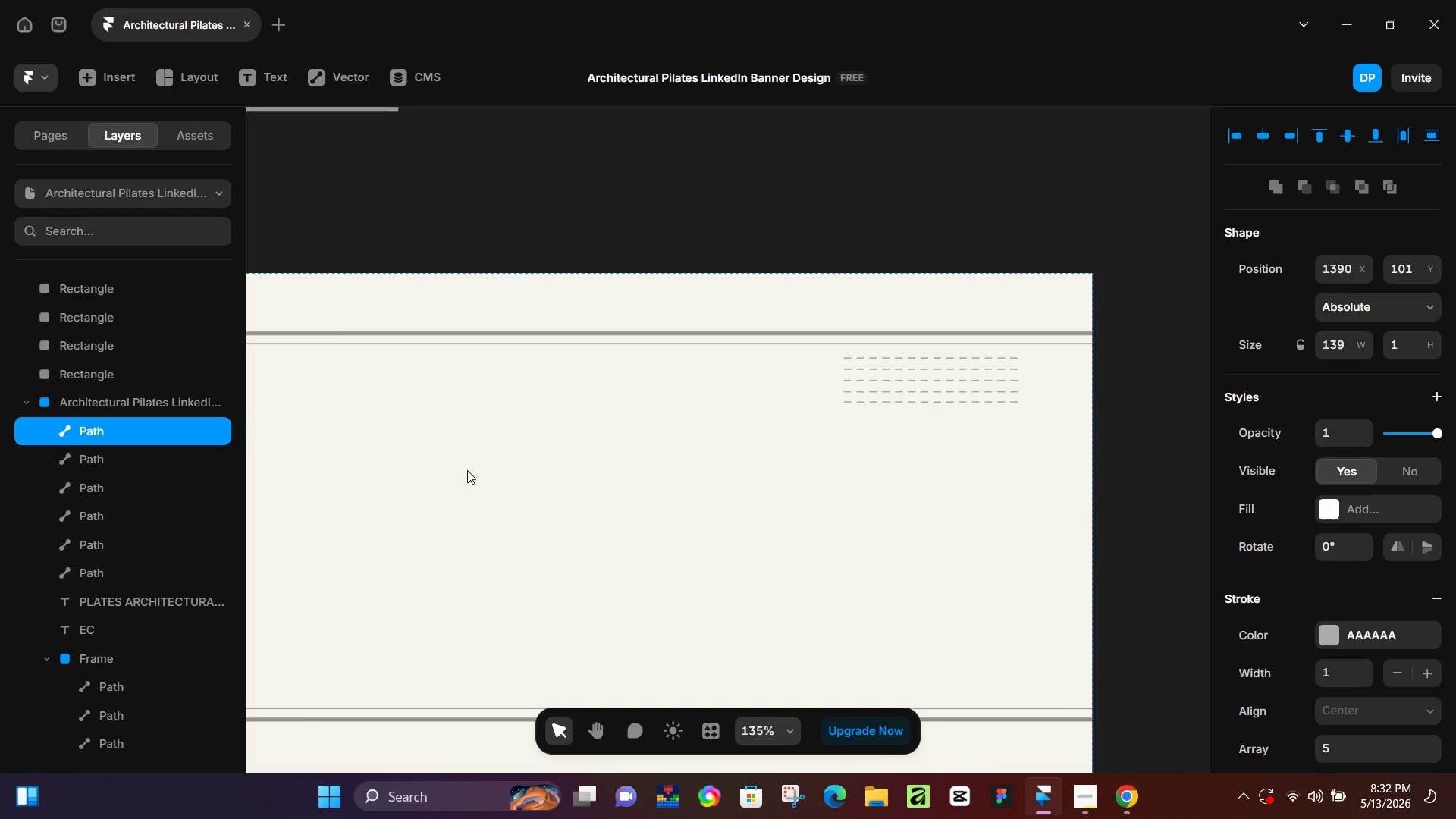 
key(ArrowUp)
 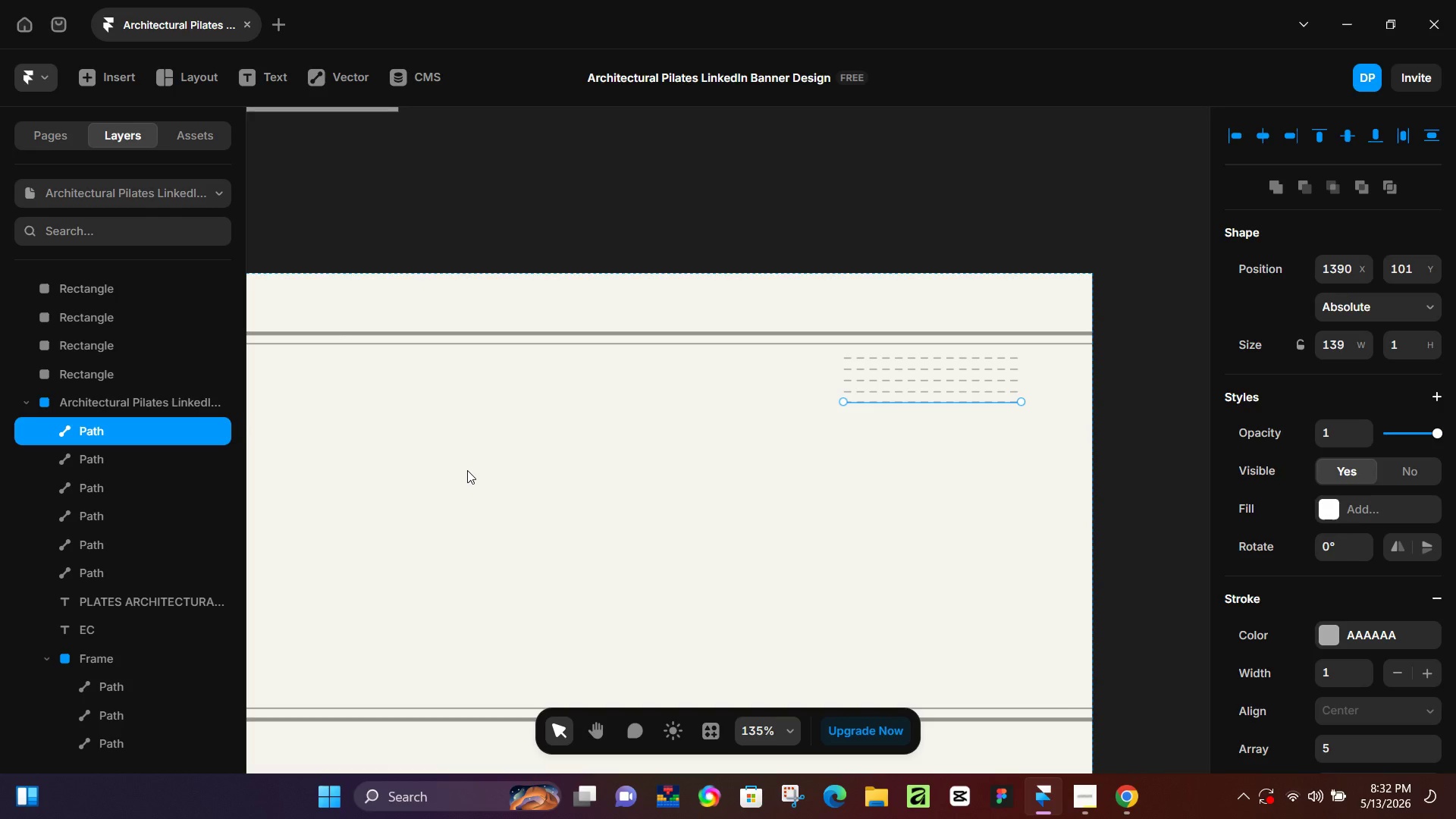 
wait(18.77)
 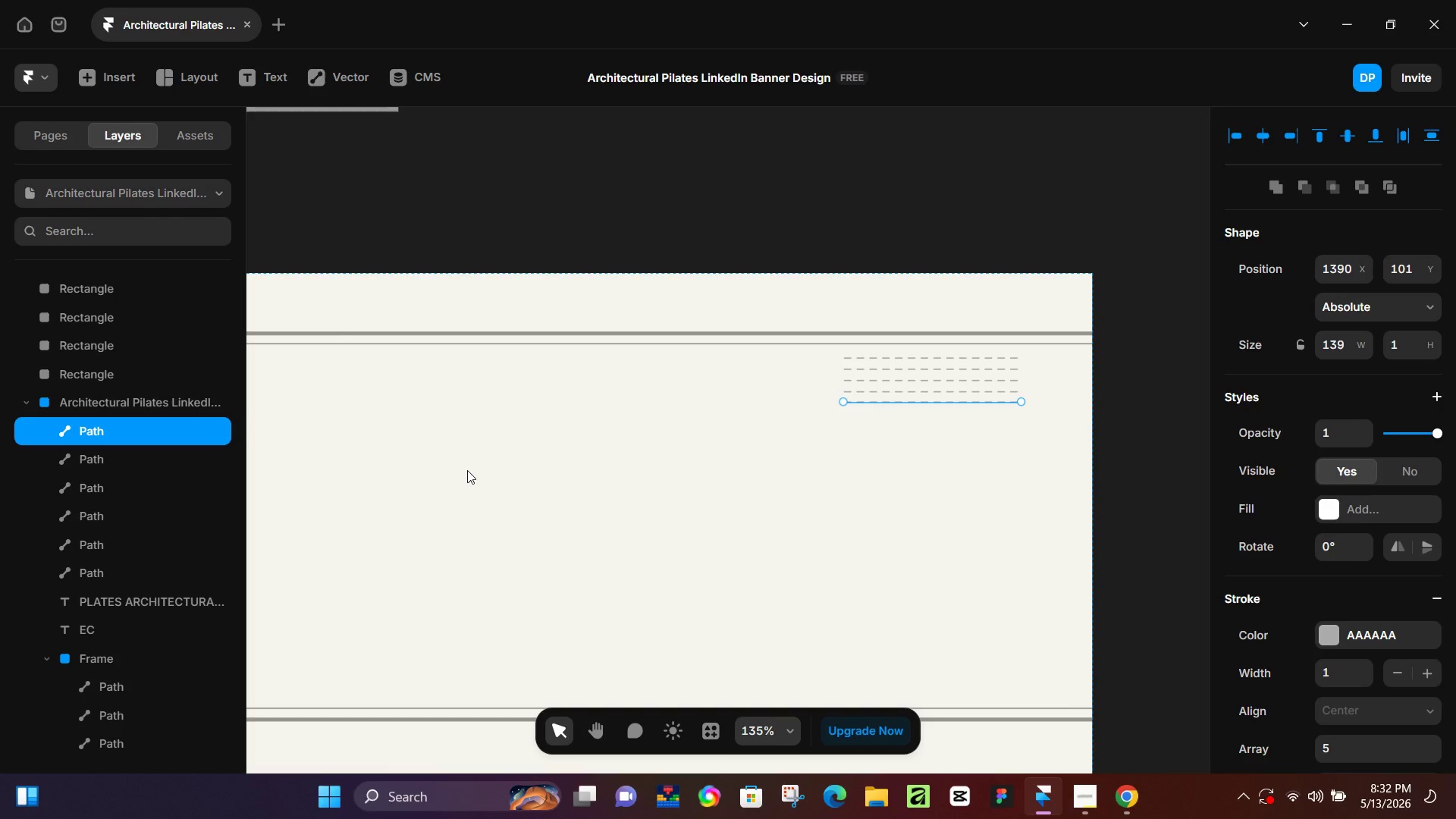 
key(Control+D)
 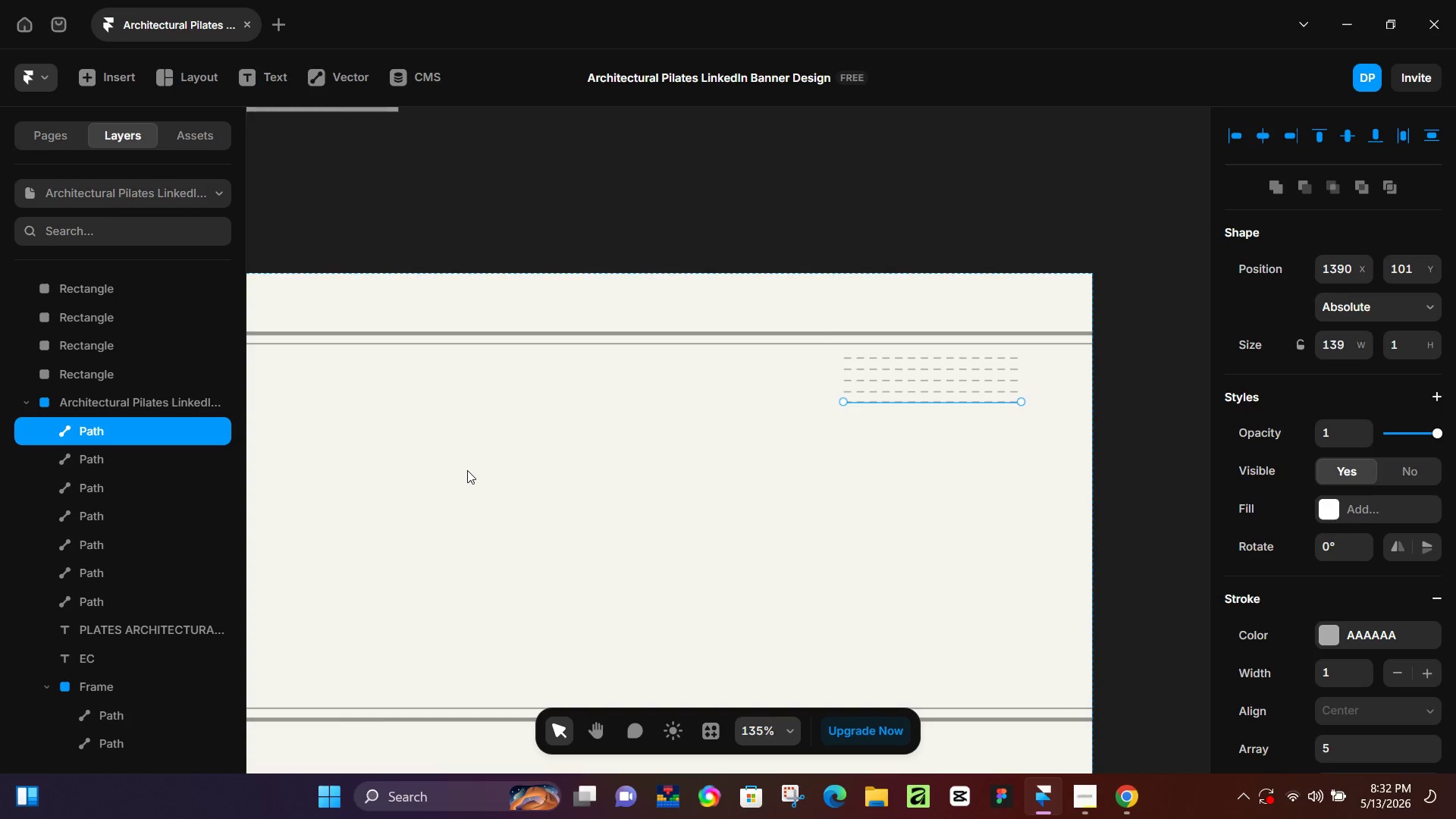 
key(ArrowDown)
 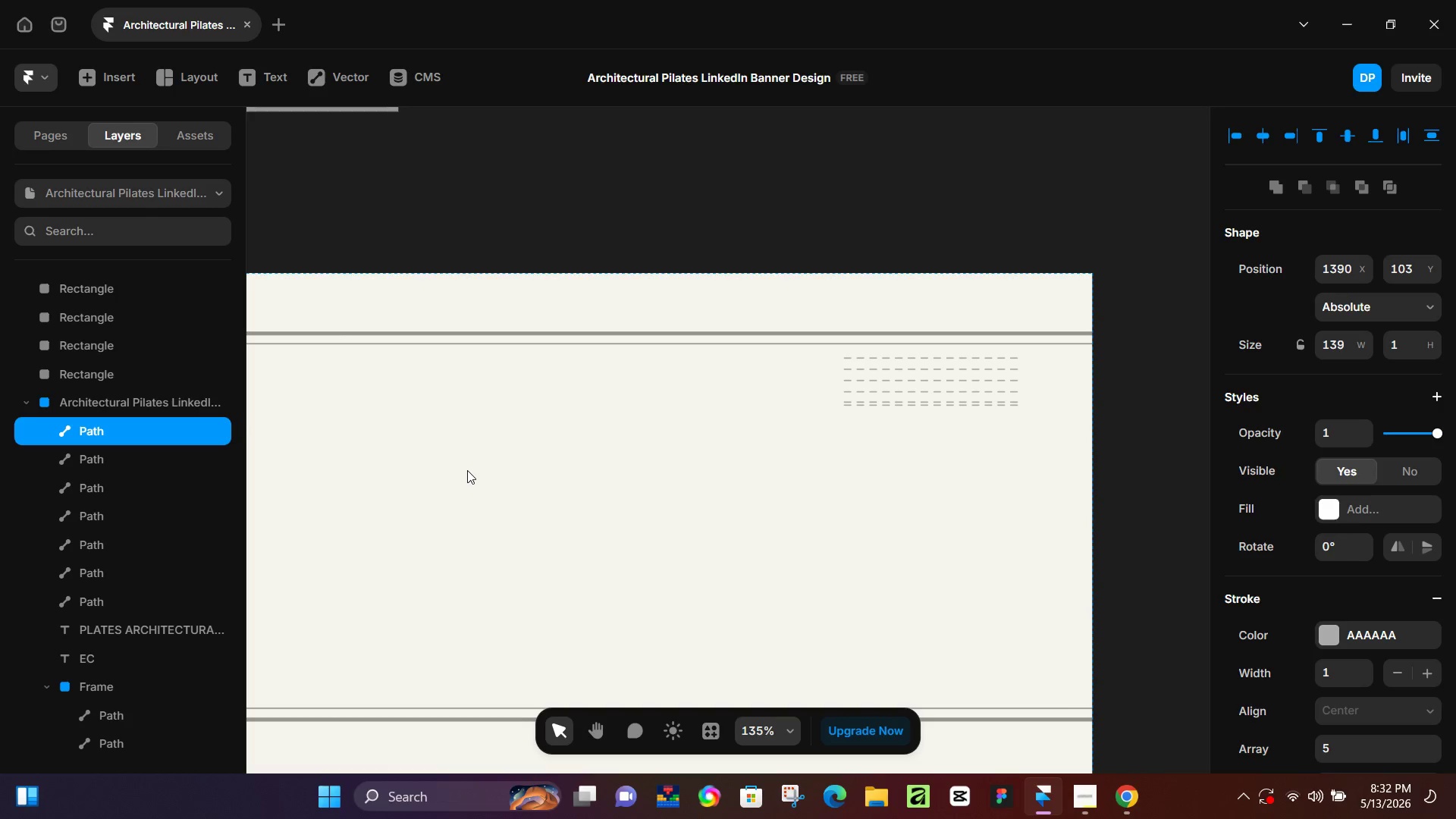 
key(ArrowDown)
 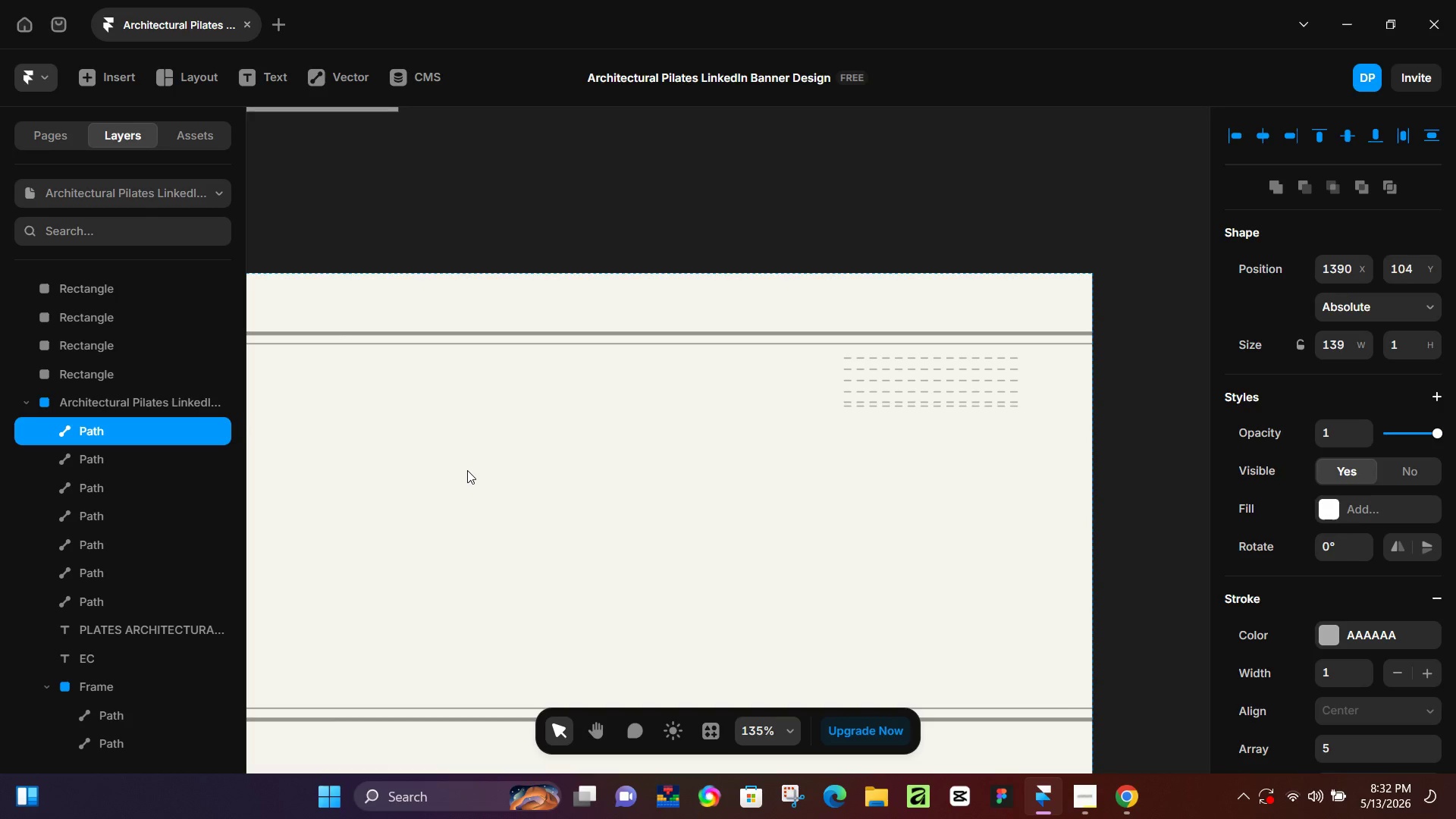 
key(ArrowDown)
 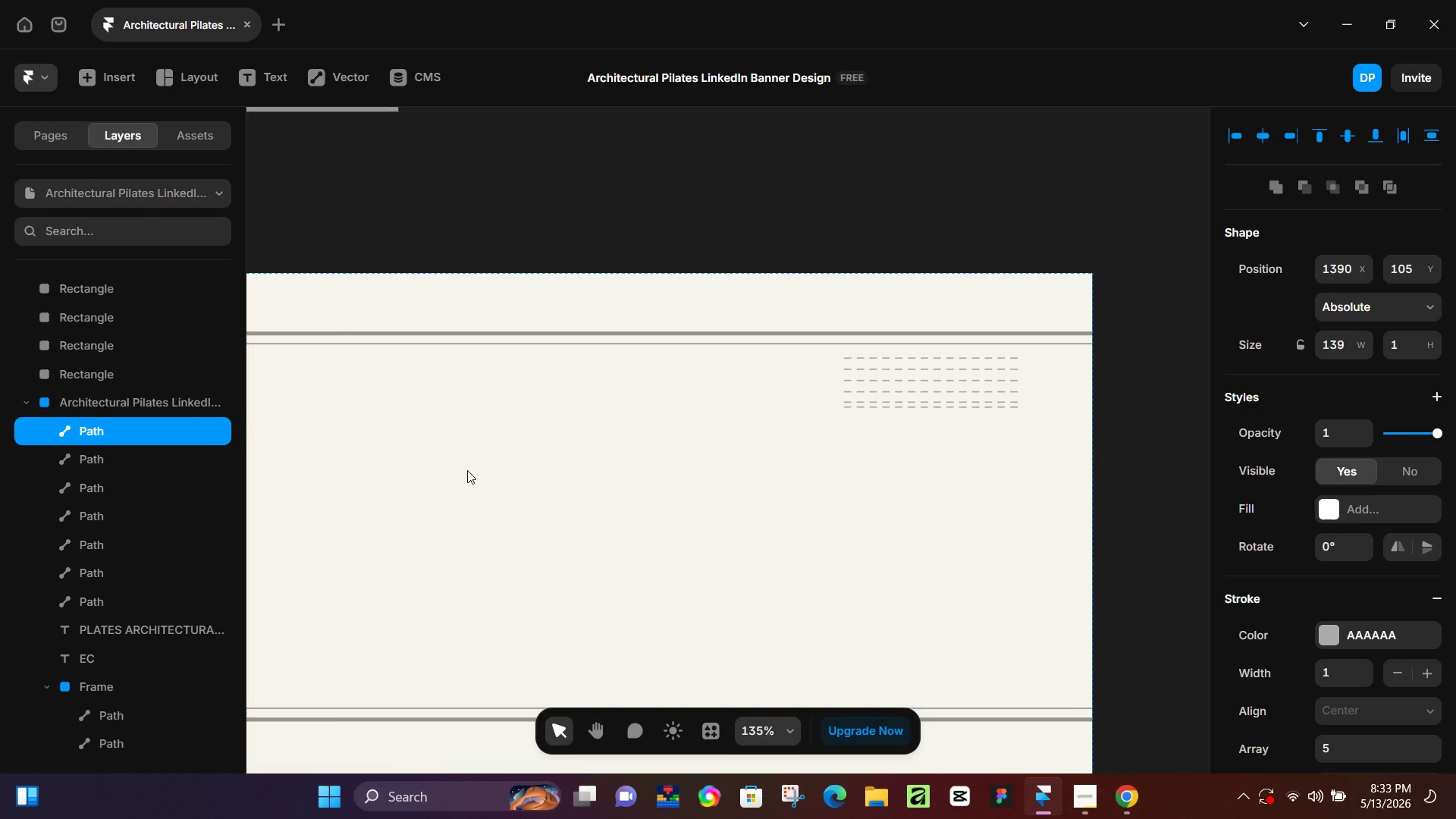 
key(ArrowDown)
 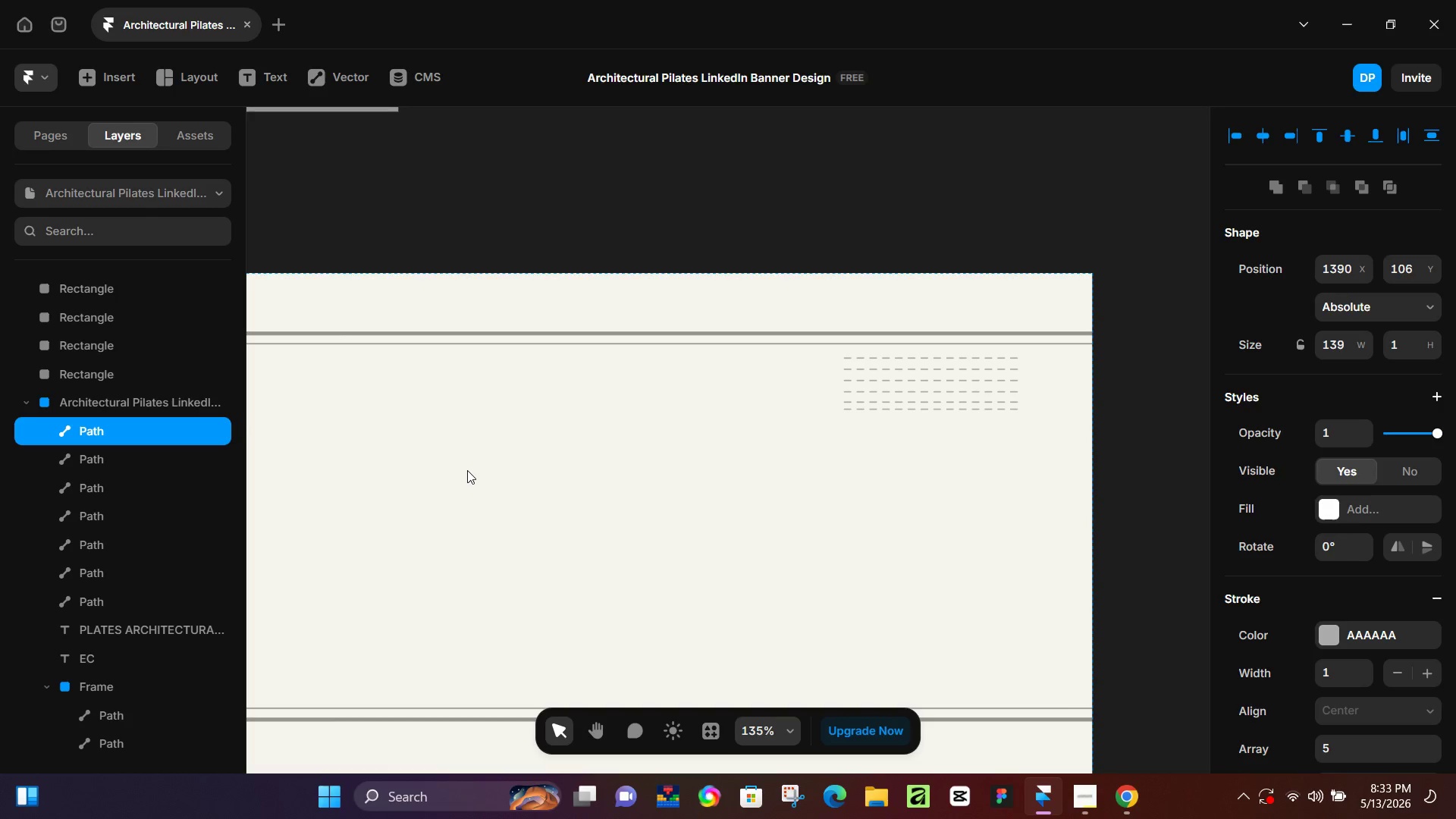 
key(ArrowDown)
 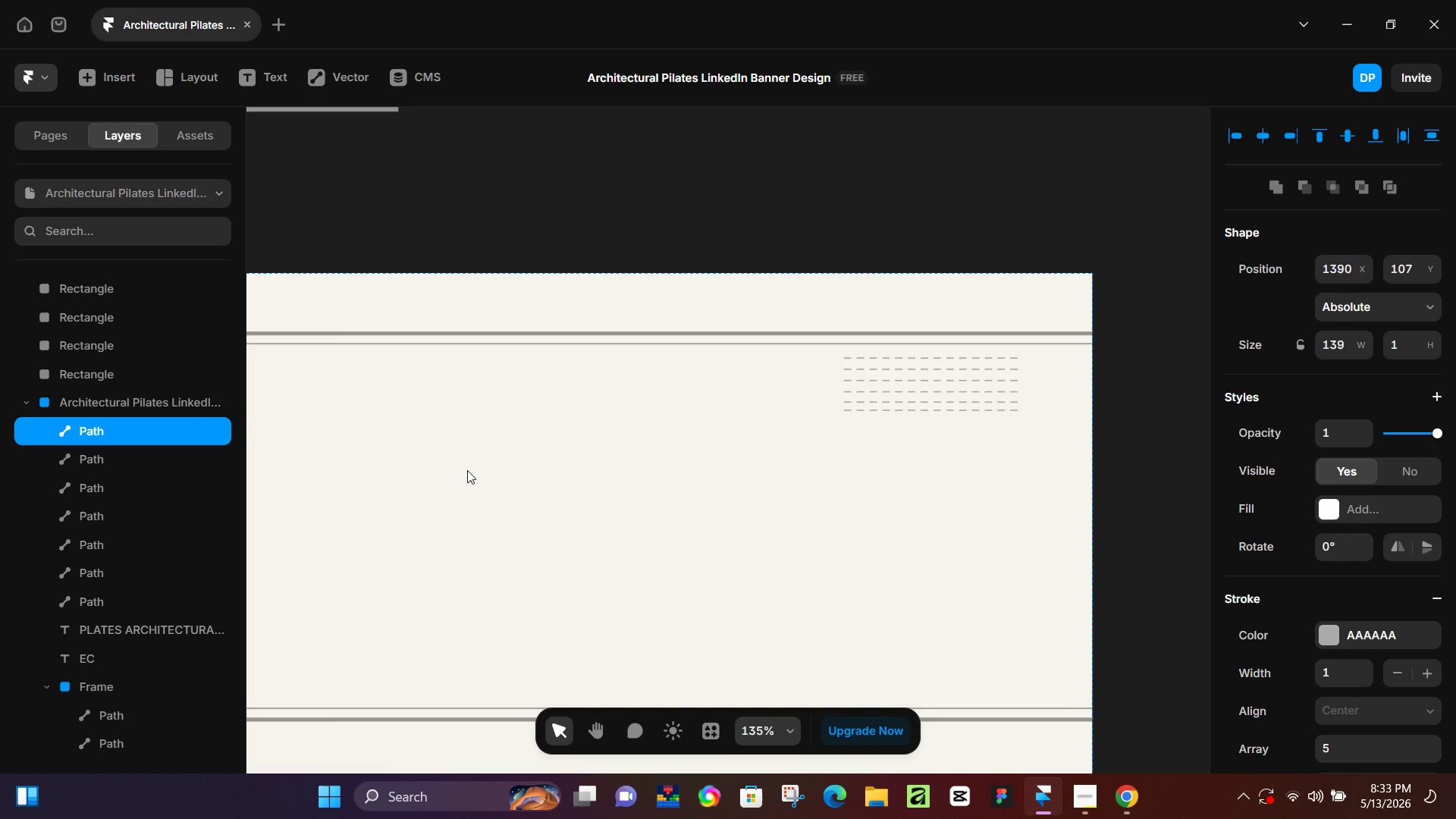 
key(ArrowDown)
 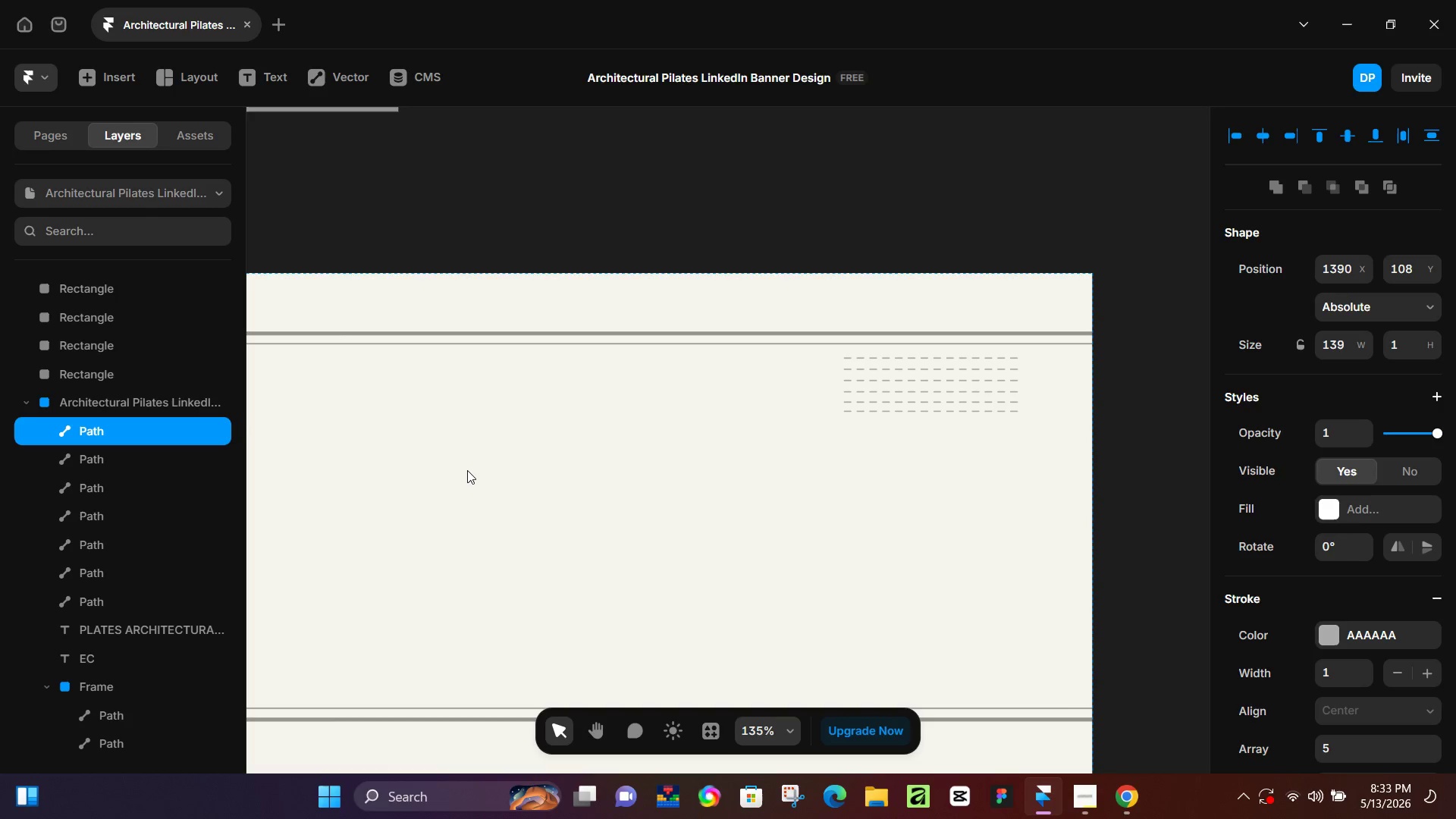 
key(ArrowDown)
 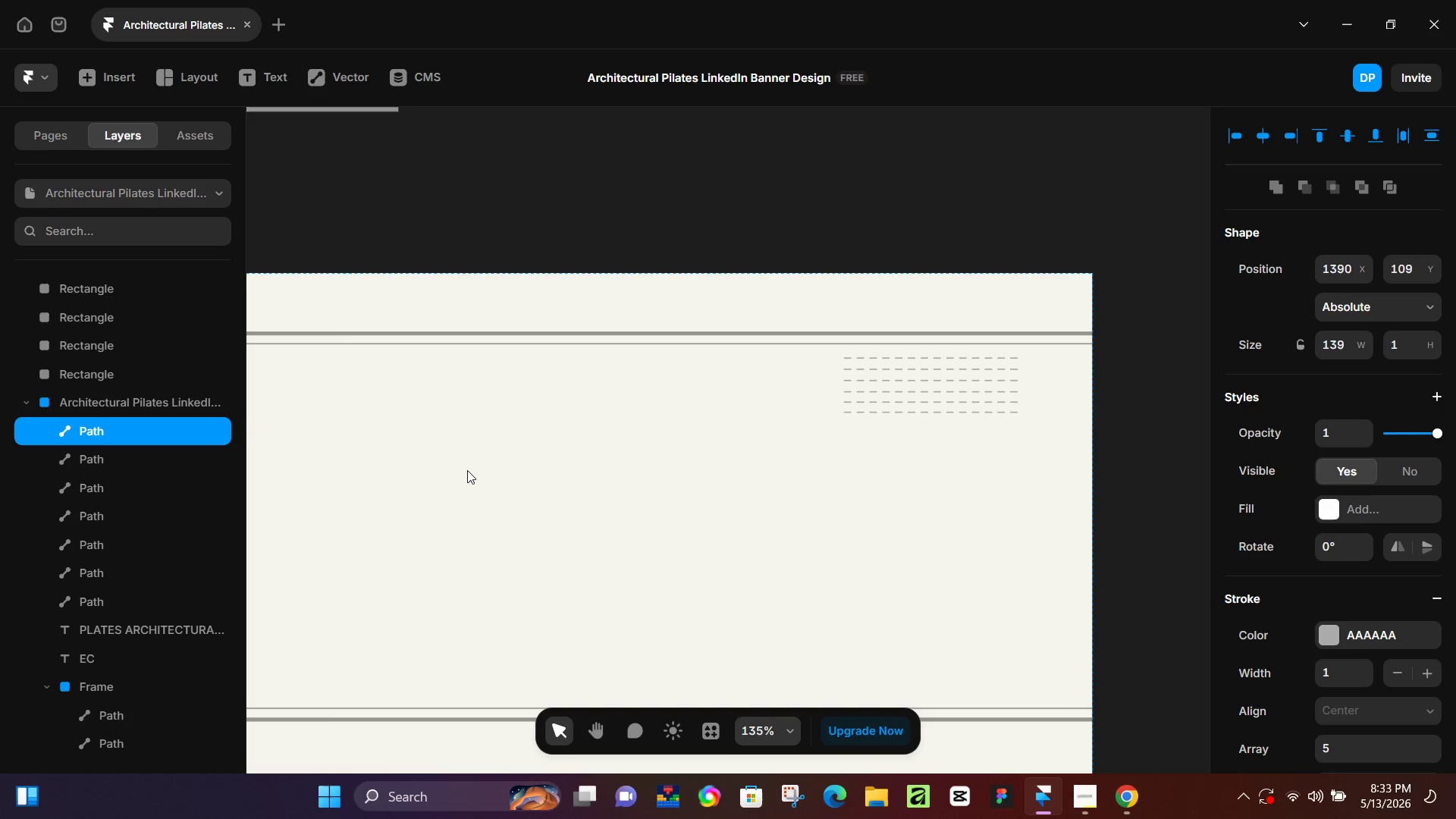 
key(ArrowDown)
 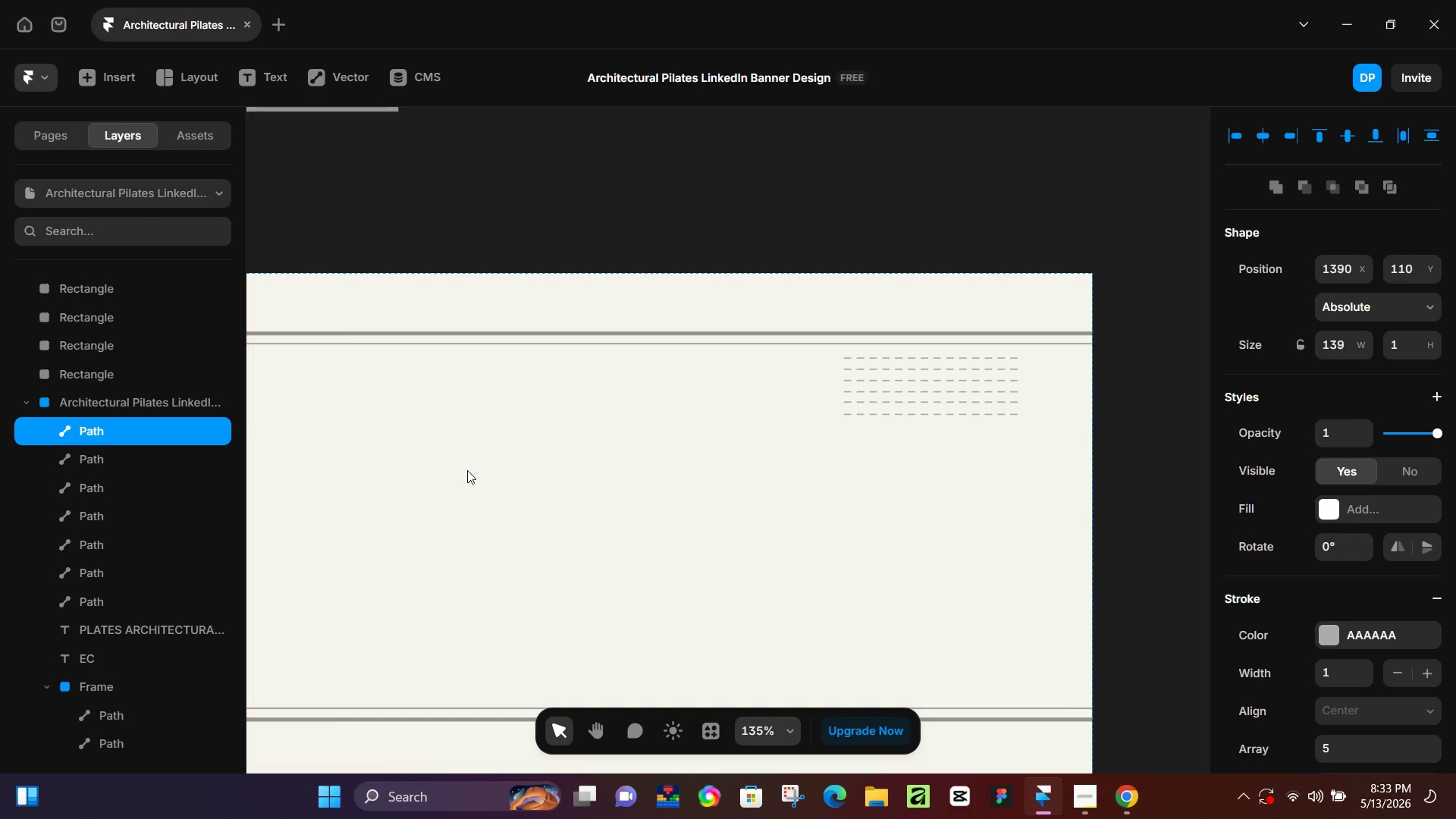 
key(ArrowDown)
 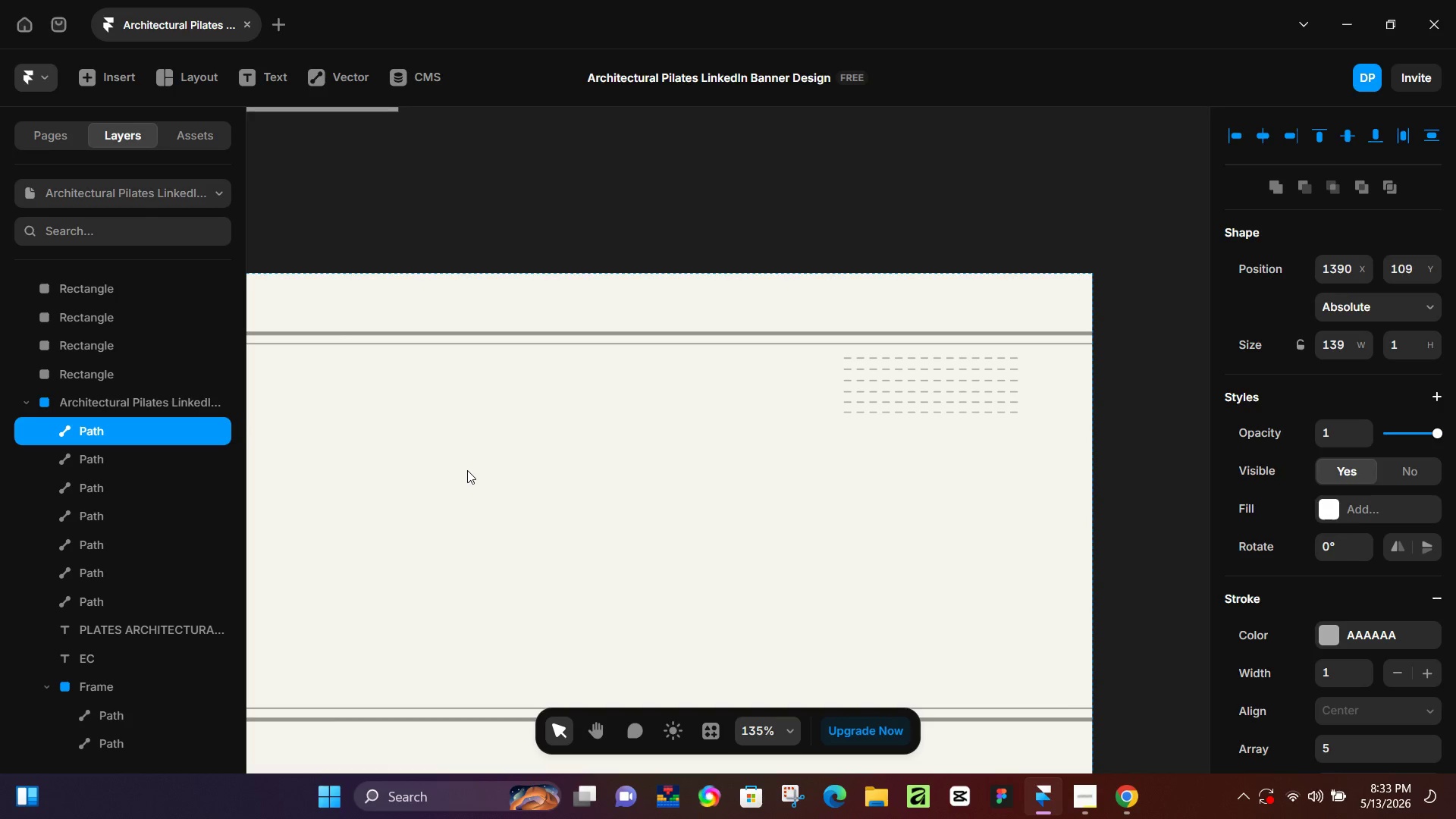 
key(ArrowUp)
 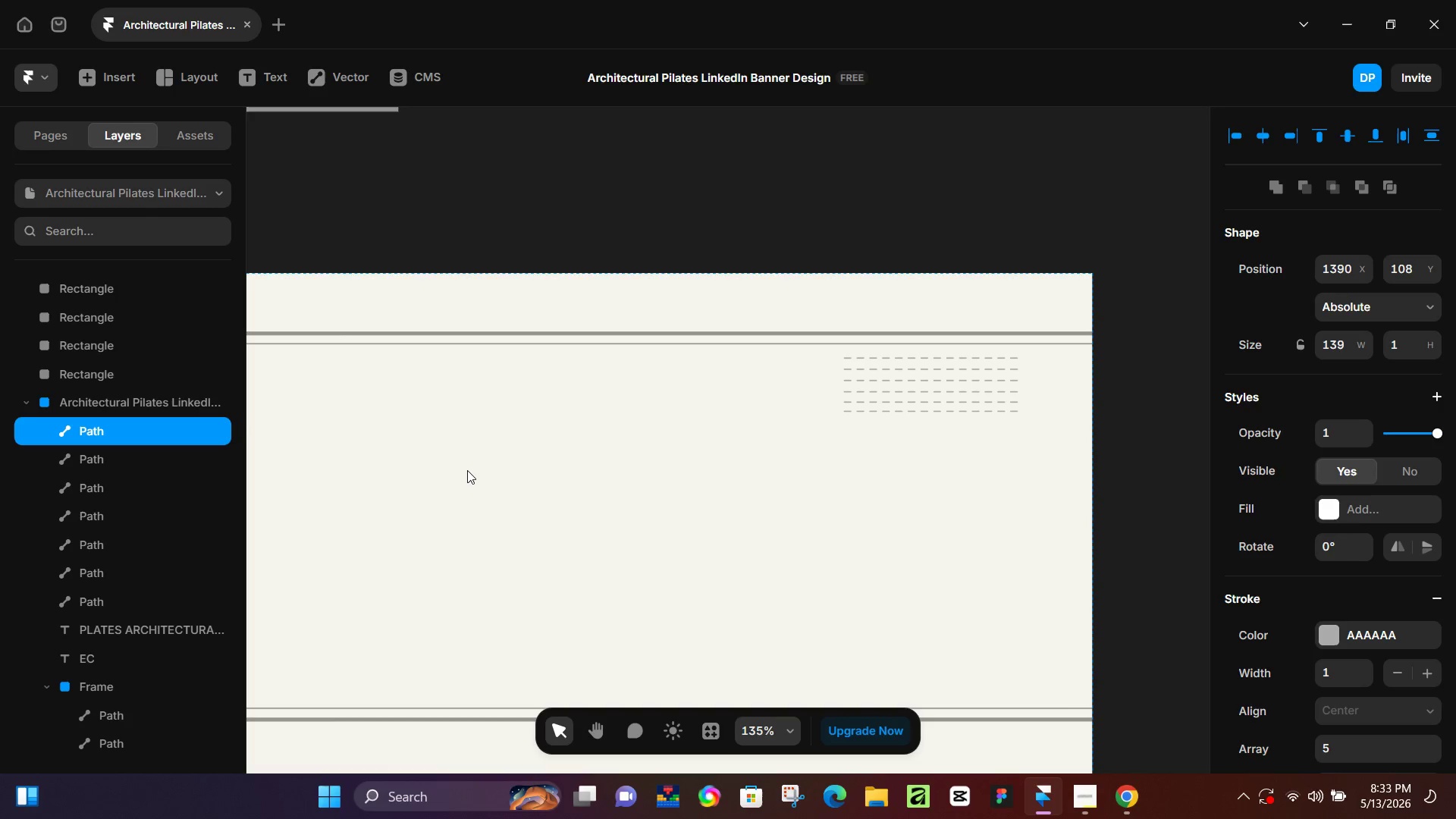 
key(ArrowUp)
 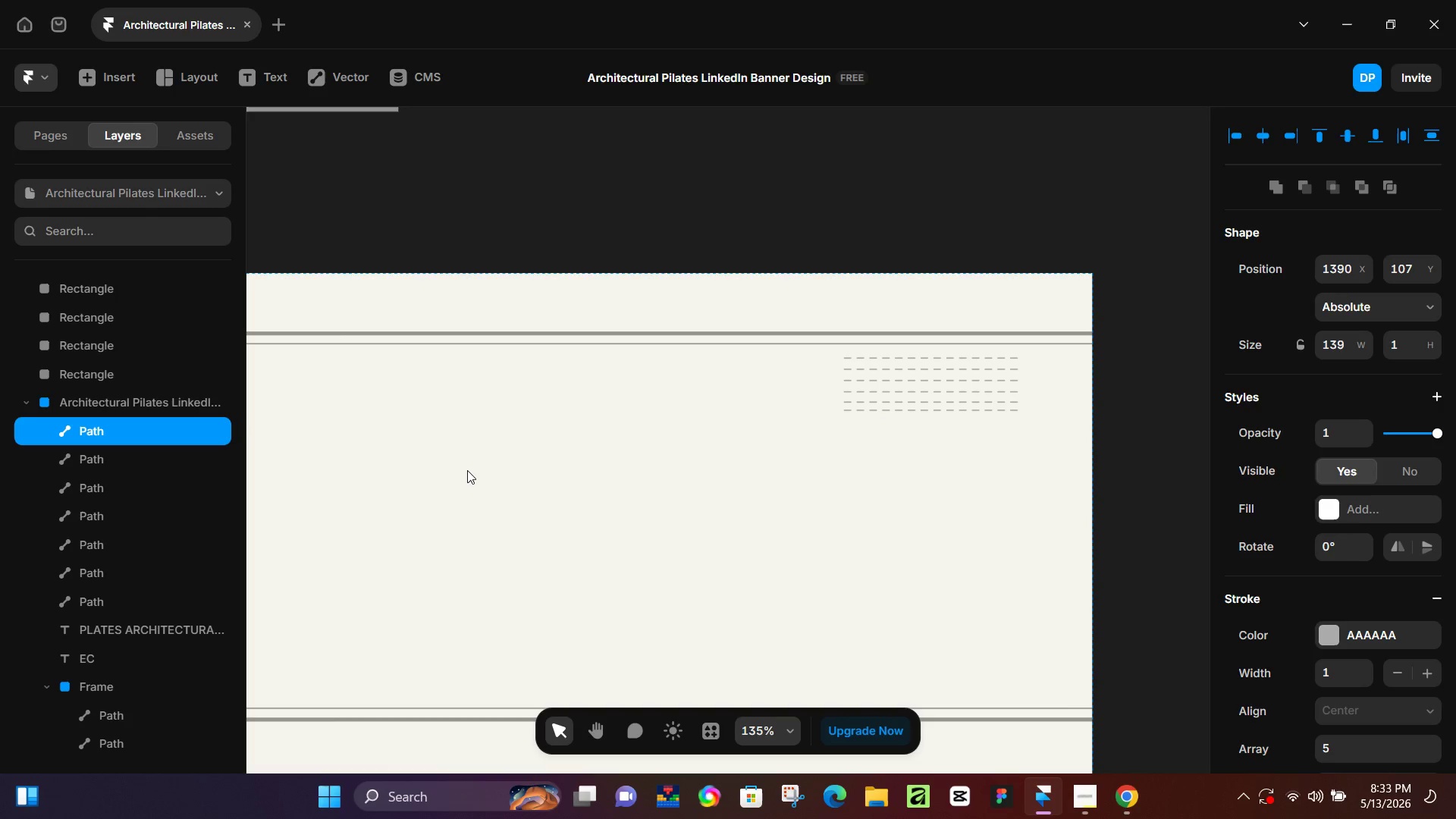 
key(ArrowUp)
 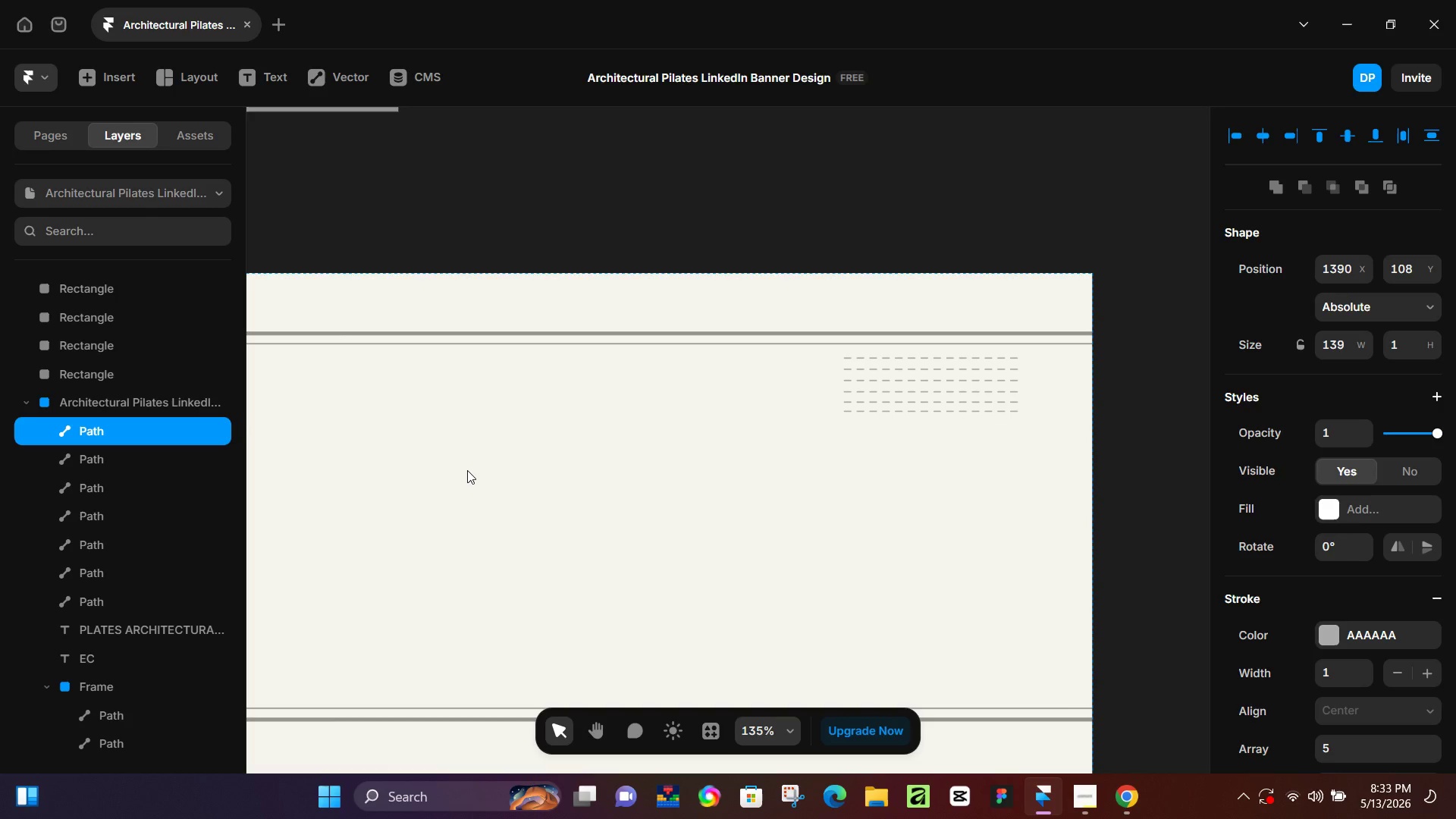 
key(ArrowDown)
 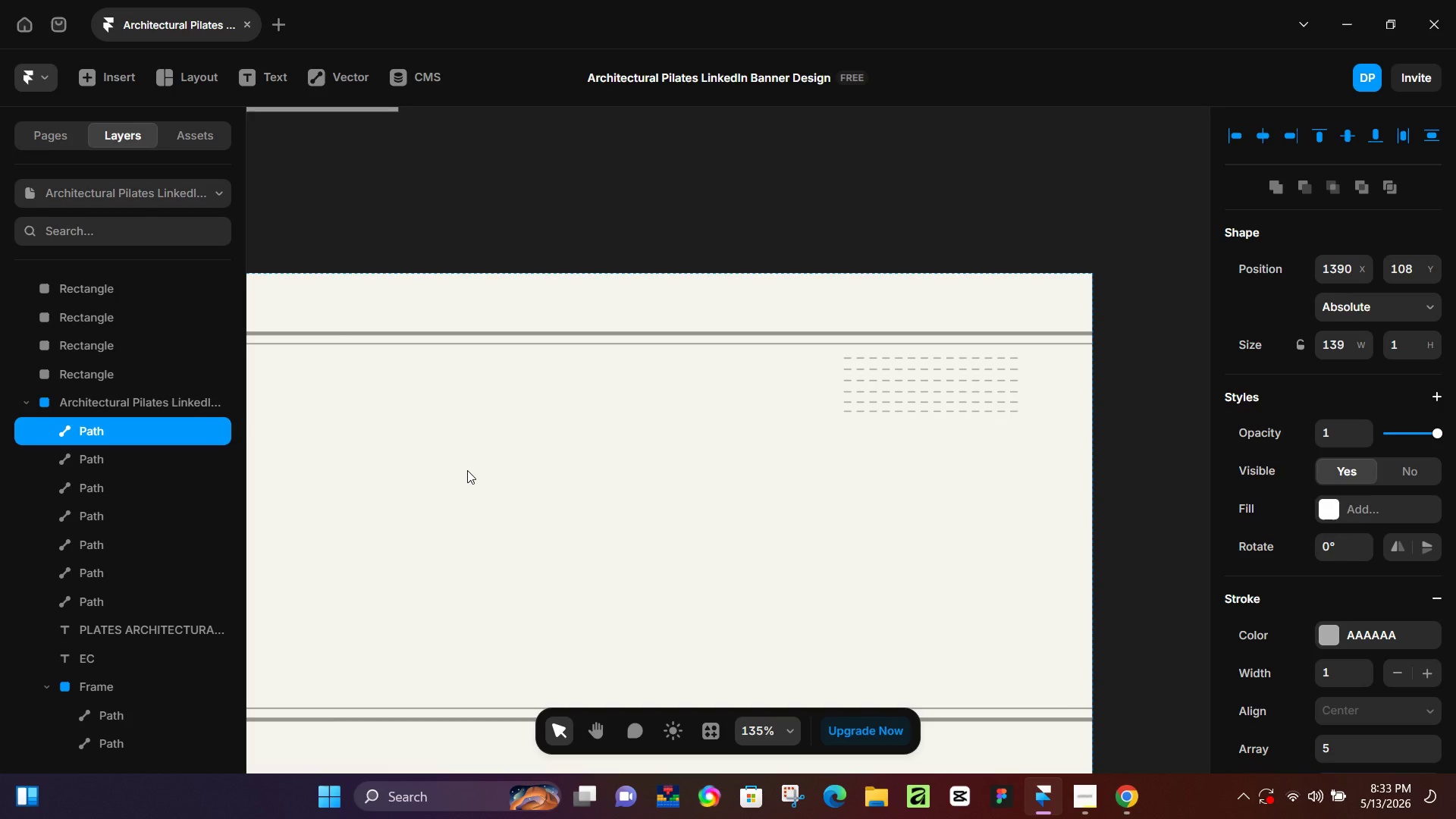 
key(ArrowDown)
 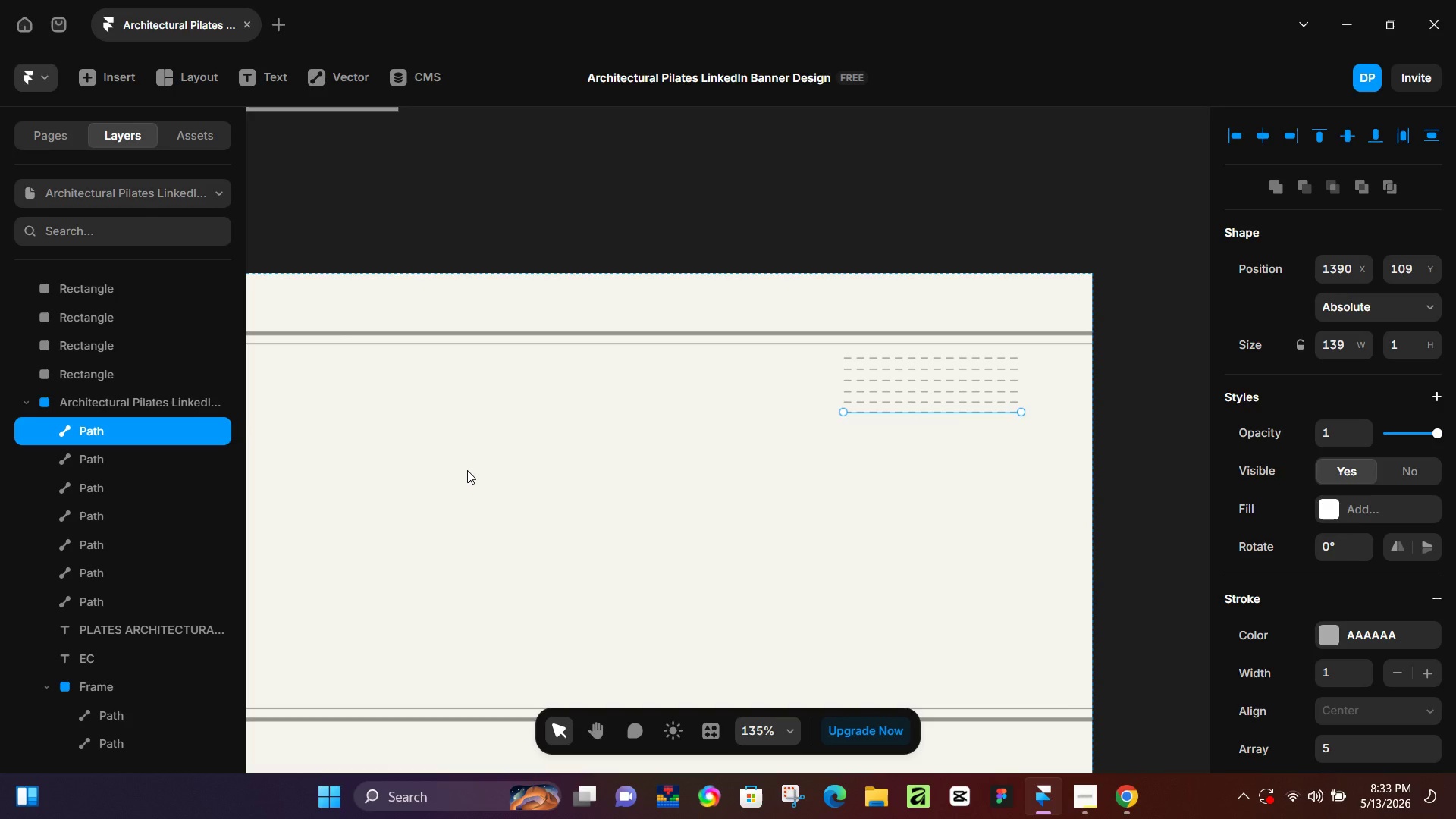 
wait(20.5)
 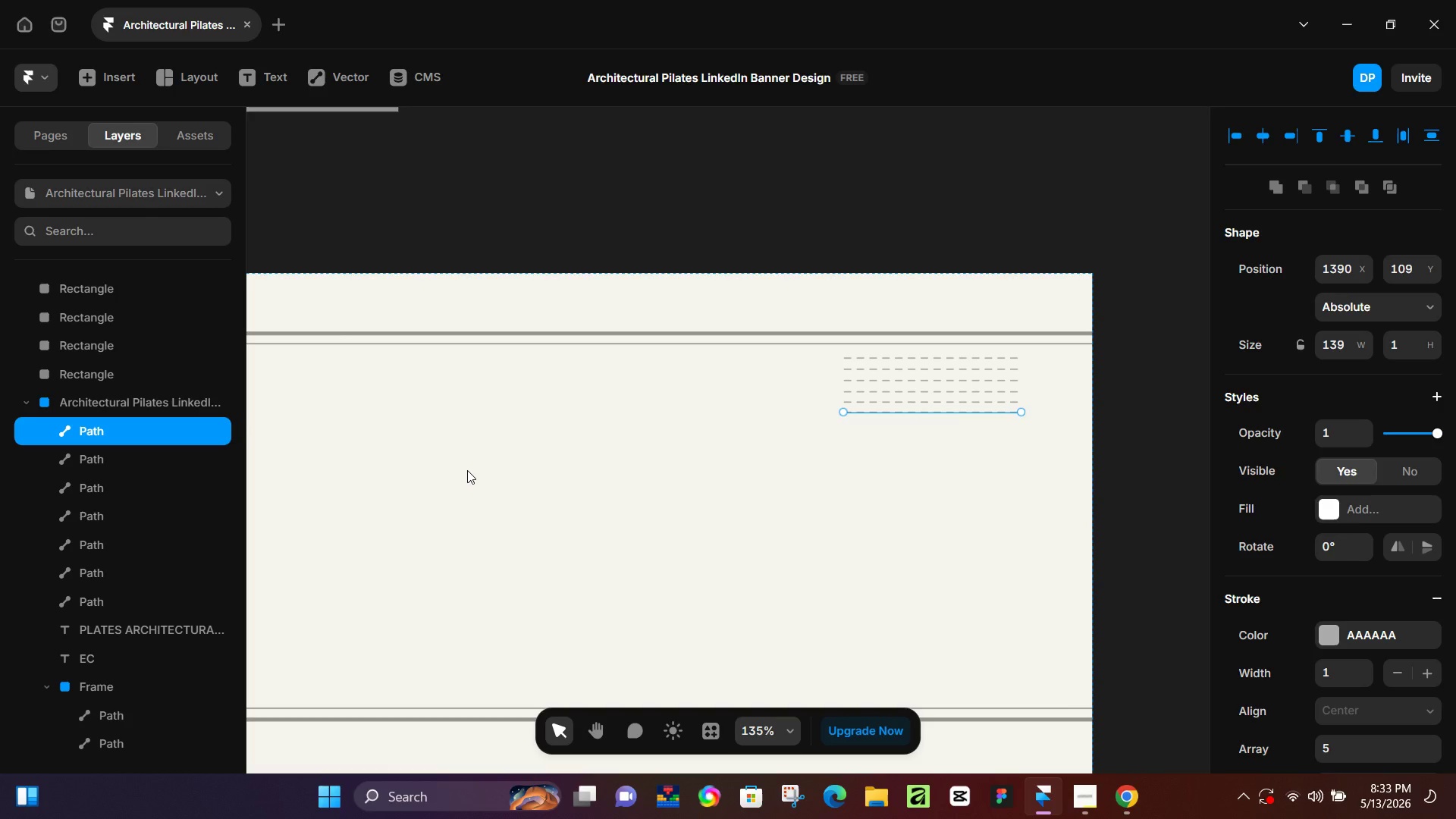 
hold_key(key=ShiftLeft, duration=0.86)
 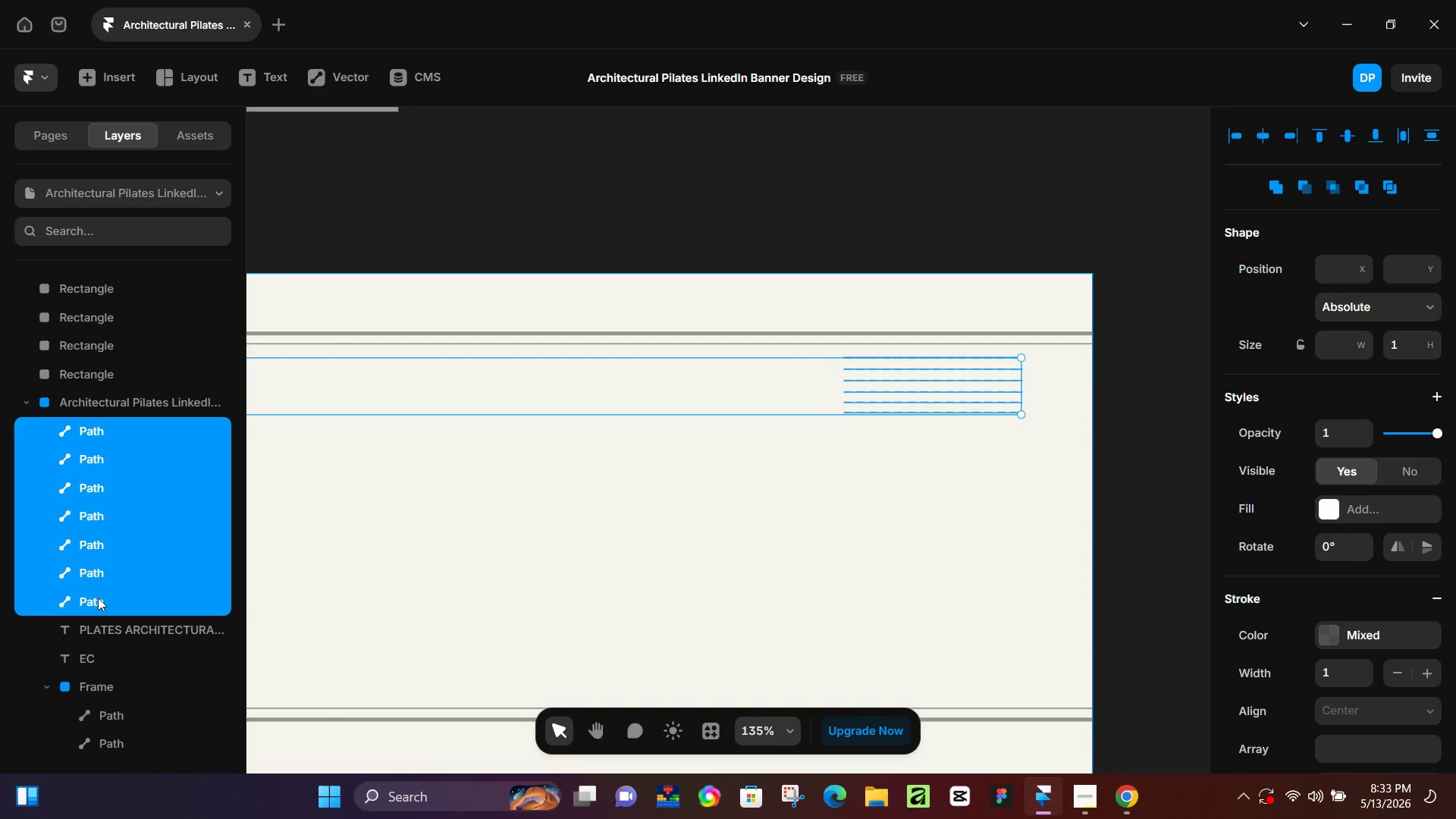 
key(Control+ControlLeft)
 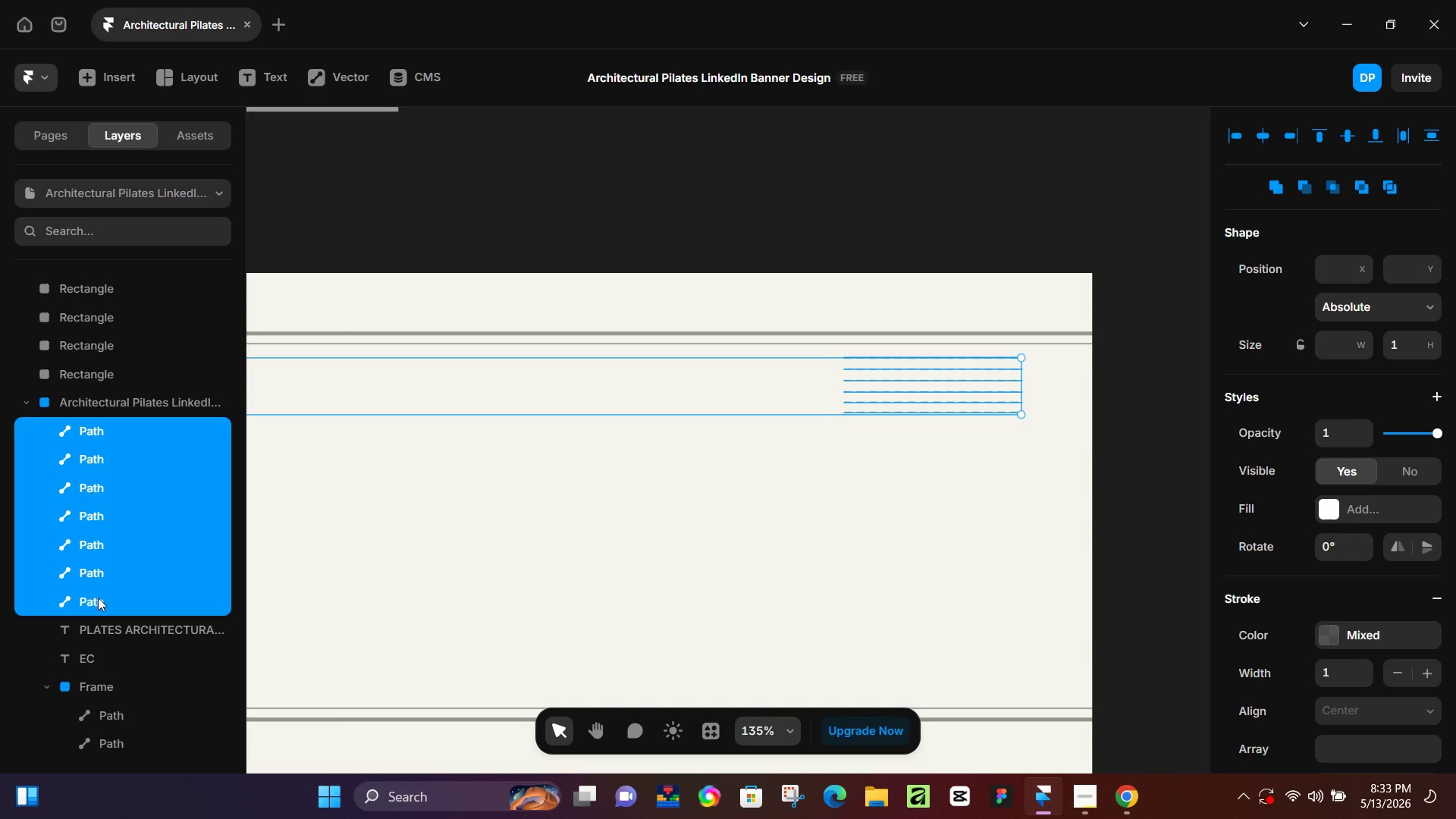 
hold_key(key=ShiftLeft, duration=1.41)
left_click([107, 569])
 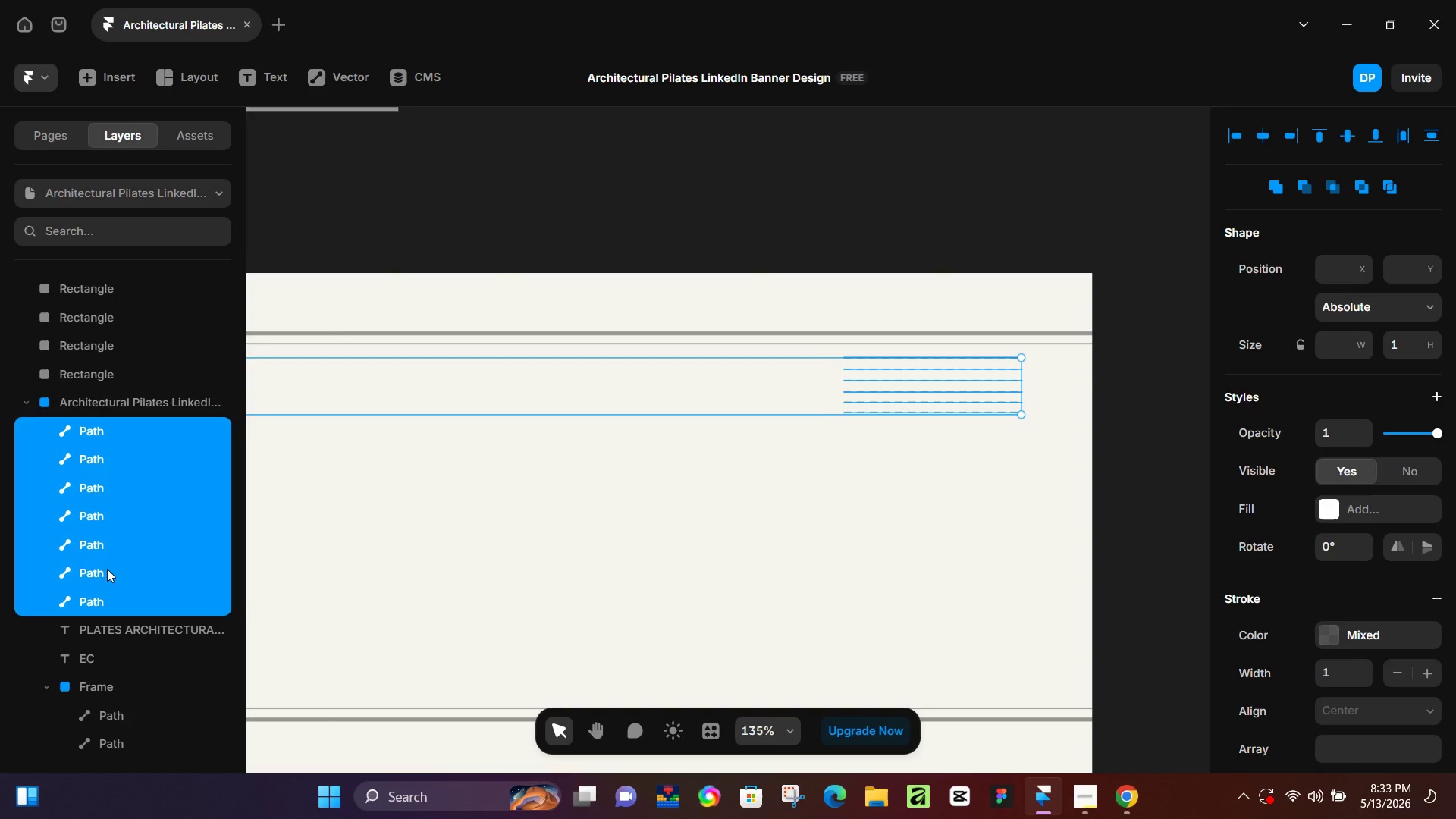 
hold_key(key=ControlLeft, duration=1.33)
 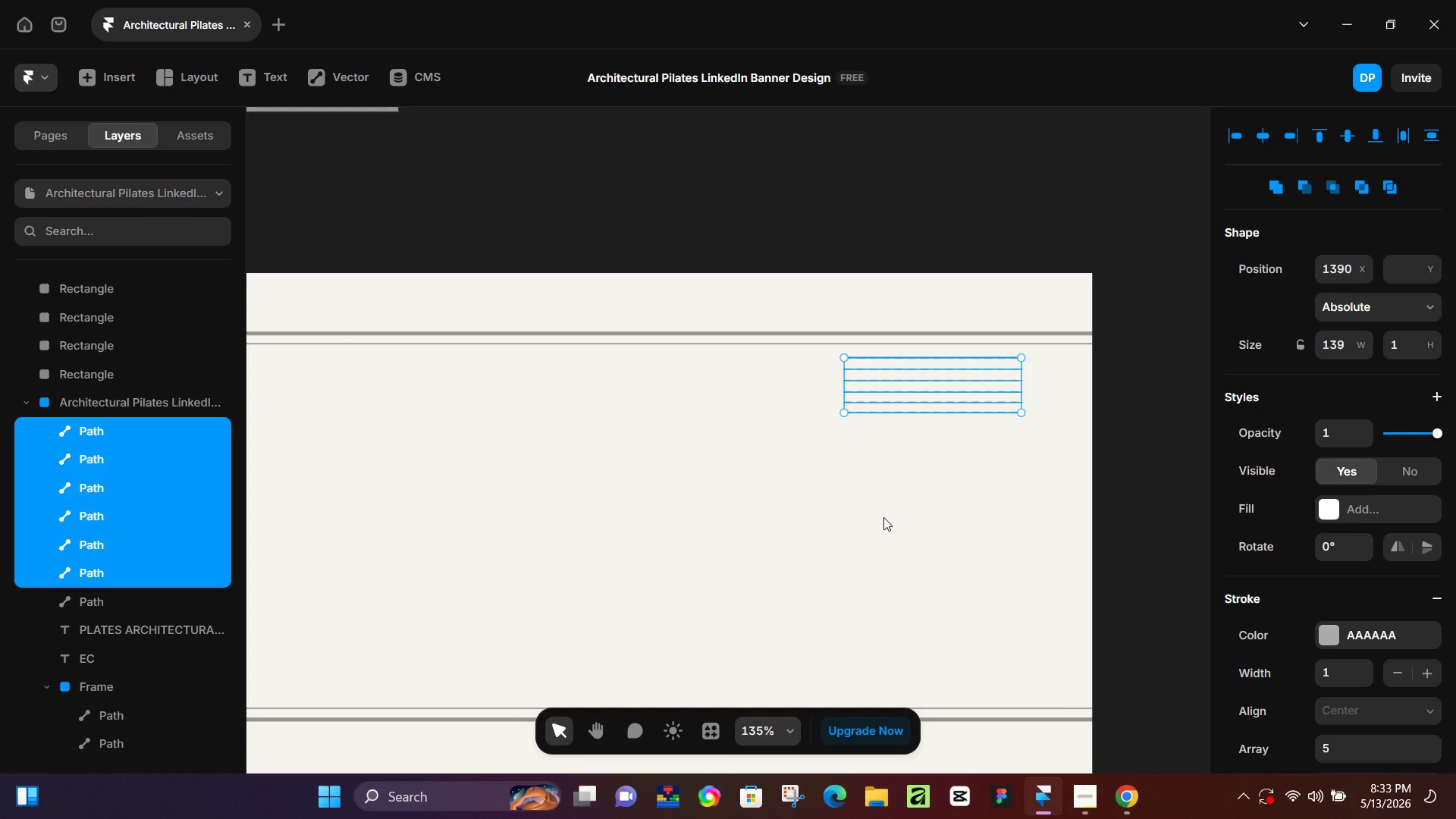 
key(Control+NumpadEnter)
 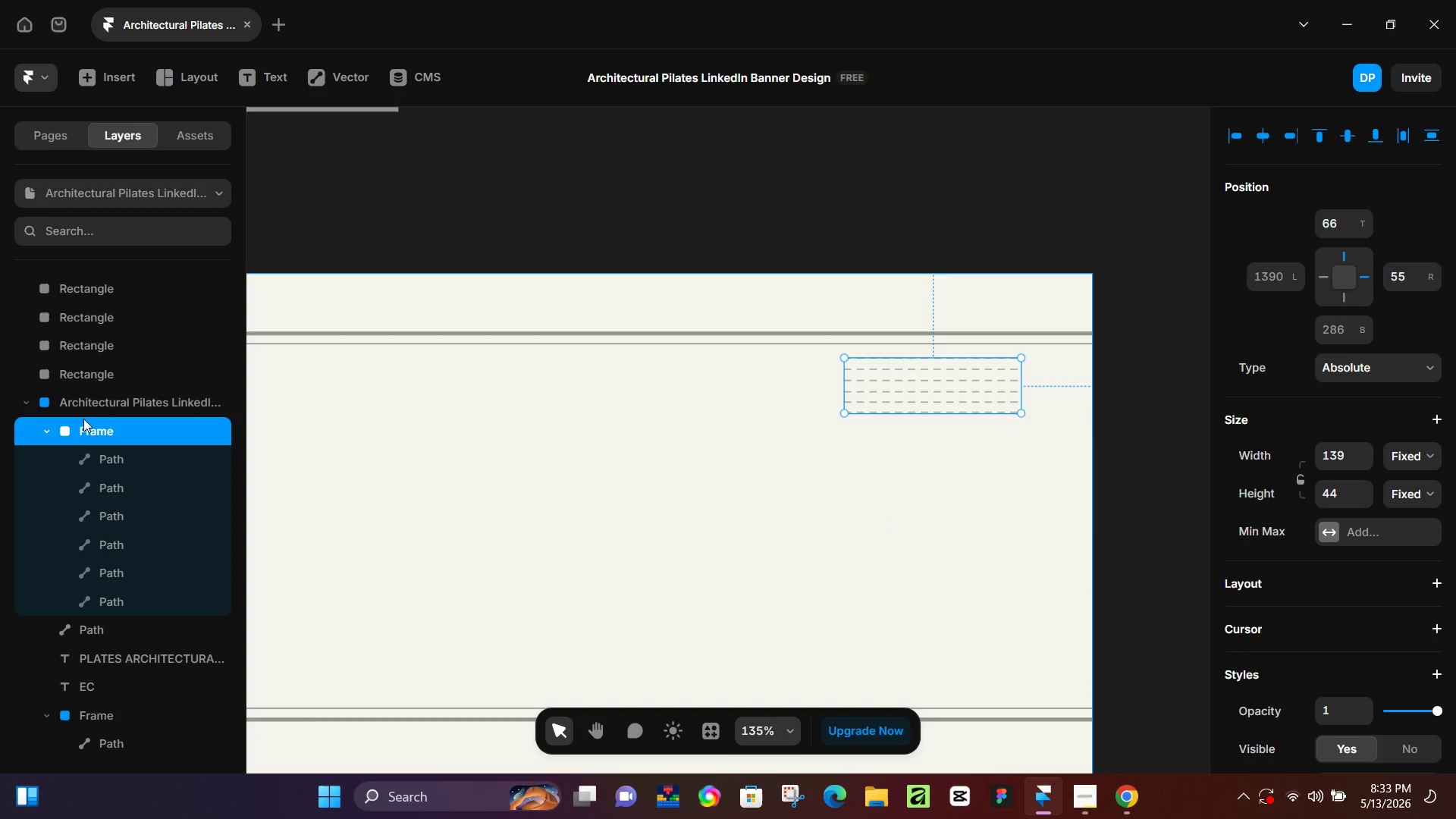 
double_click([99, 429])
 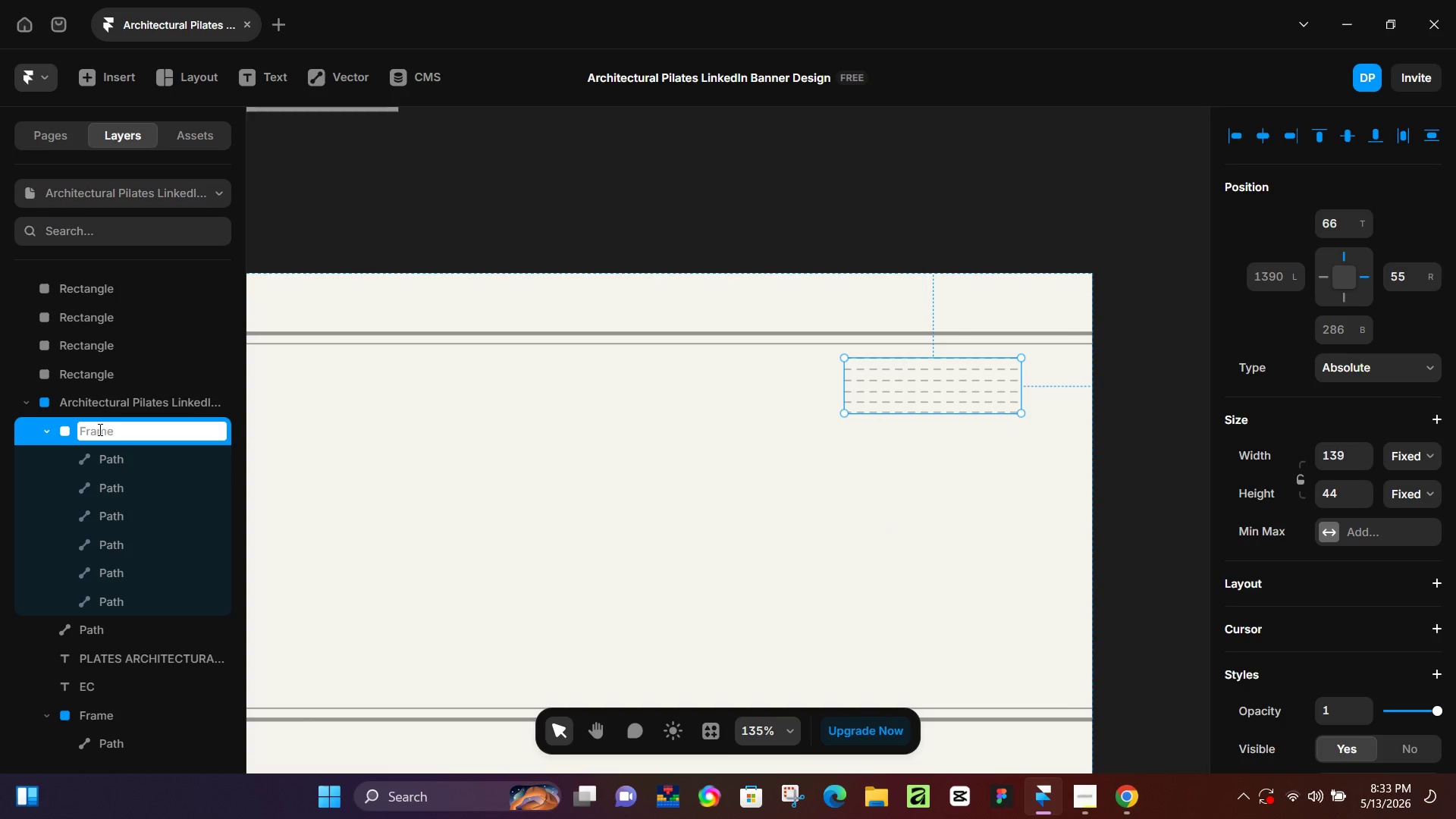 
type(dots)
 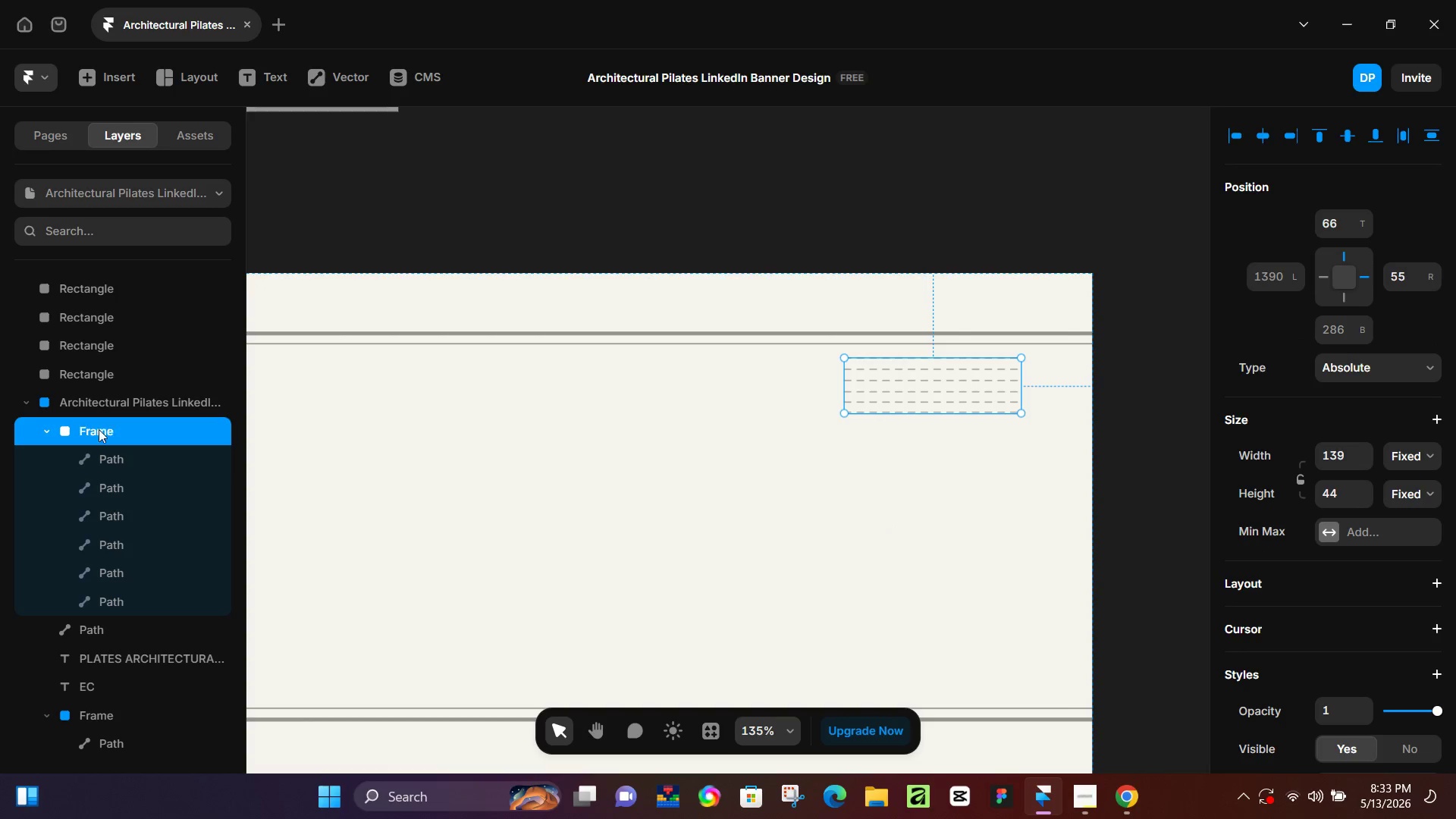 
key(Enter)
 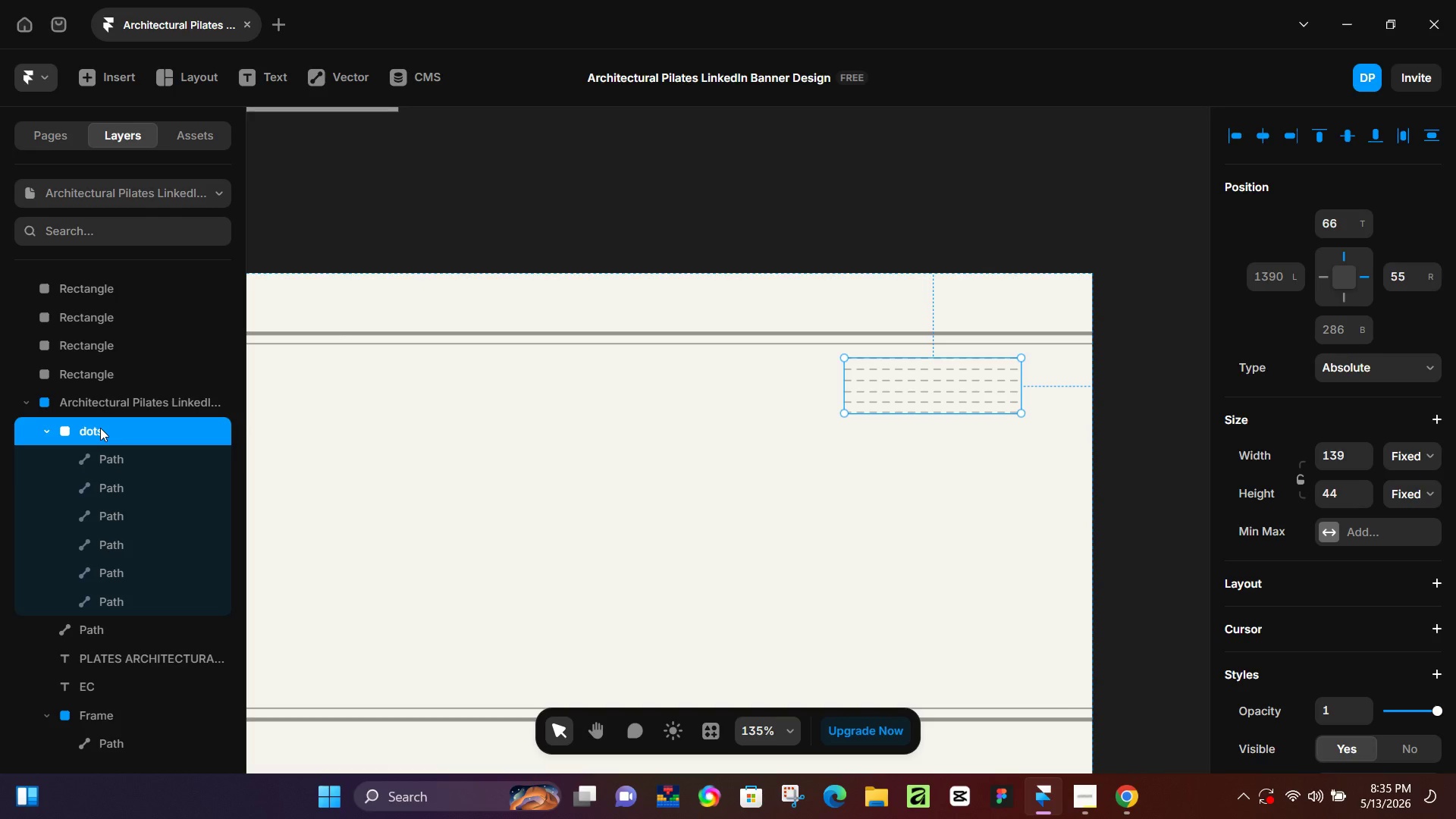 
wait(124.98)
 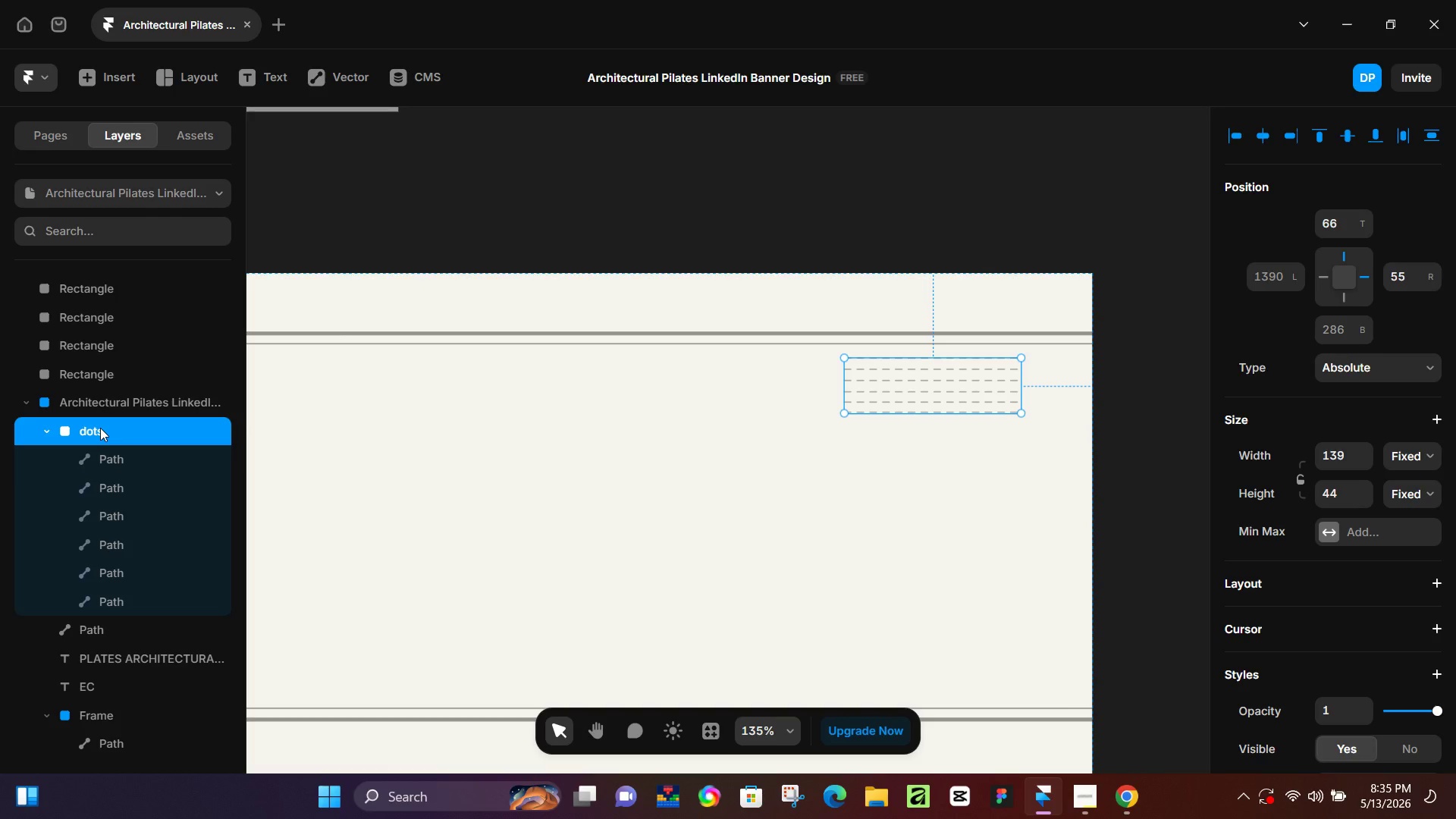 
left_click([891, 209])
 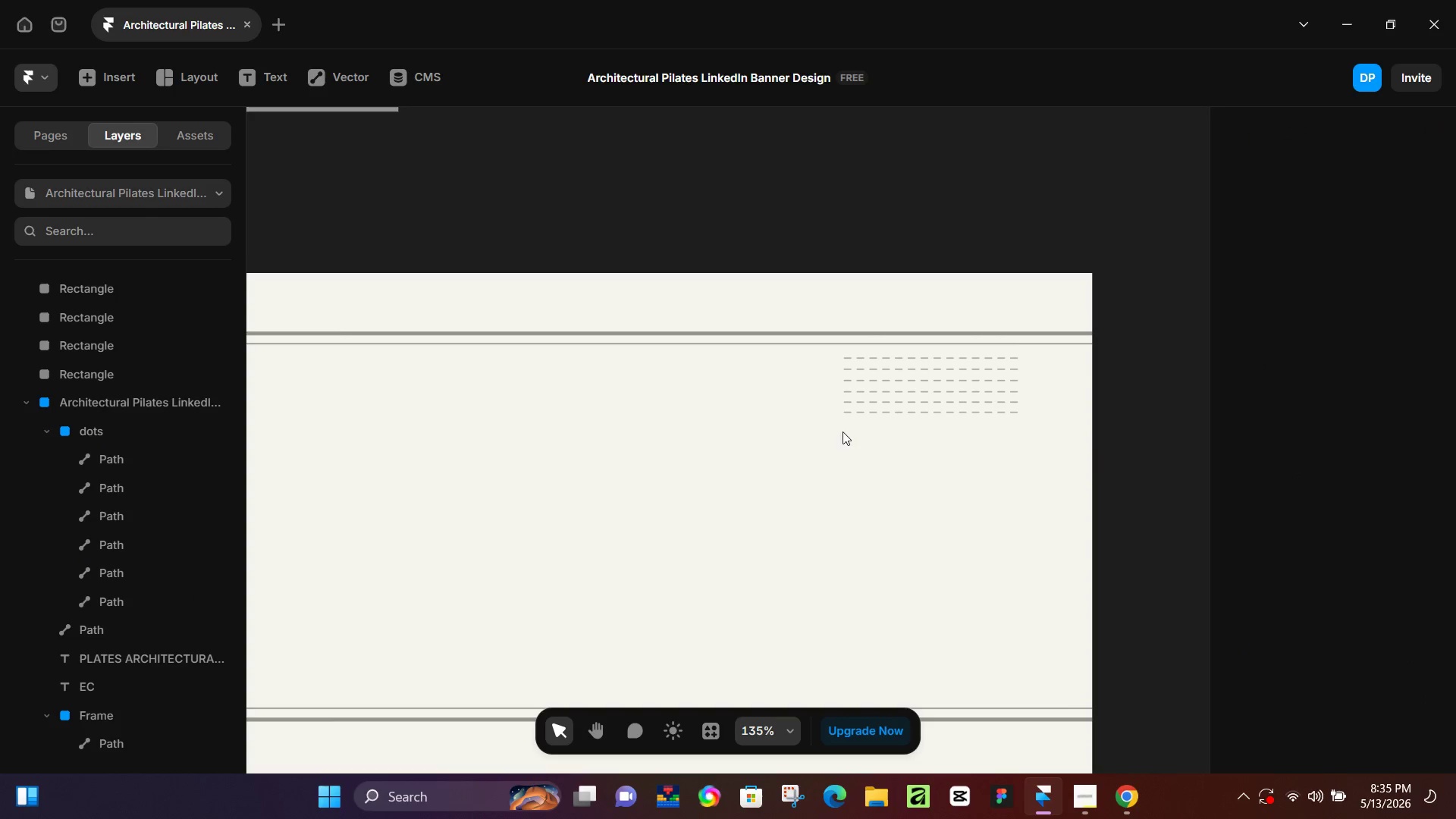 
hold_key(key=ControlLeft, duration=0.66)
scroll: coordinate [870, 434], scroll_direction: down, amount: 4.0
 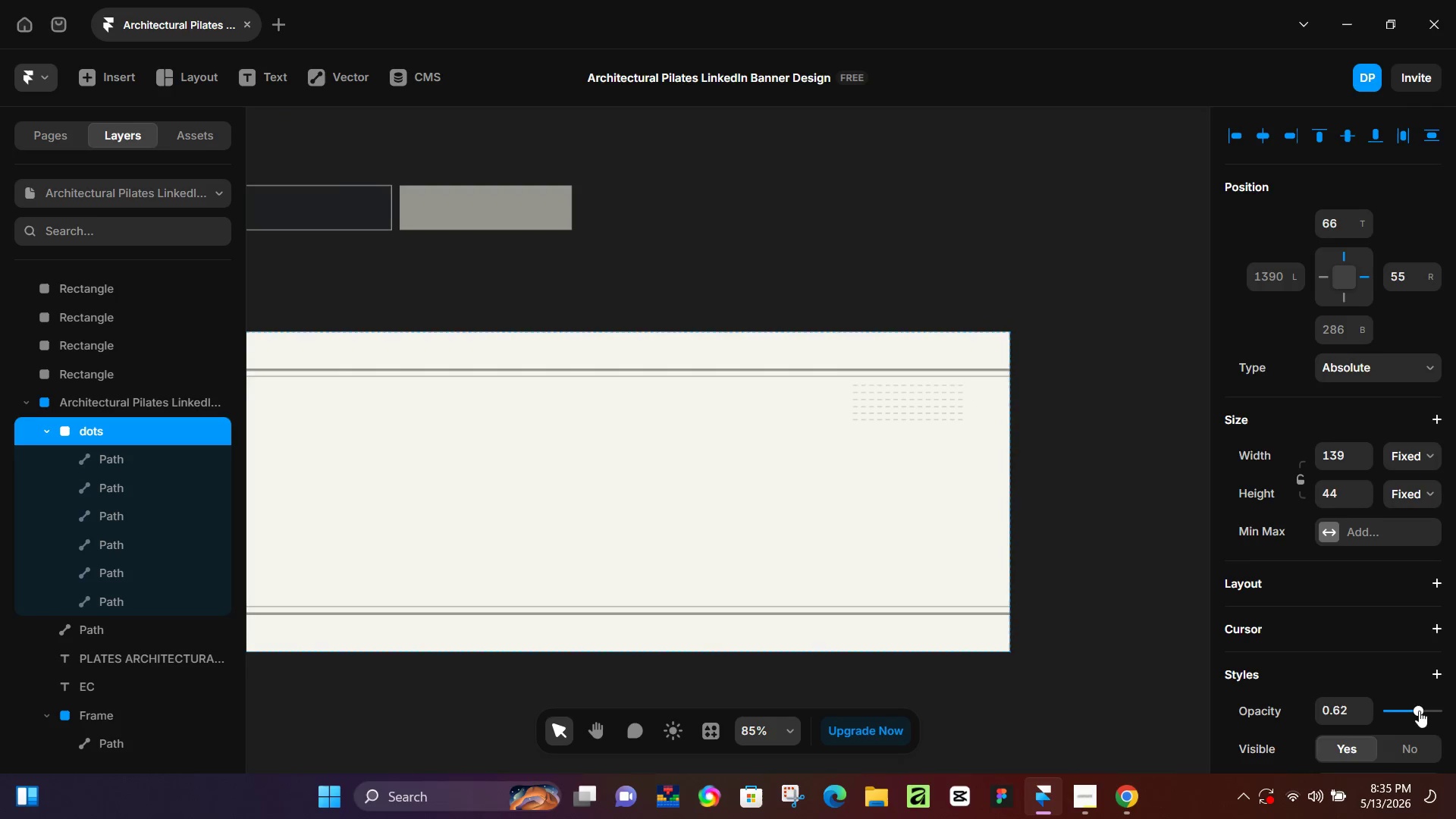 
left_click_drag(start_coordinate=[1410, 711], to_coordinate=[1407, 711])
 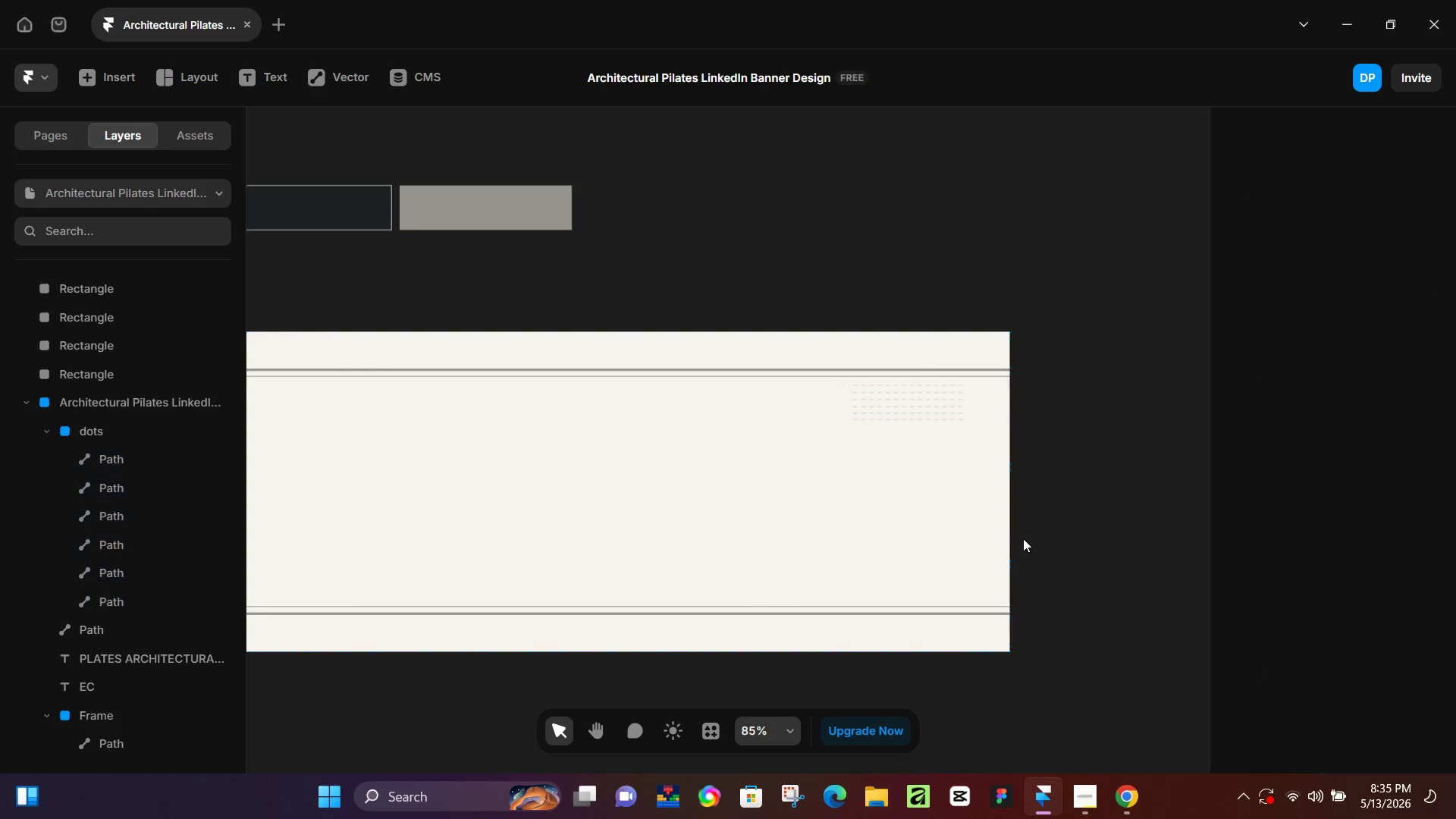 
left_click([1023, 538])
 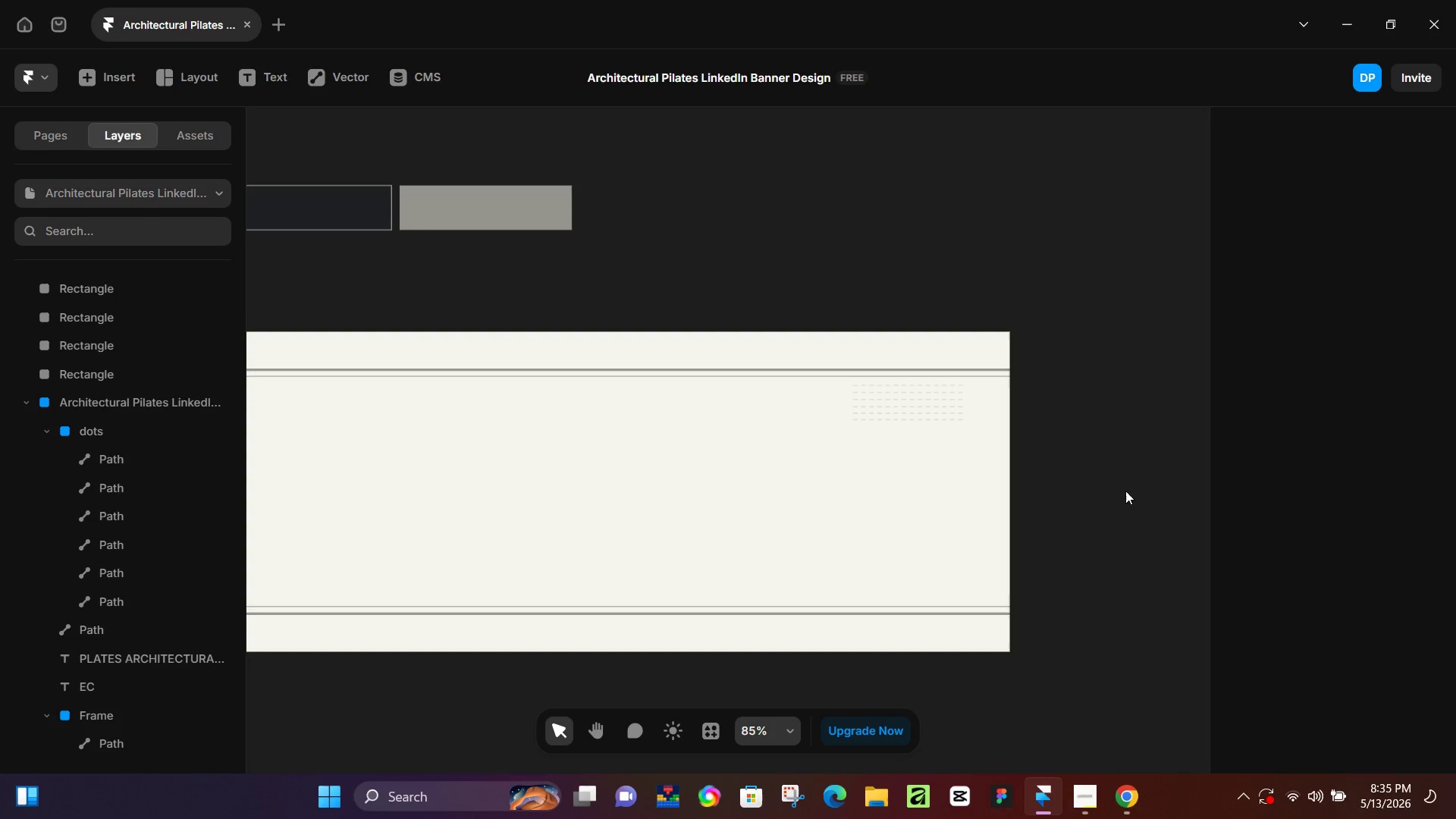 
hold_key(key=ControlLeft, duration=0.47)
 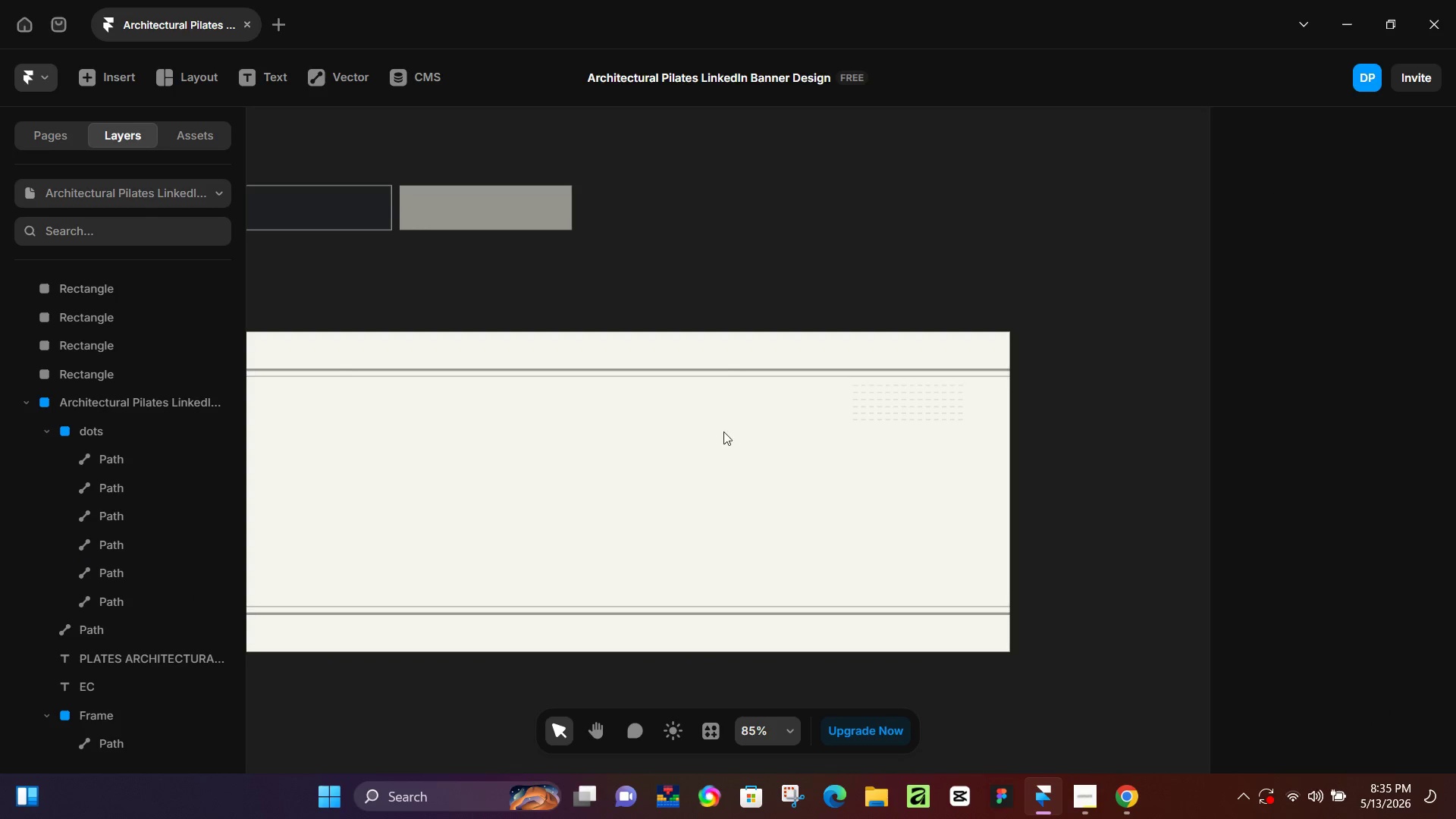 
hold_key(key=Space, duration=0.44)
 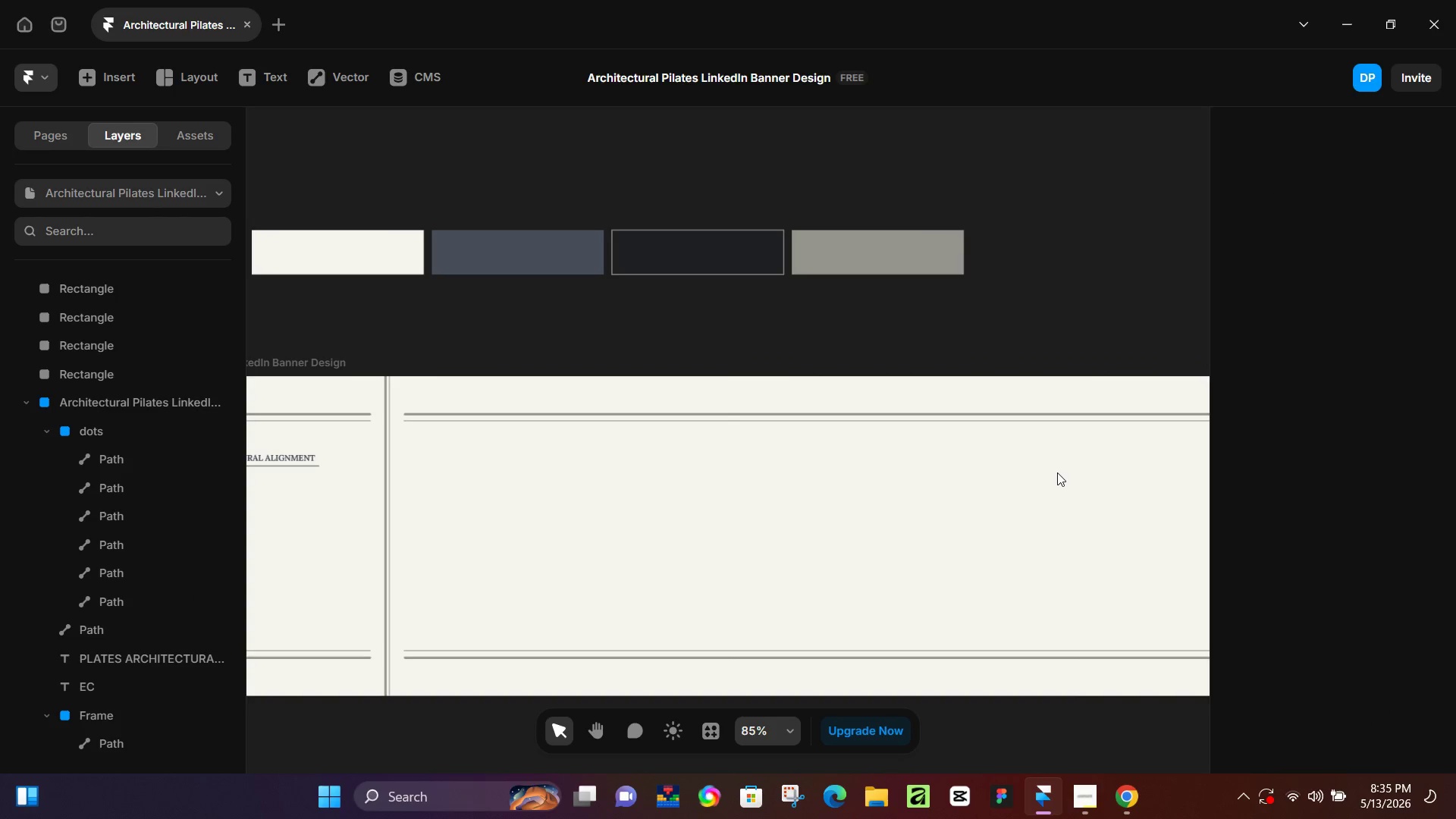 
left_click_drag(start_coordinate=[682, 453], to_coordinate=[1072, 494])
 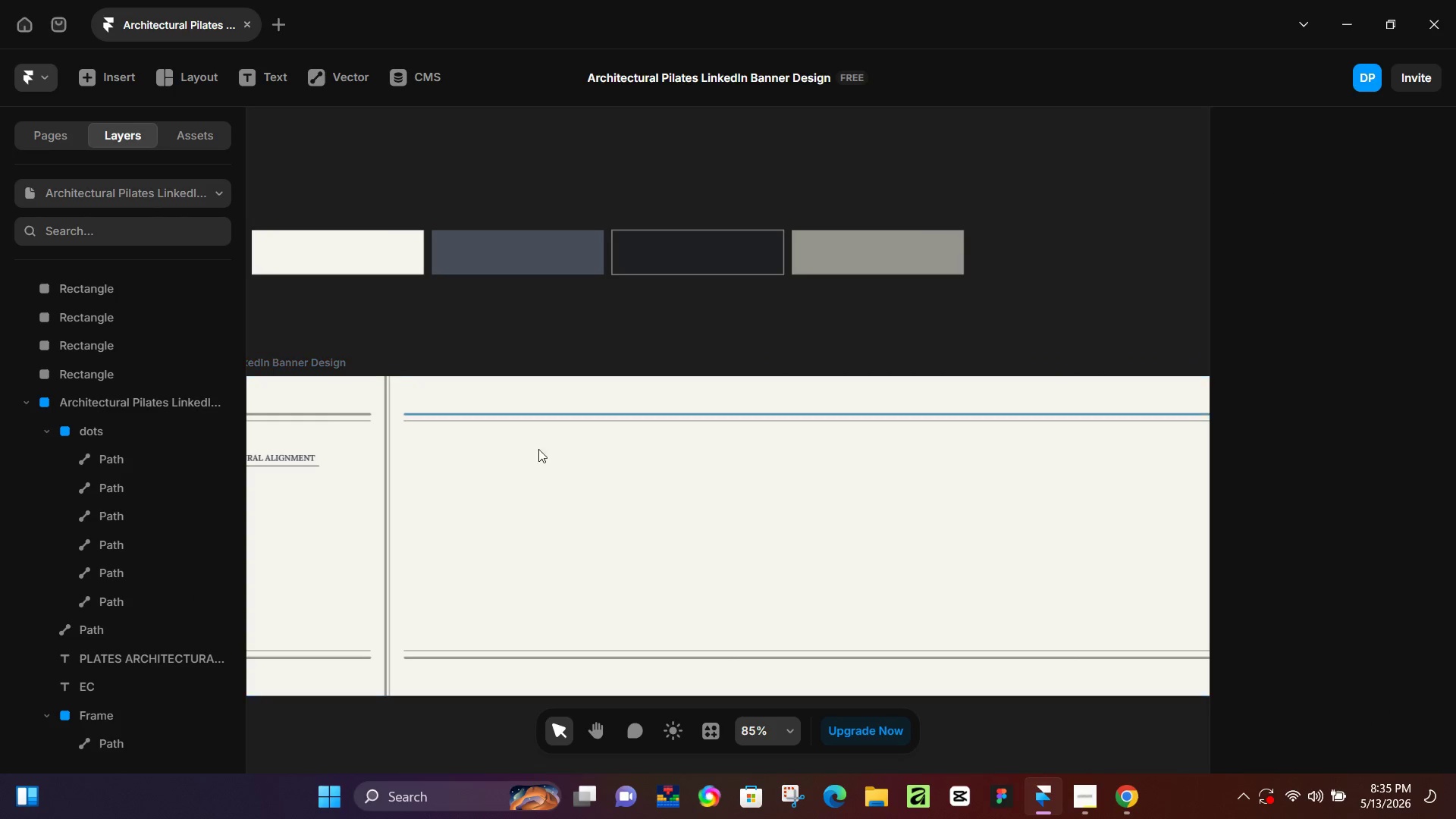 
wait(6.12)
 